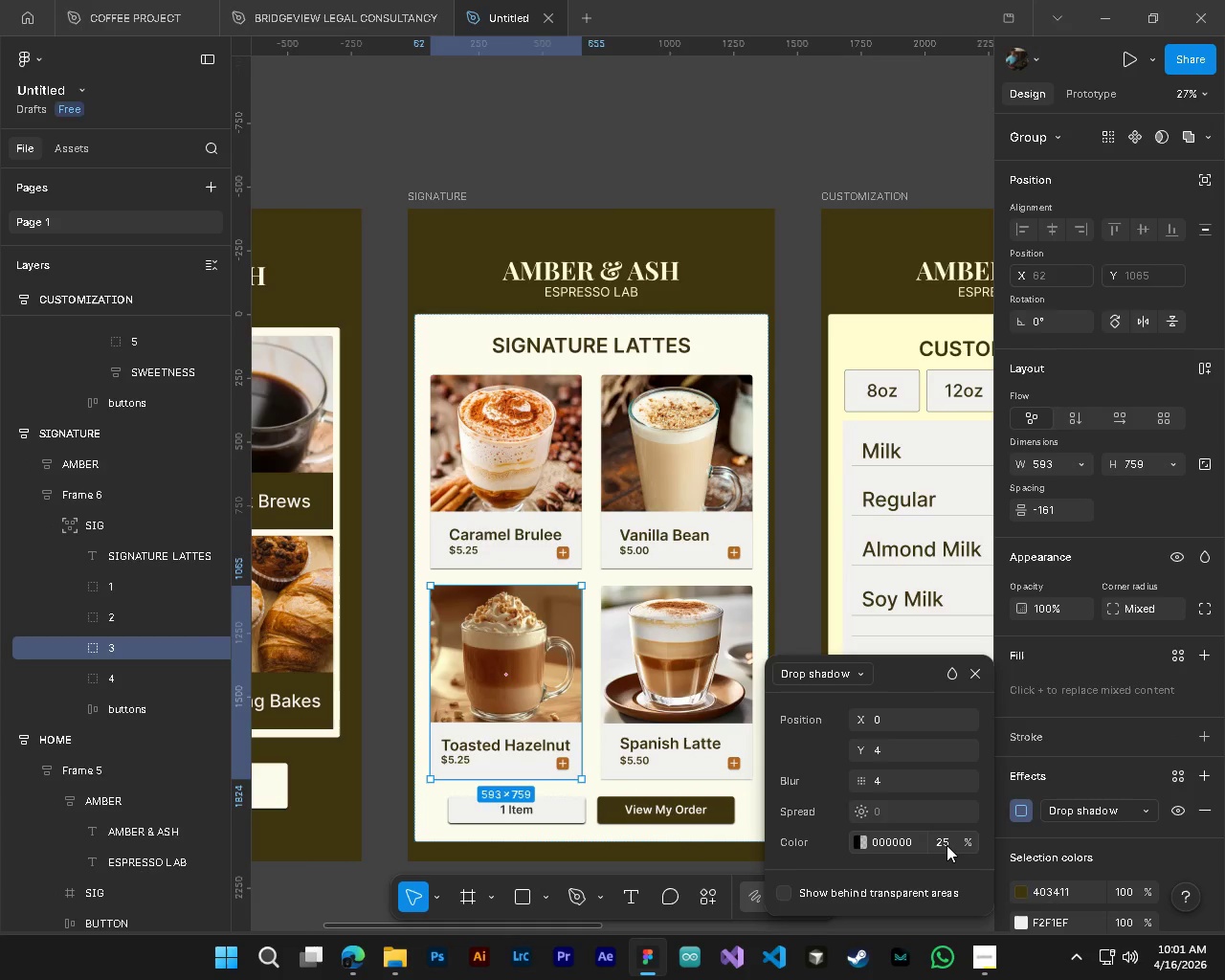 
left_click([947, 845])
 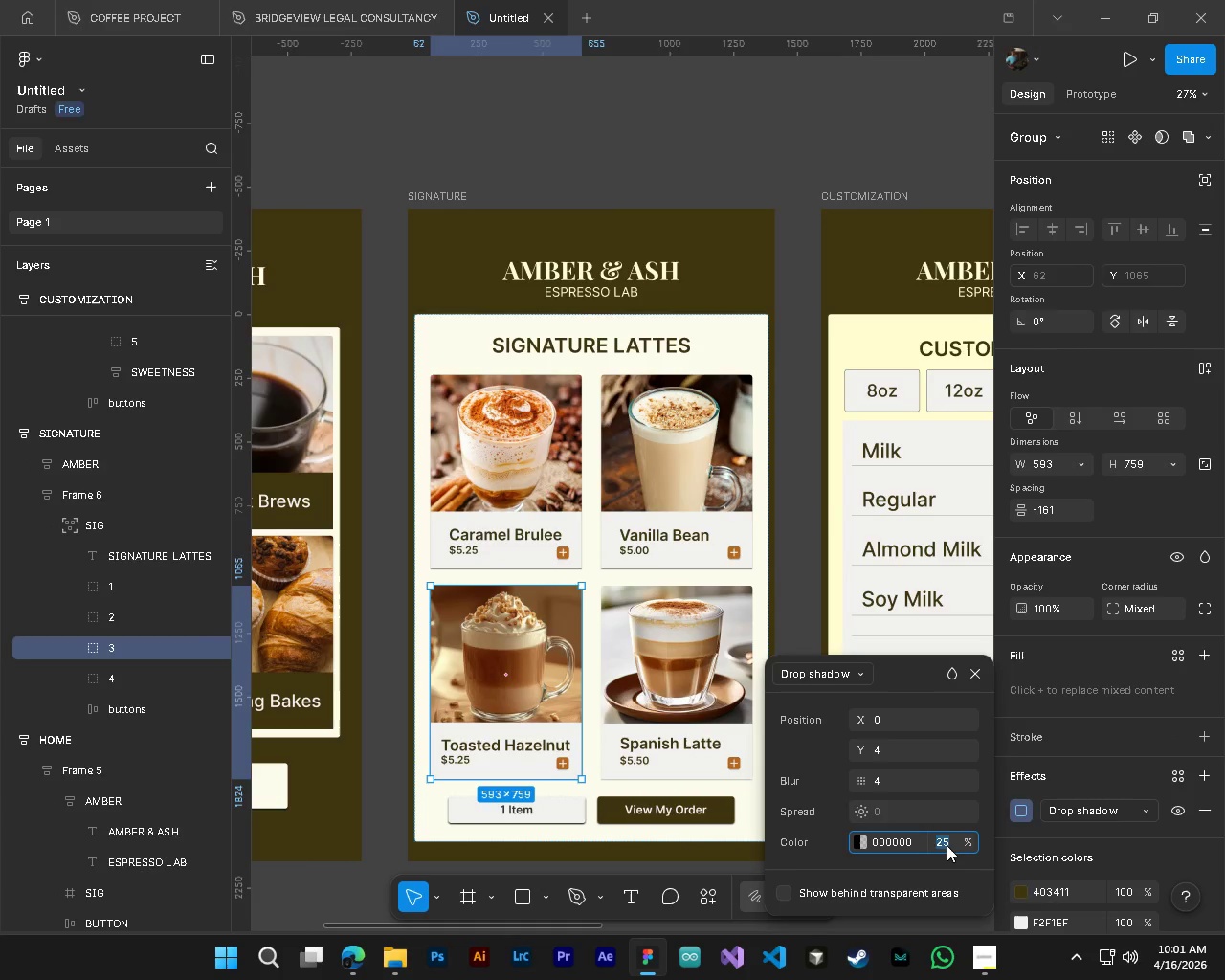 
key(Numpad5)
 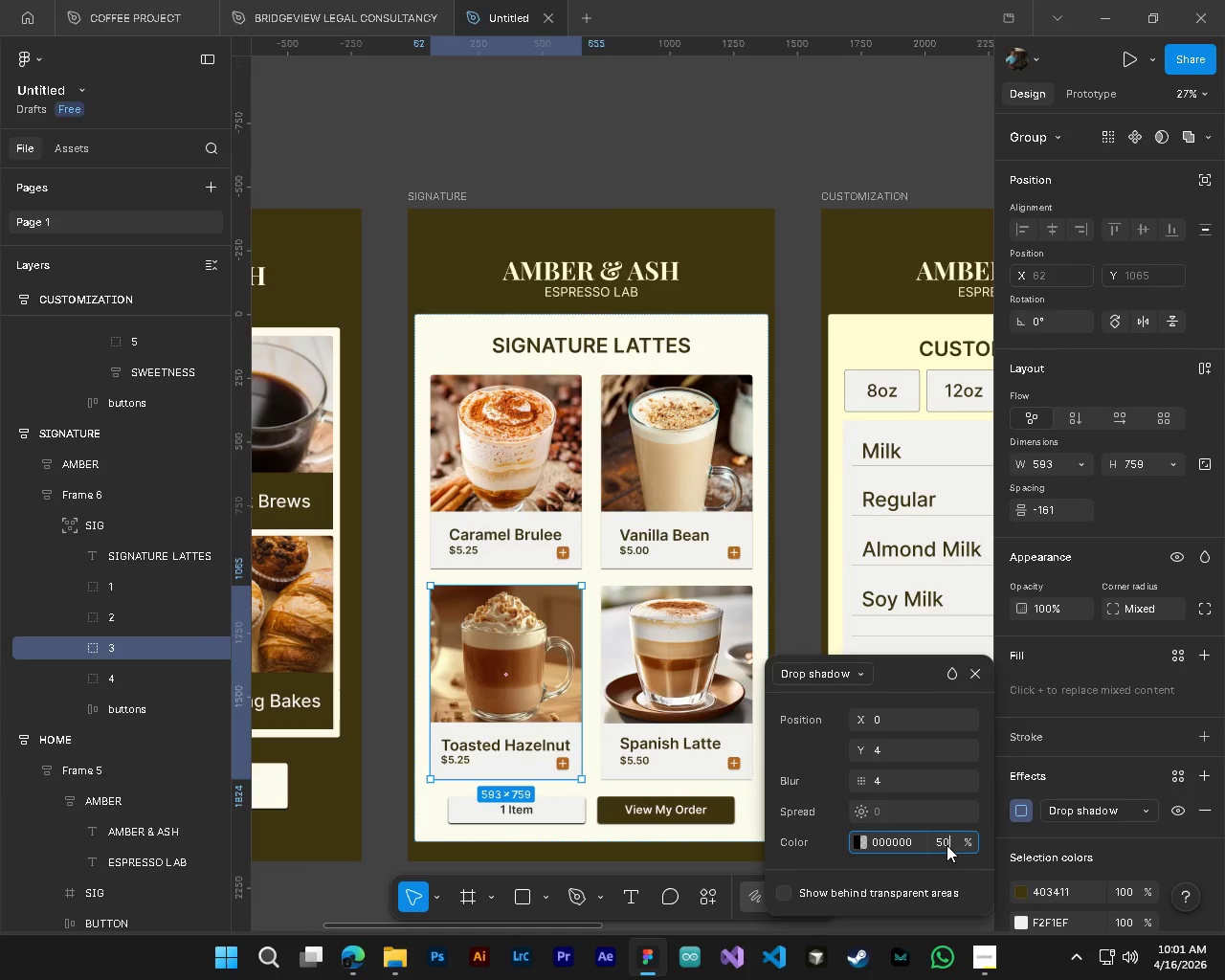 
key(Numpad0)
 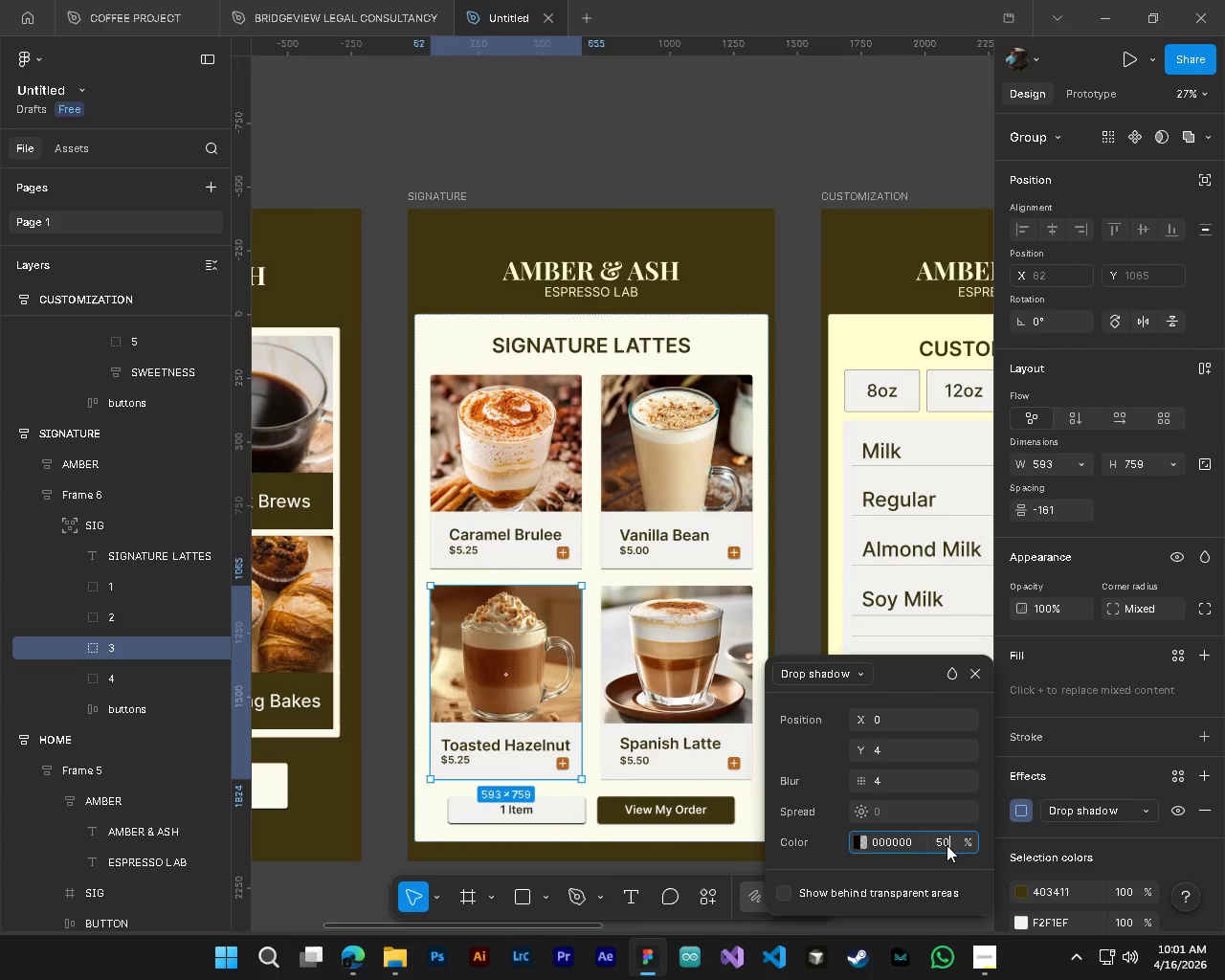 
key(NumpadEnter)
 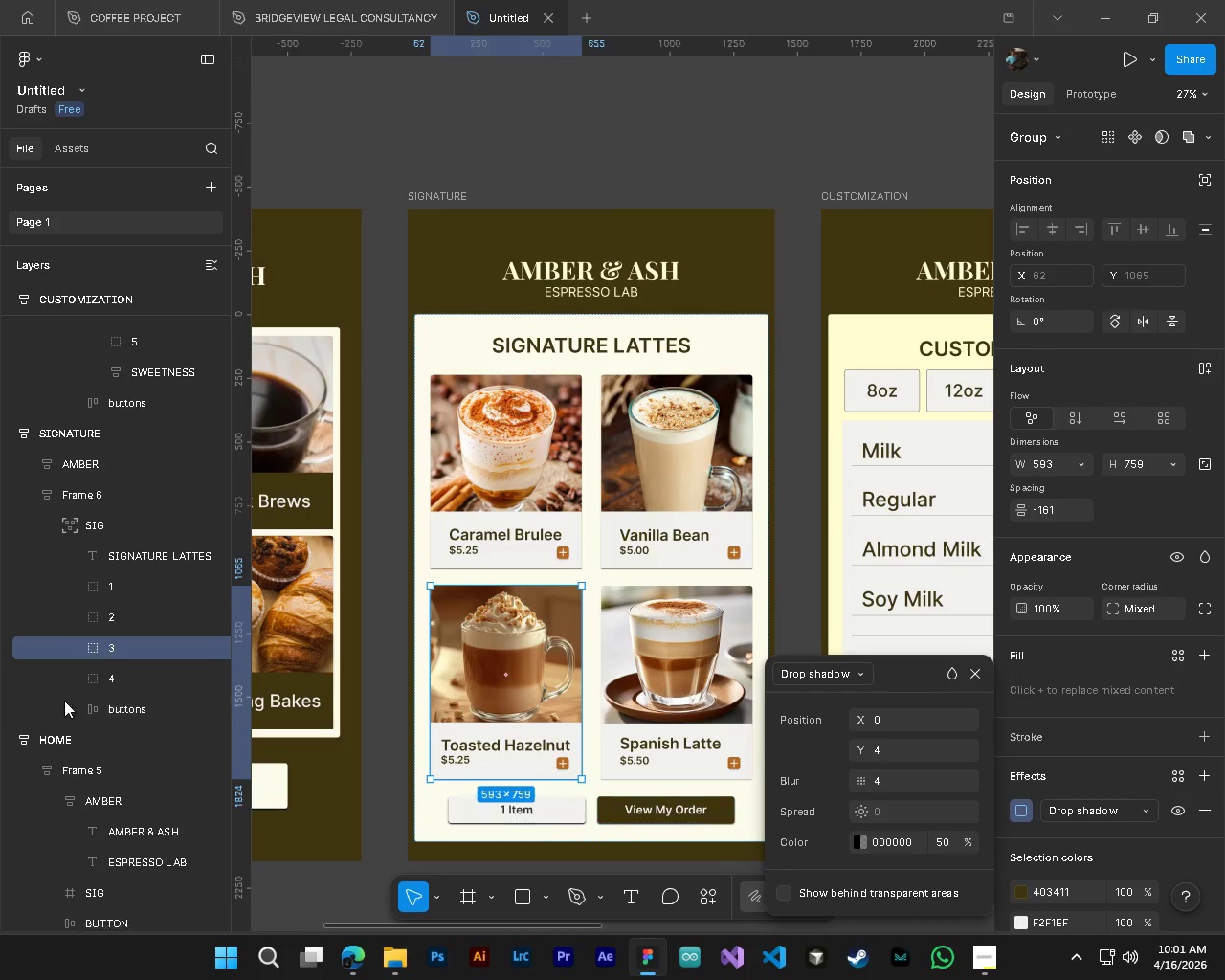 
left_click([95, 679])
 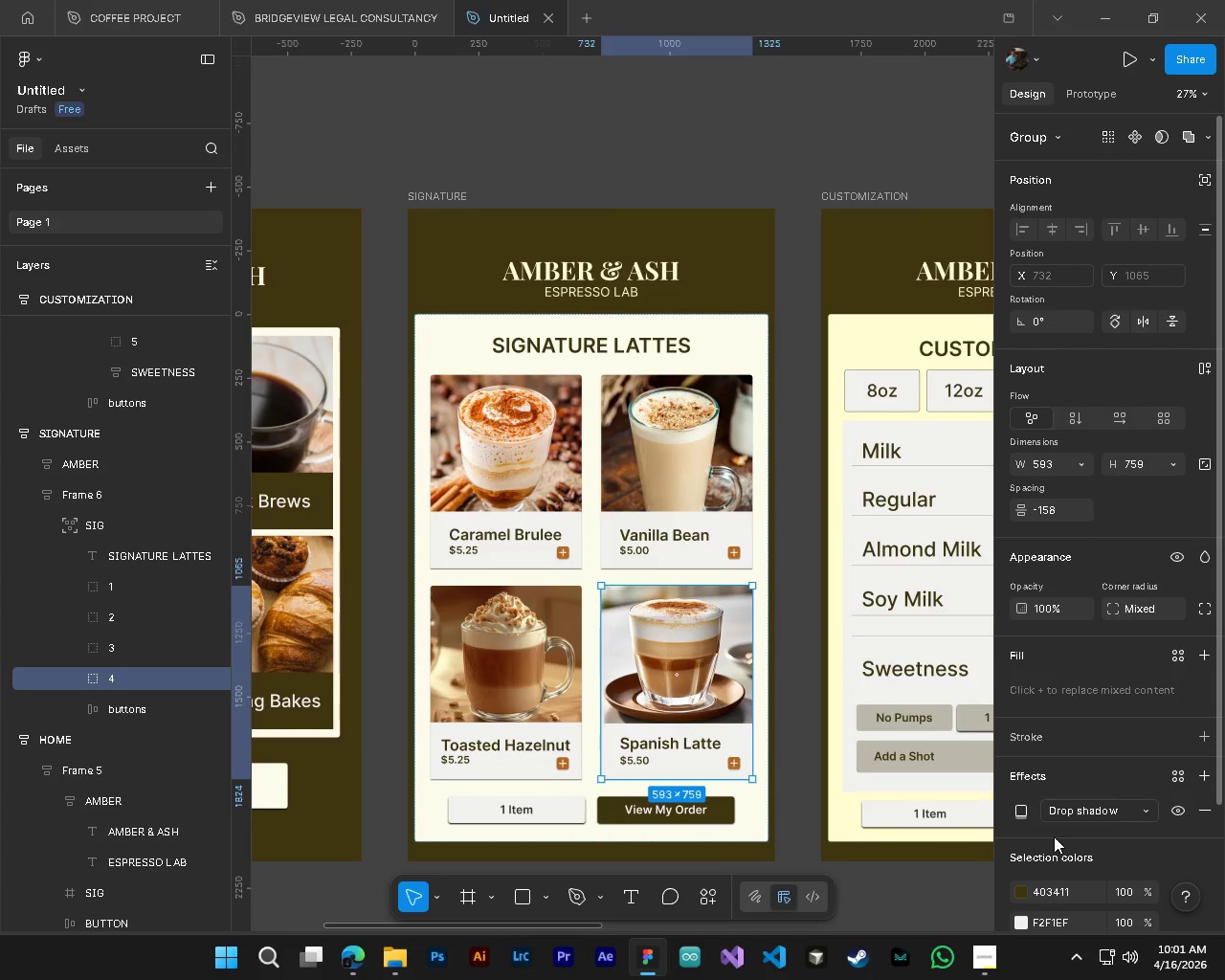 
left_click([1014, 813])
 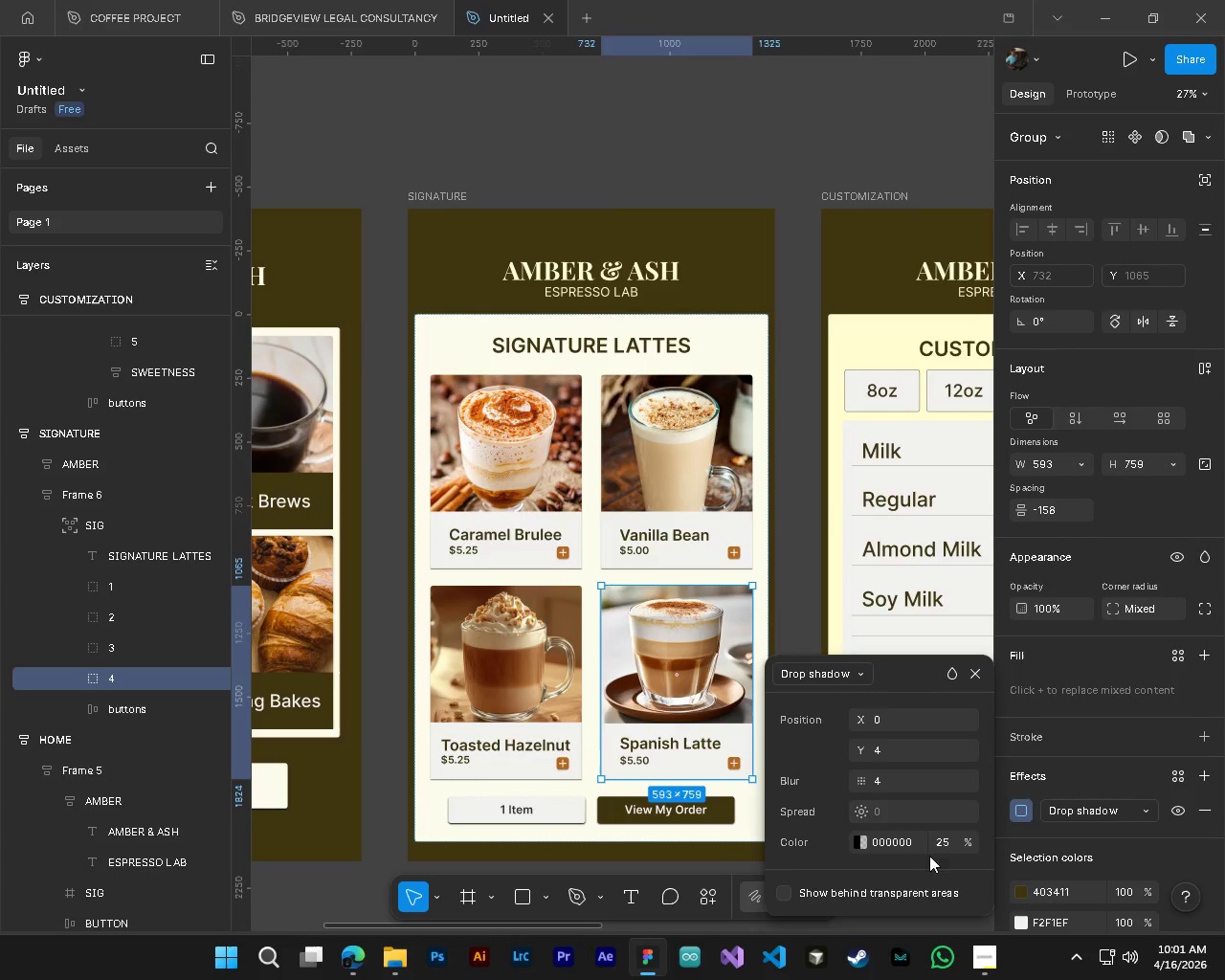 
left_click([953, 843])
 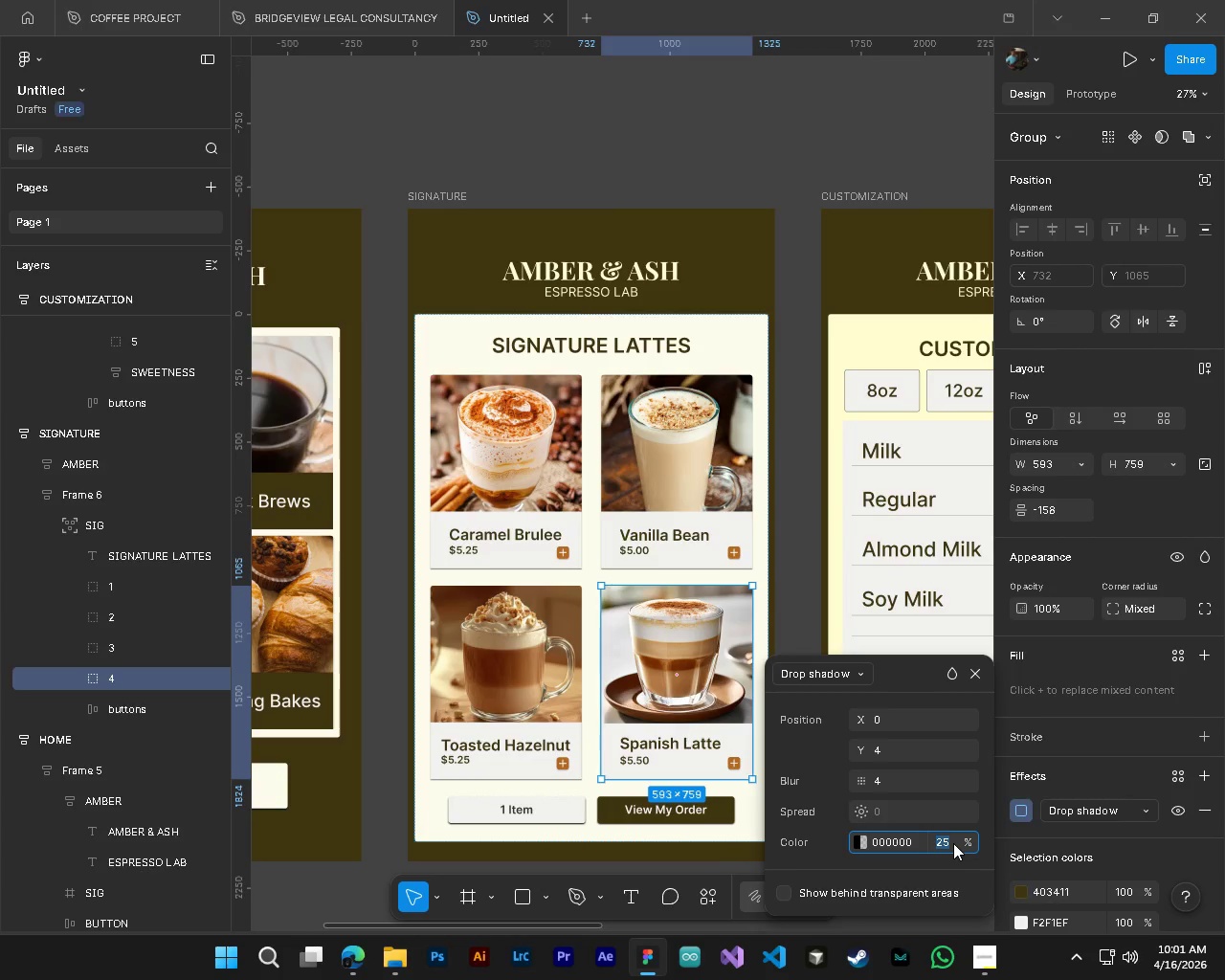 
key(Numpad5)
 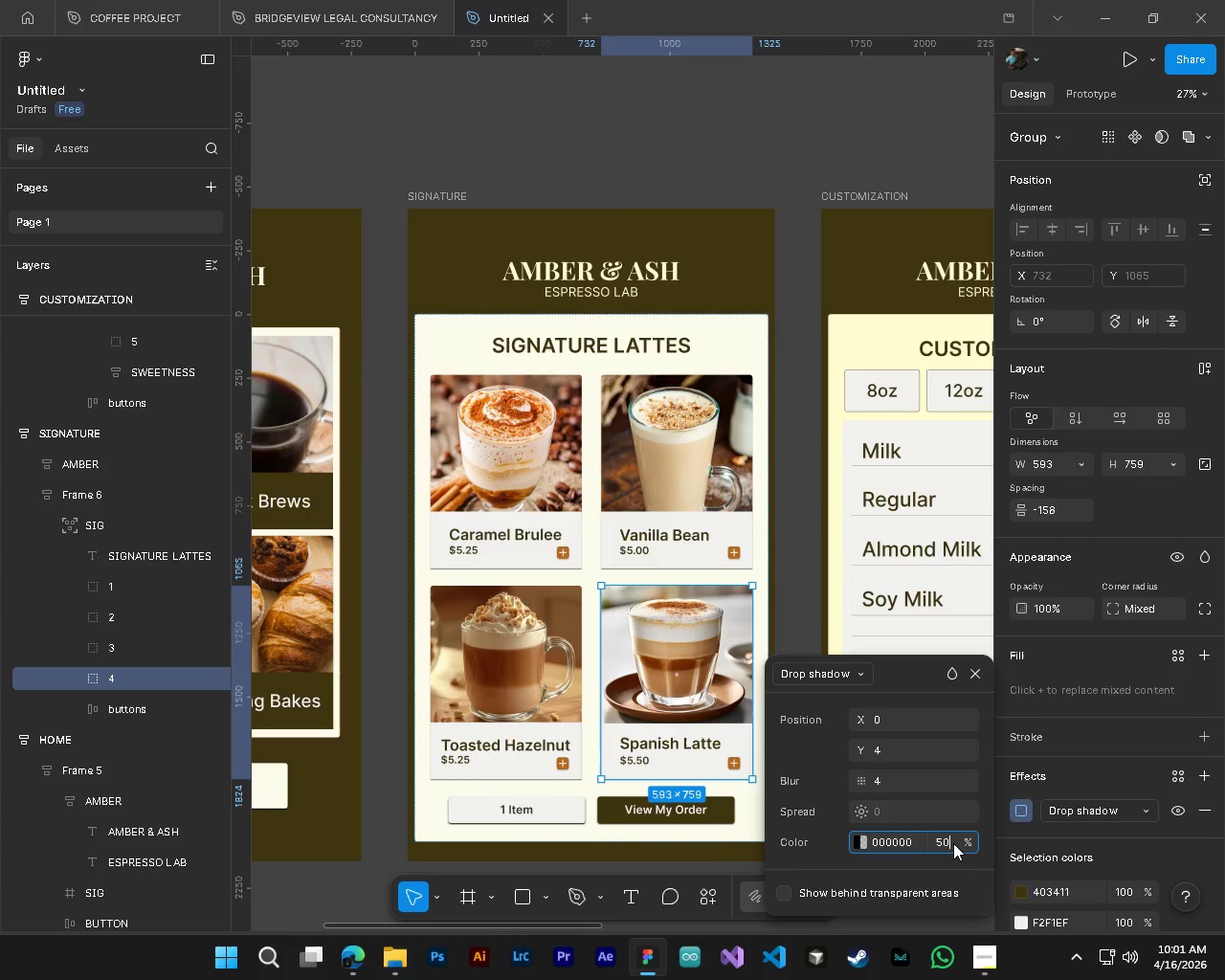 
key(Numpad0)
 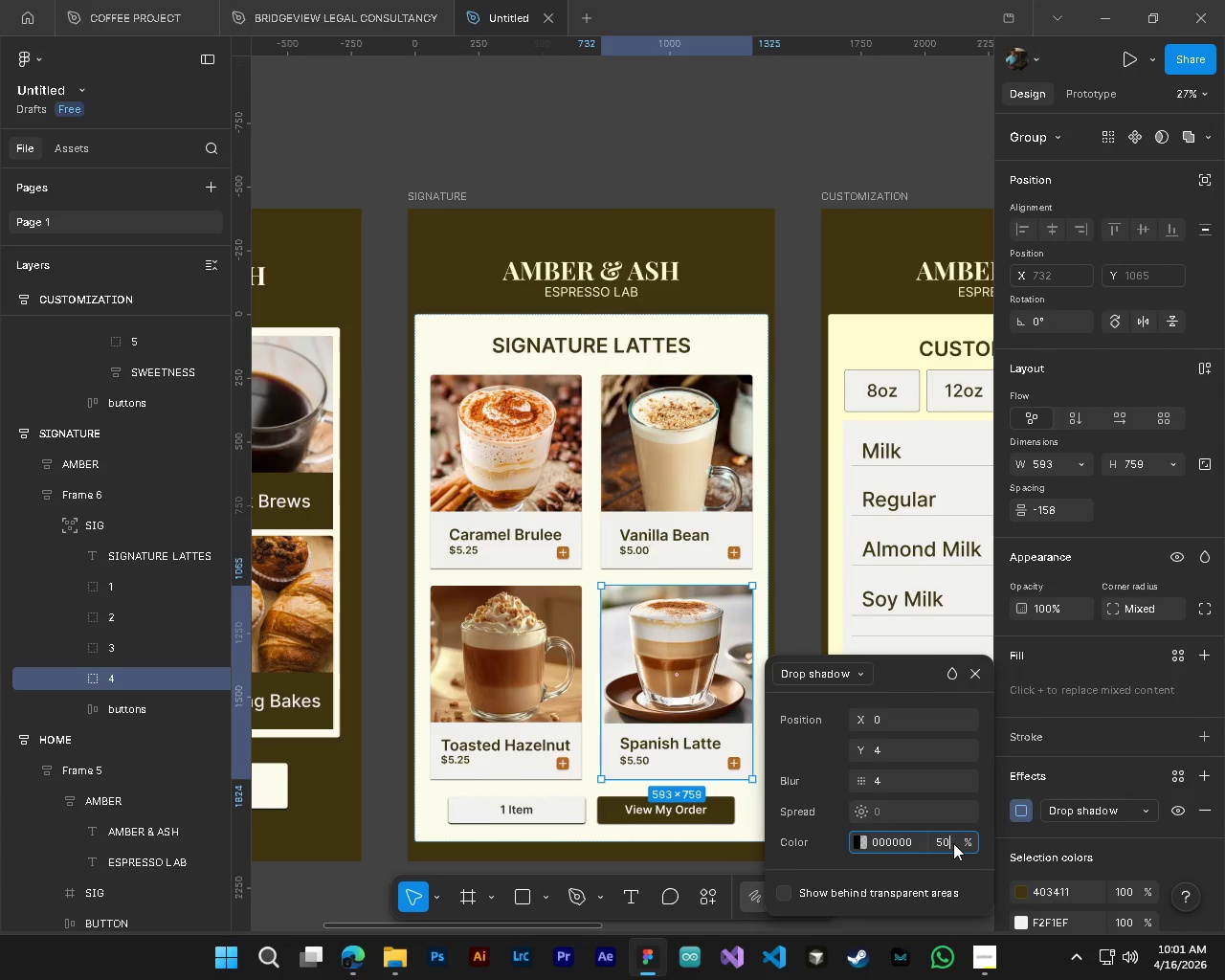 
key(NumpadEnter)
 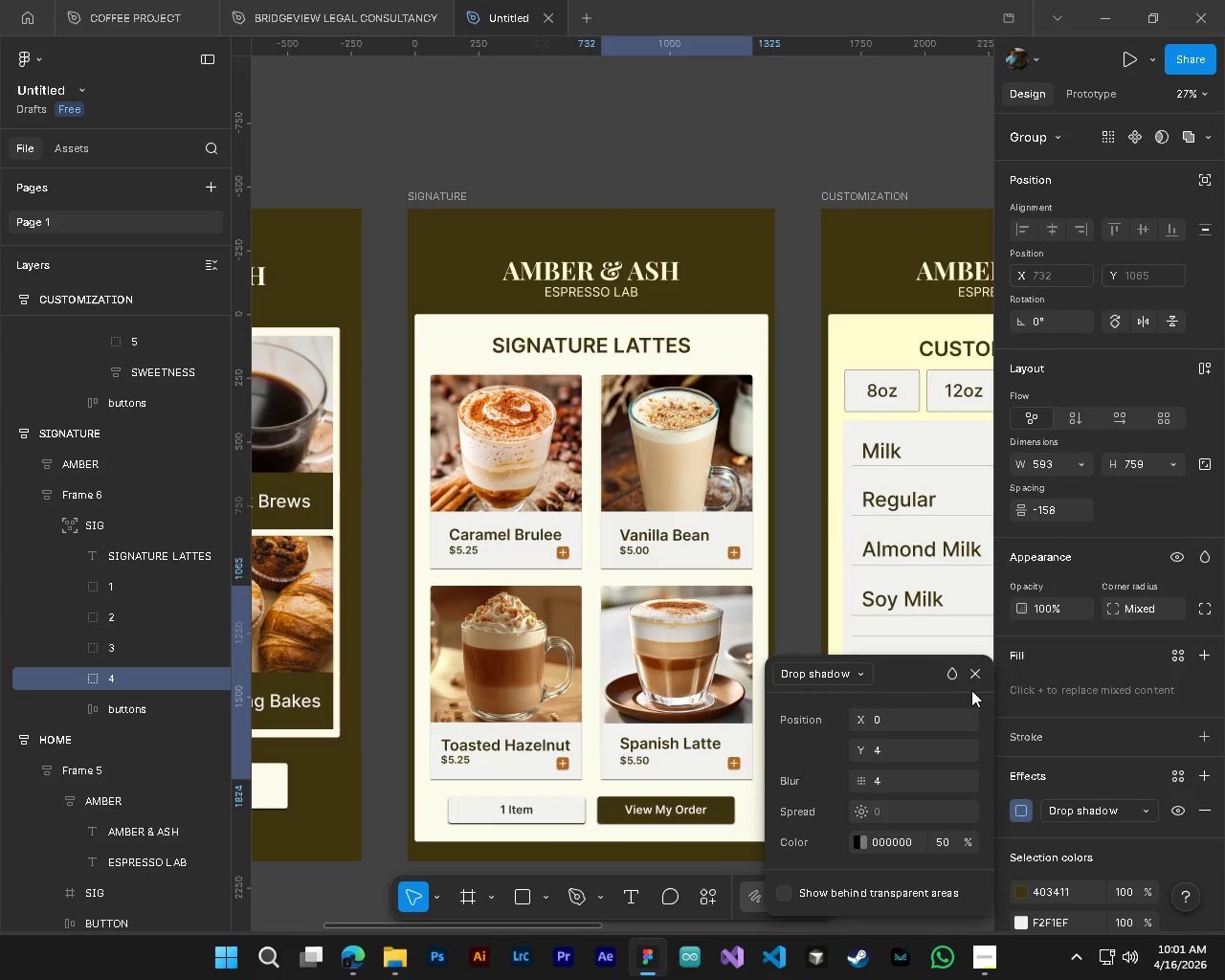 
left_click([976, 674])
 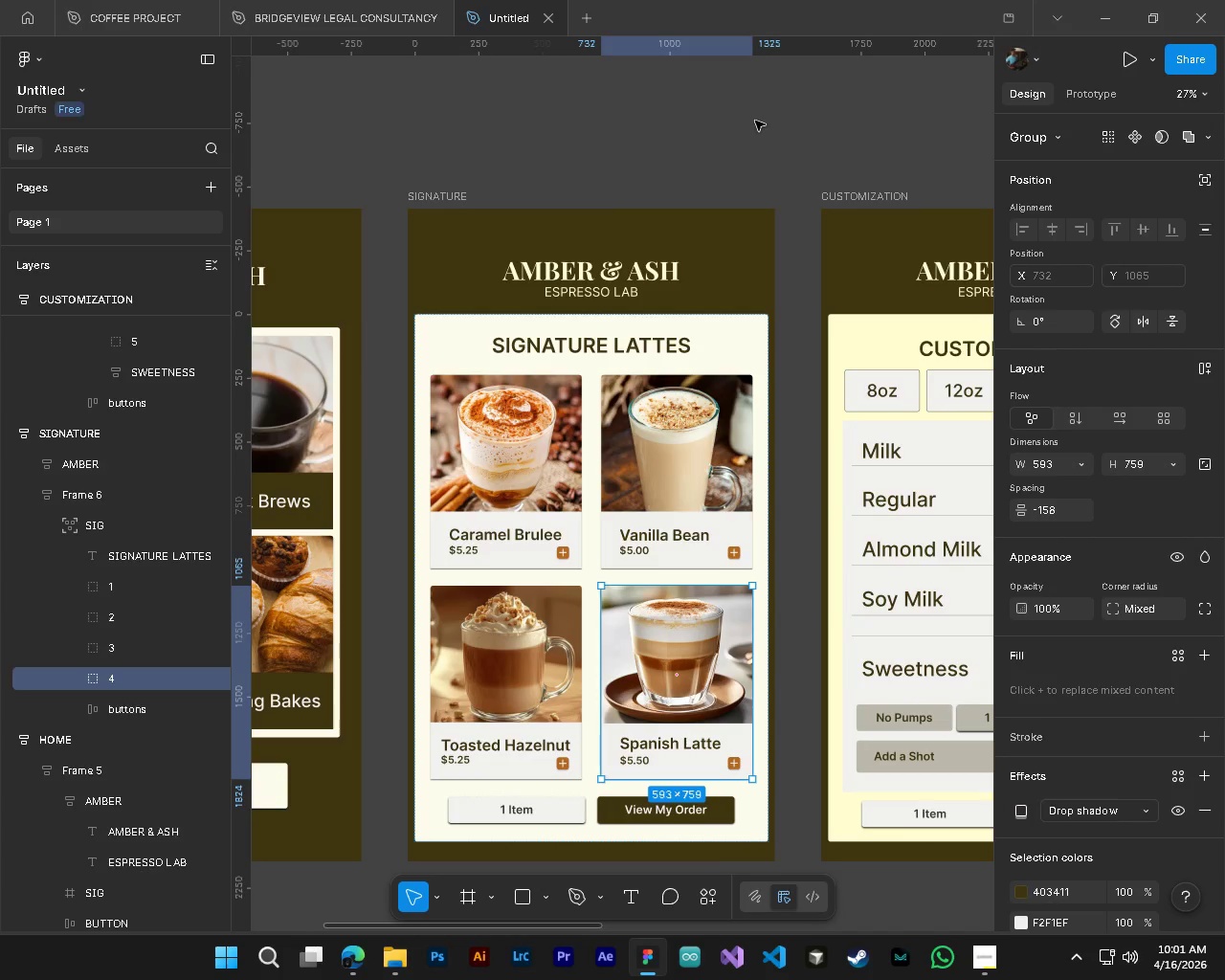 
left_click([755, 121])
 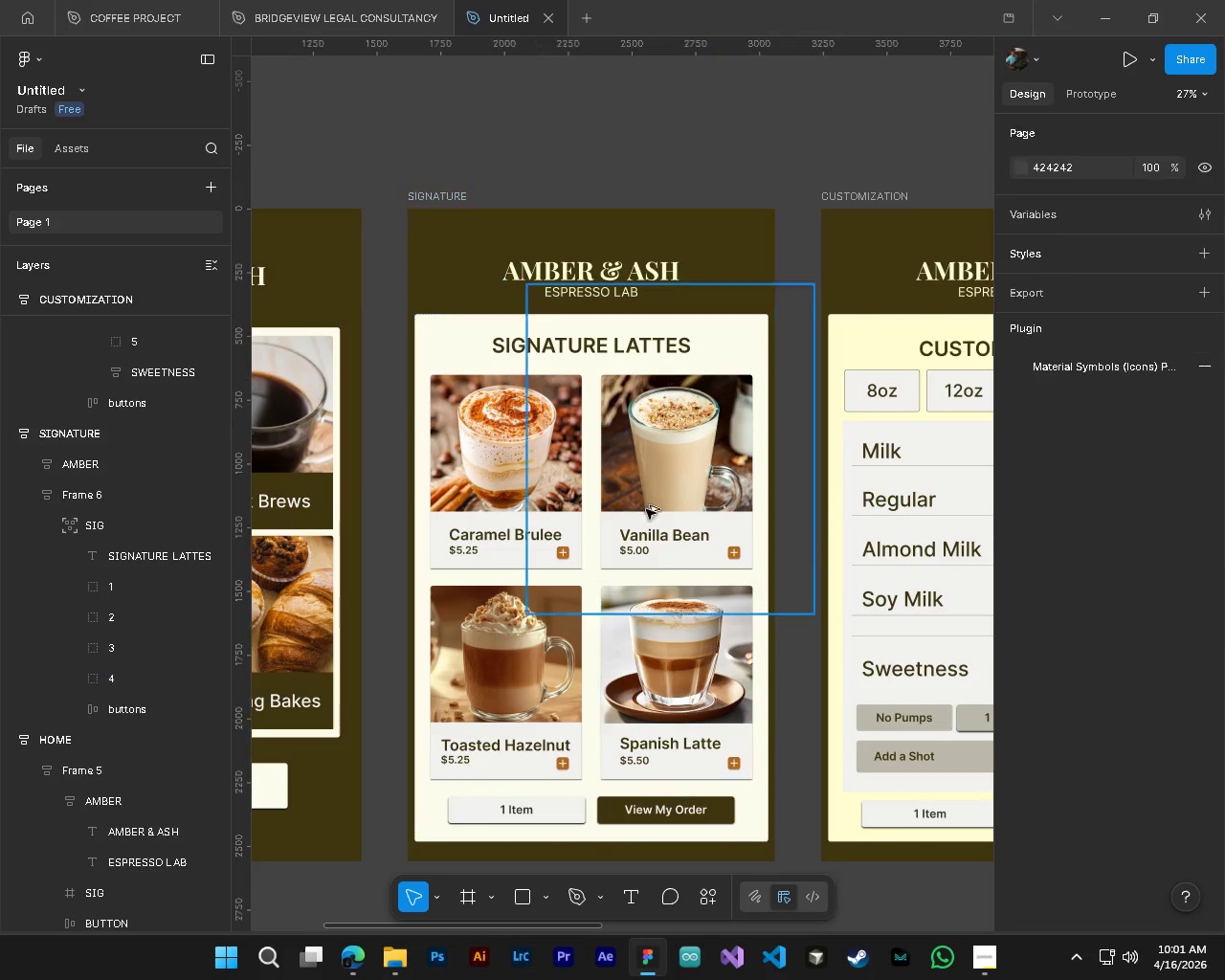 
hold_key(key=ControlLeft, duration=0.45)
hold_key(key=AltLeft, duration=0.44)
scroll: coordinate [762, 724], scroll_direction: up, amount: 5.0
 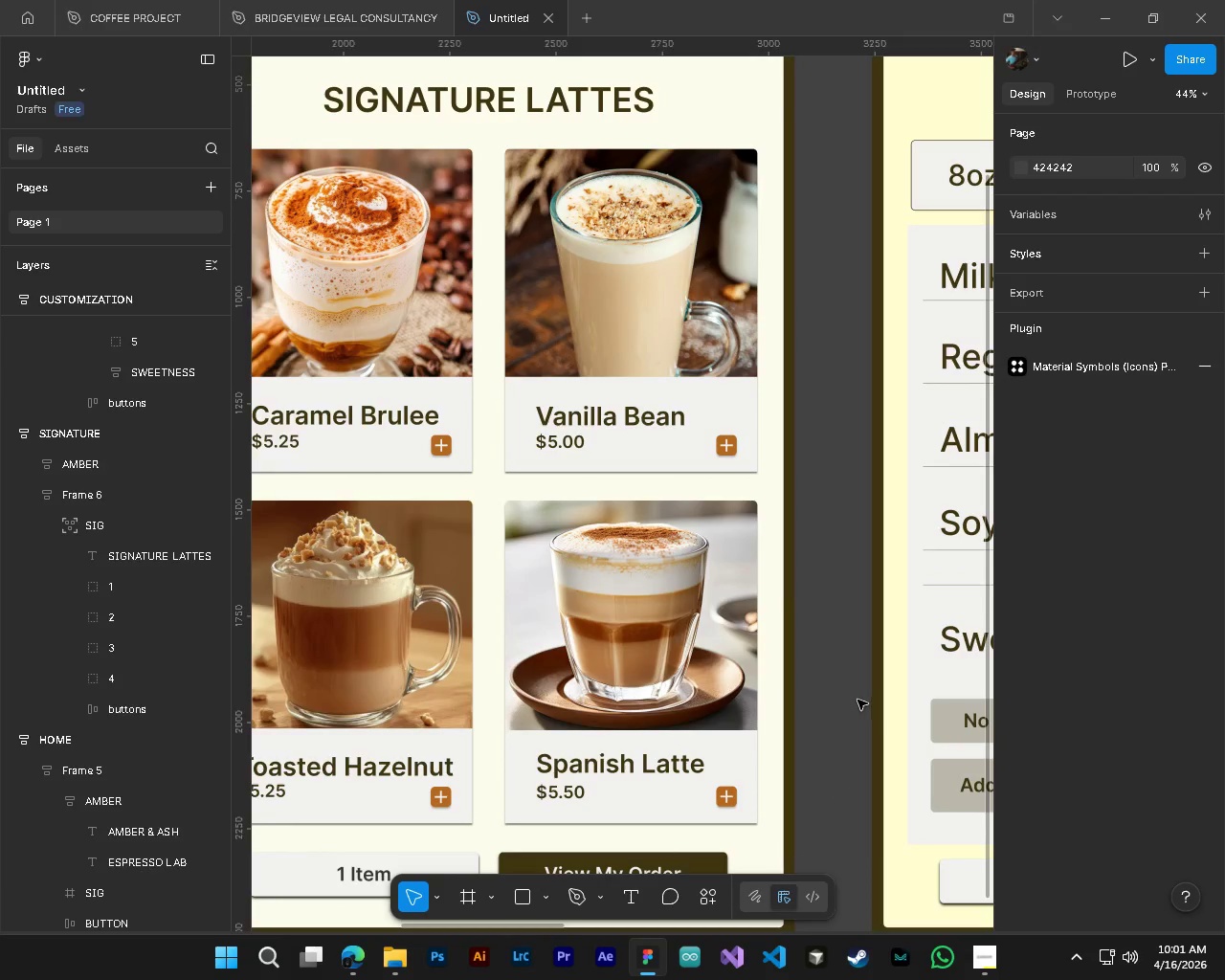 
hold_key(key=ControlLeft, duration=0.47)
hold_key(key=AltLeft, duration=0.41)
scroll: coordinate [846, 744], scroll_direction: down, amount: 5.0
 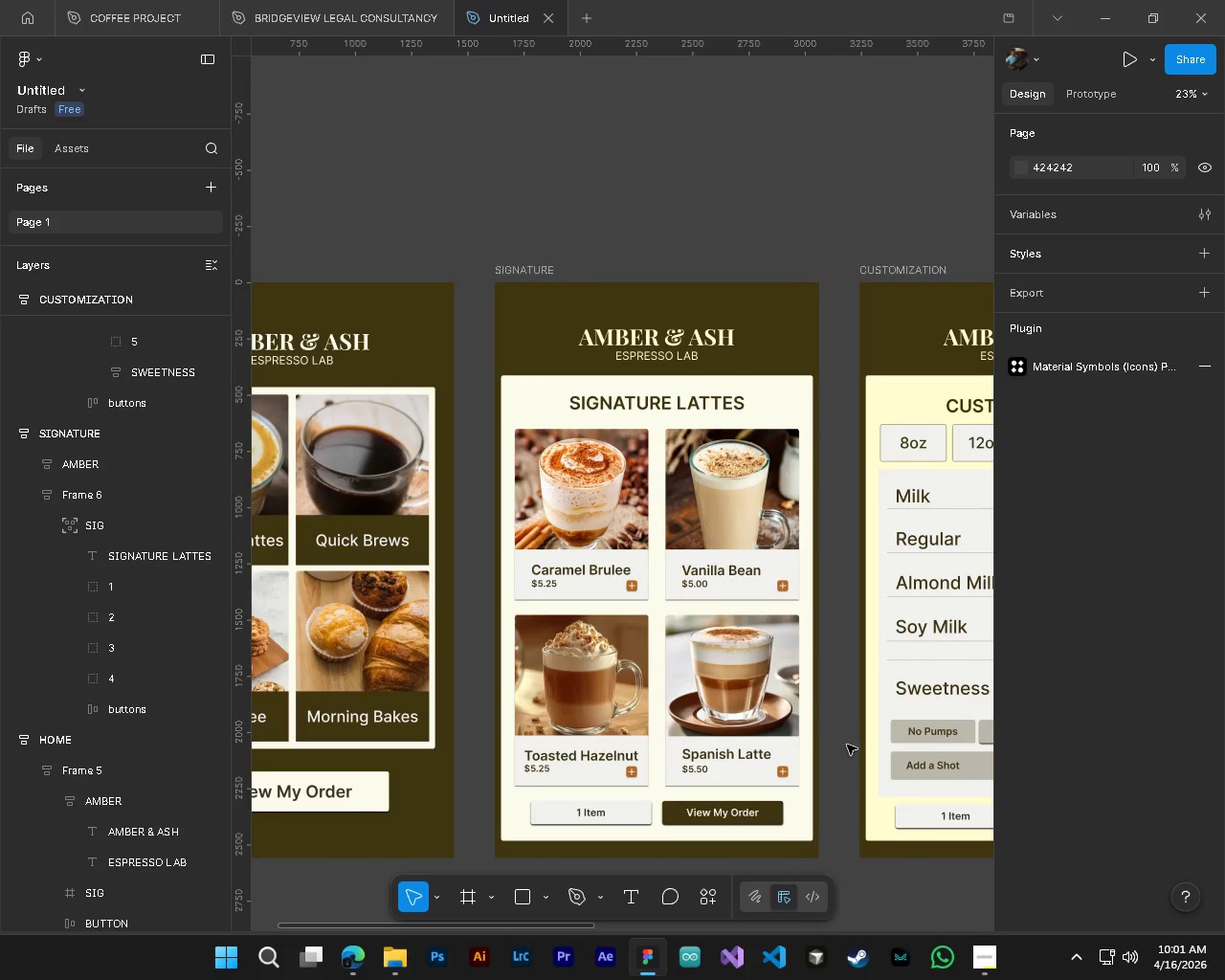 
hold_key(key=ShiftLeft, duration=0.62)
scroll: coordinate [827, 748], scroll_direction: down, amount: 5.0
 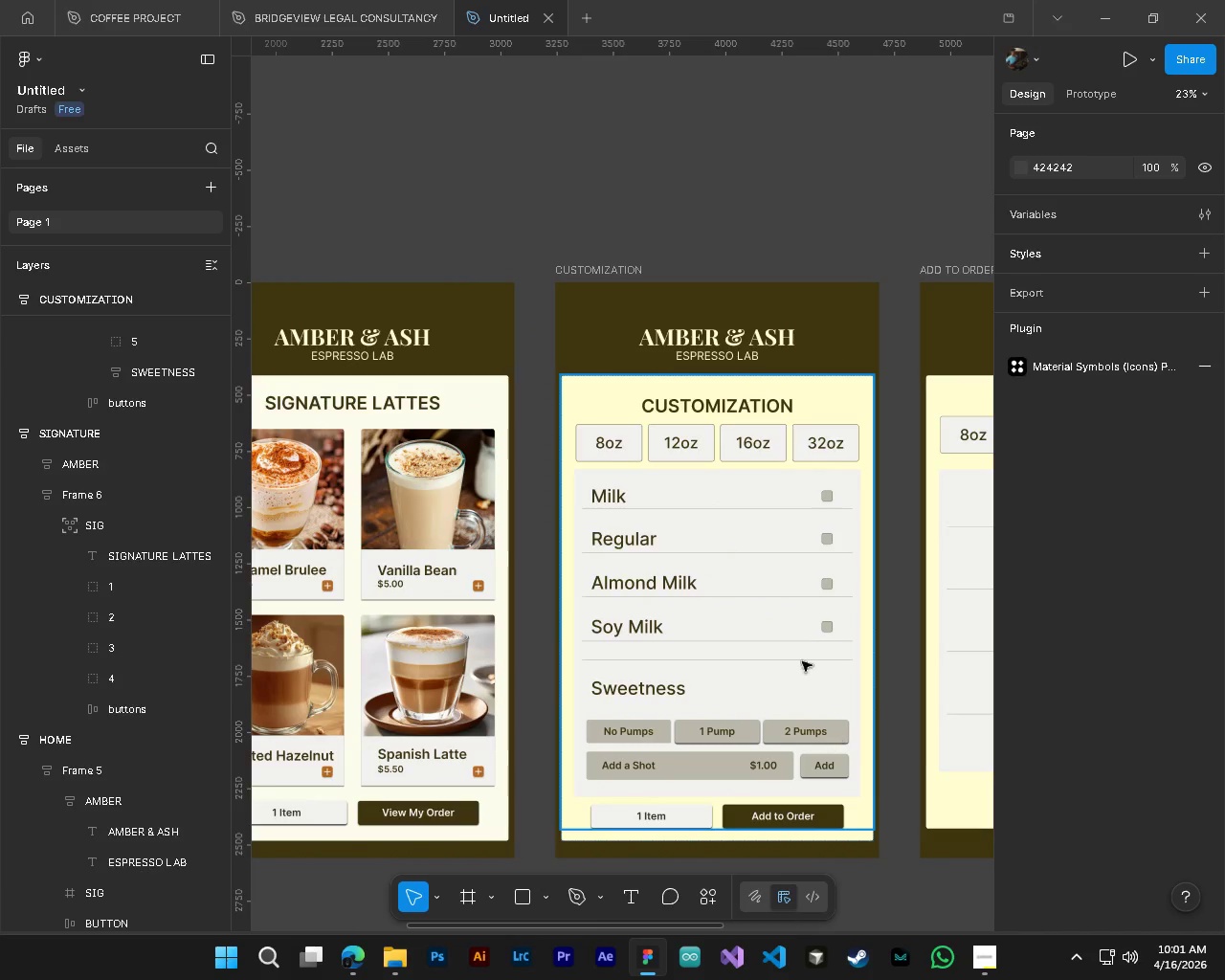 
hold_key(key=ControlLeft, duration=1.0)
left_click([838, 406])
 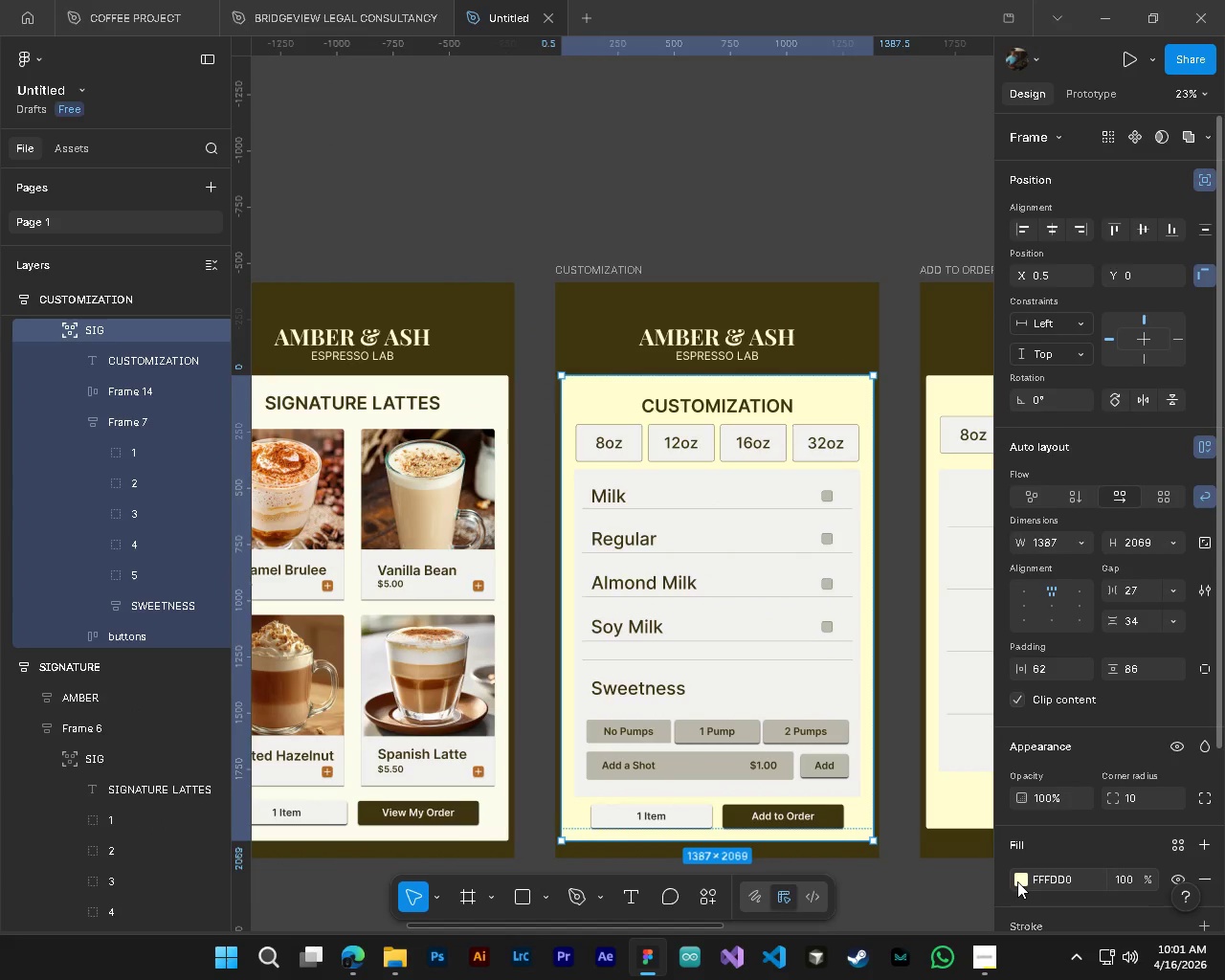 
left_click([1024, 881])
 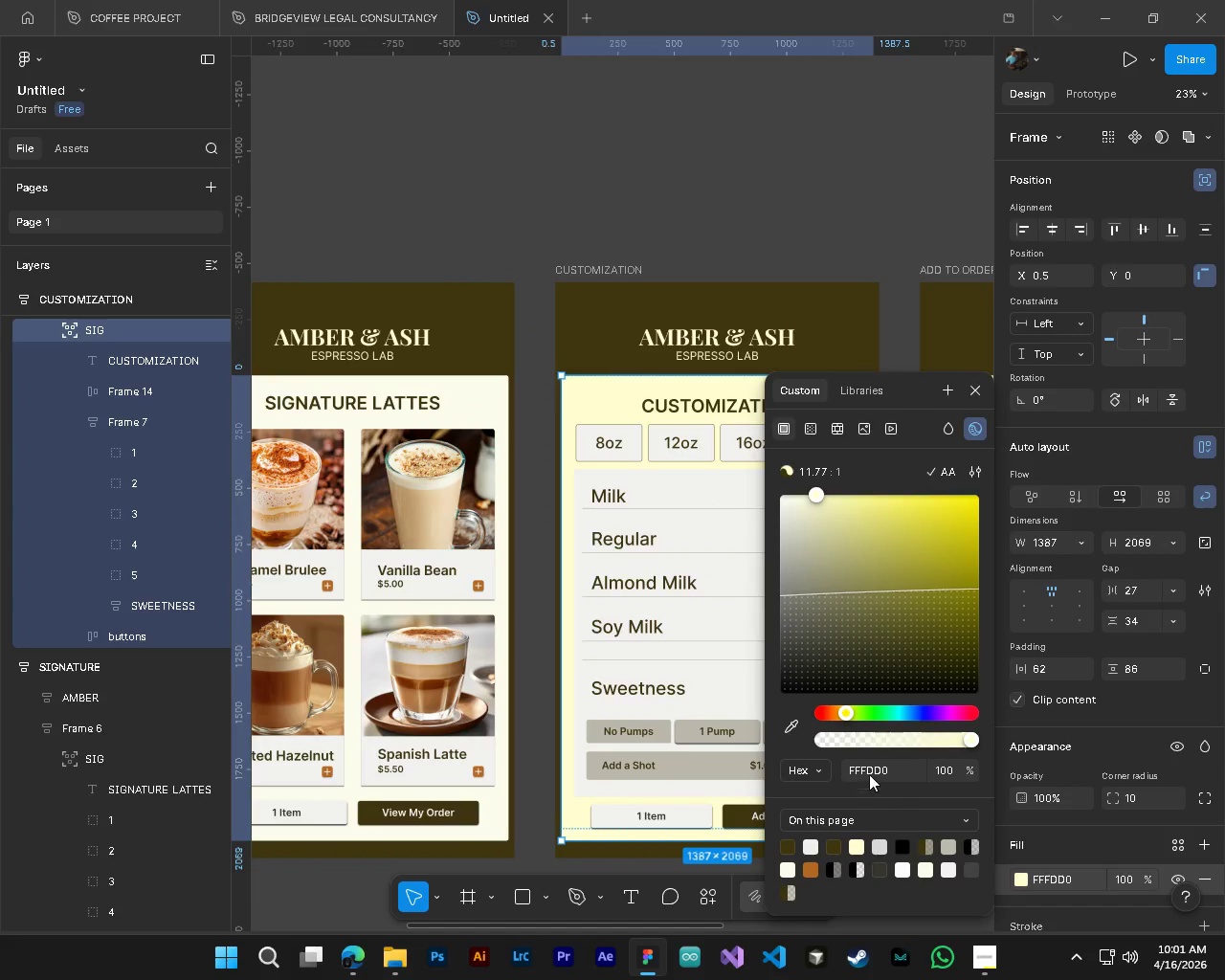 
left_click([866, 768])
 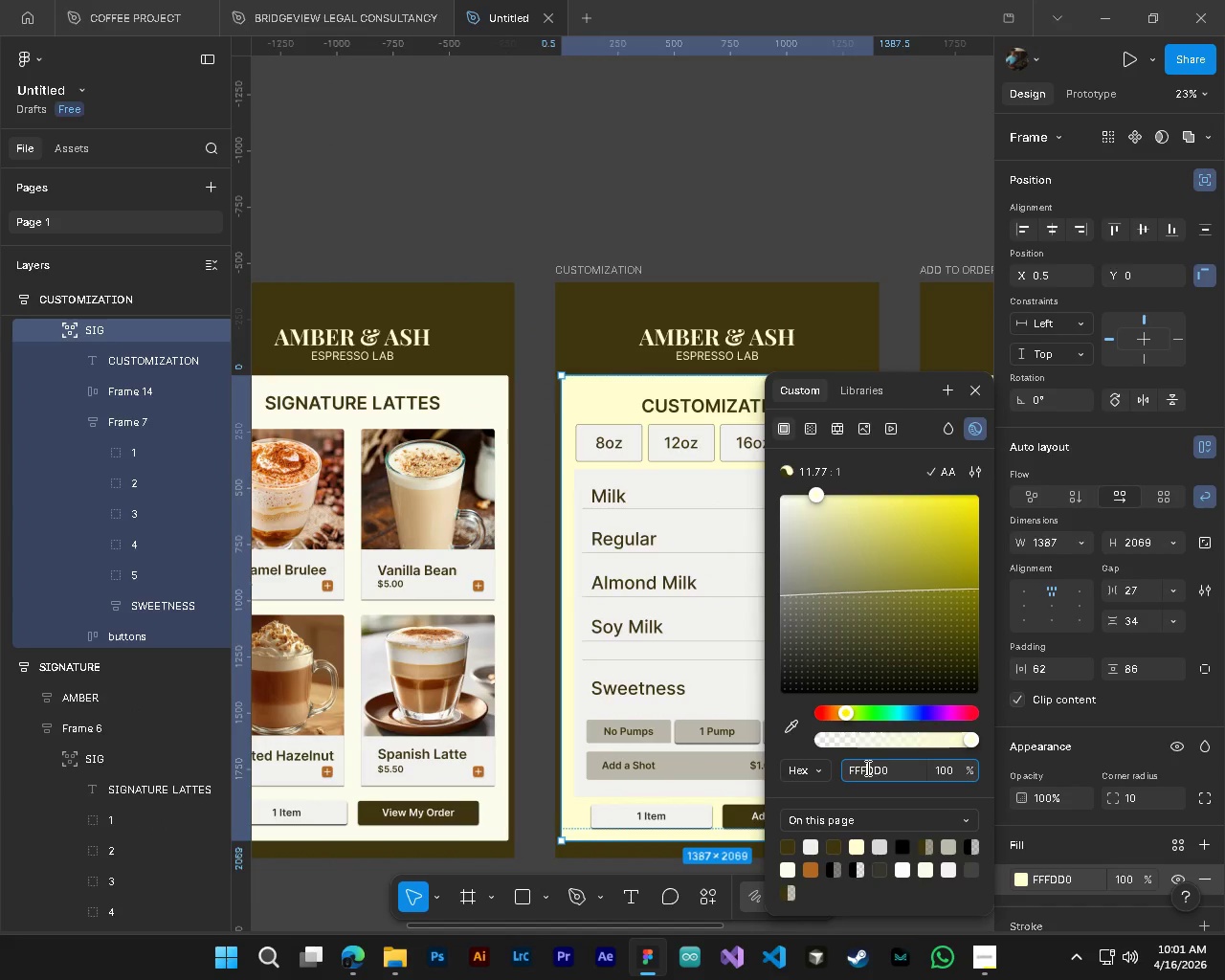 
key(Control+ControlLeft)
 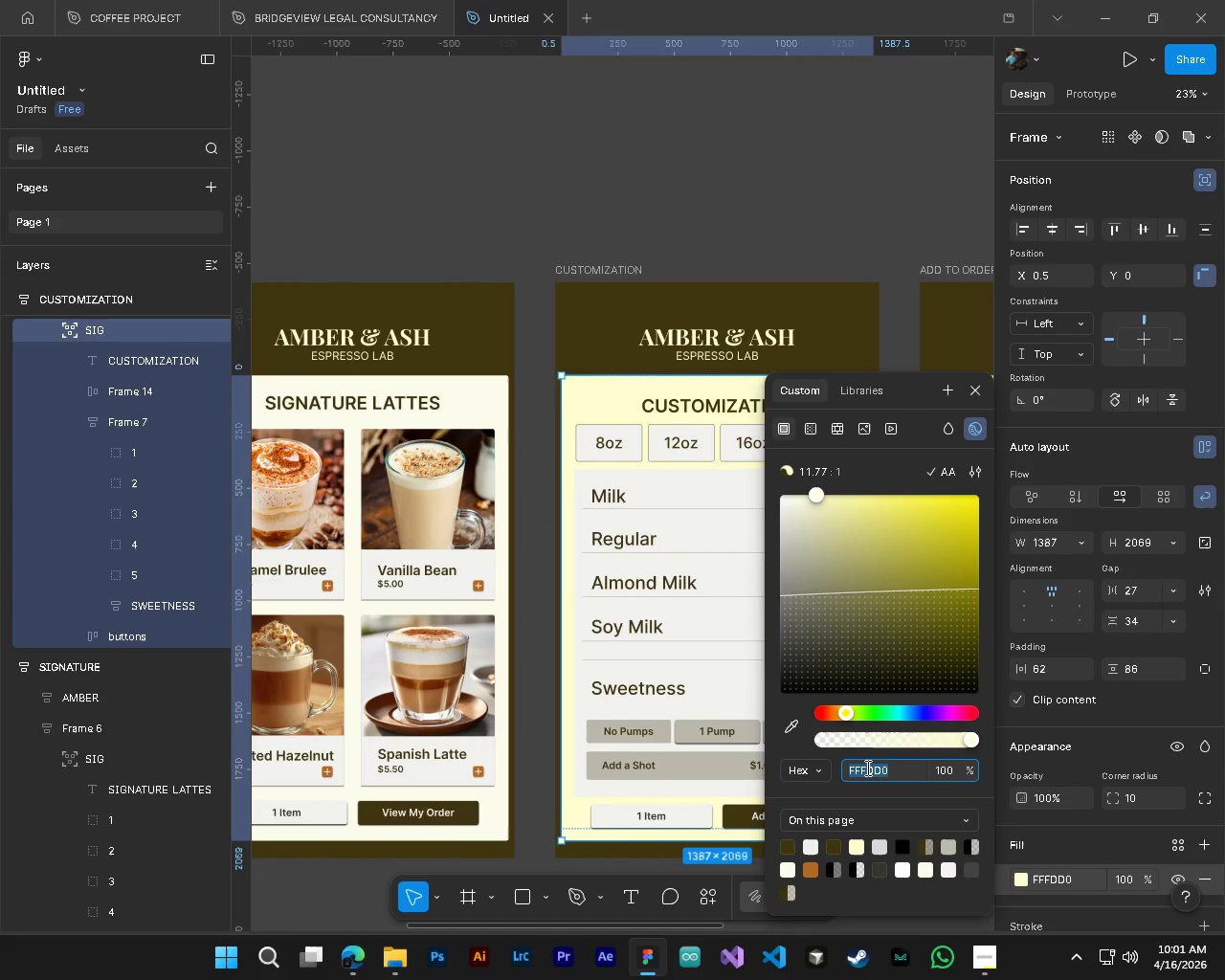 
key(Control+V)
 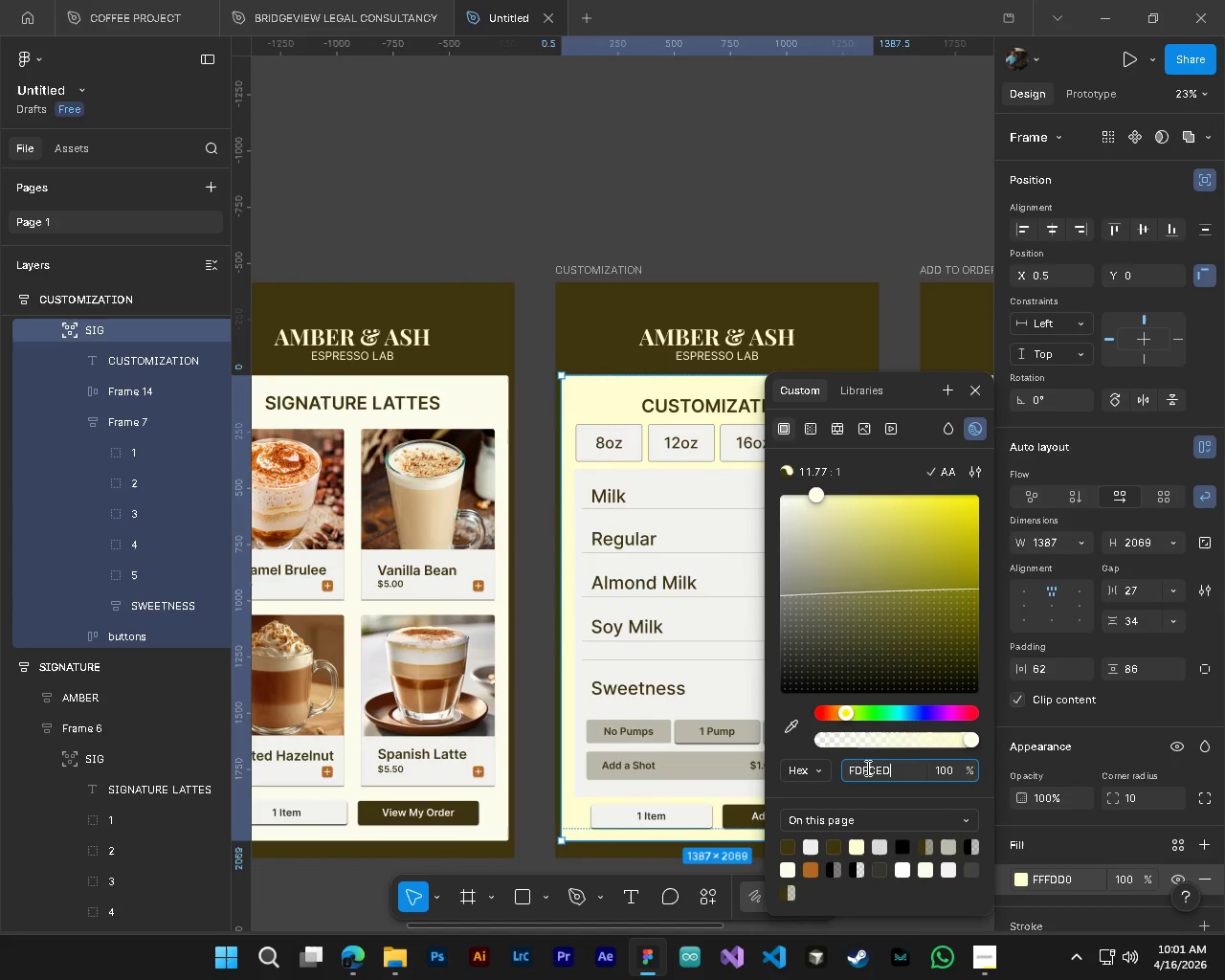 
key(NumpadEnter)
 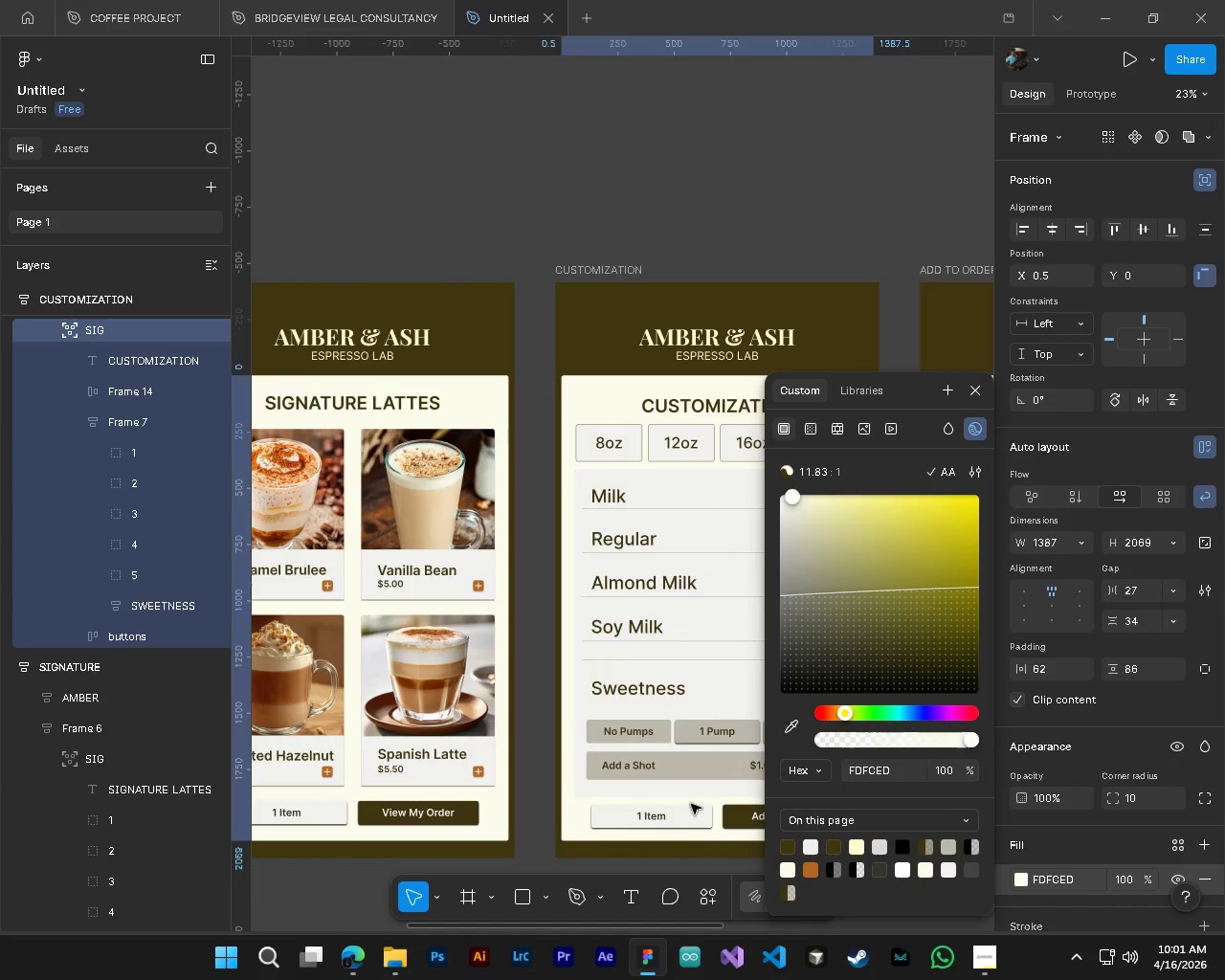 
hold_key(key=ShiftLeft, duration=0.48)
scroll: coordinate [604, 813], scroll_direction: down, amount: 5.0
 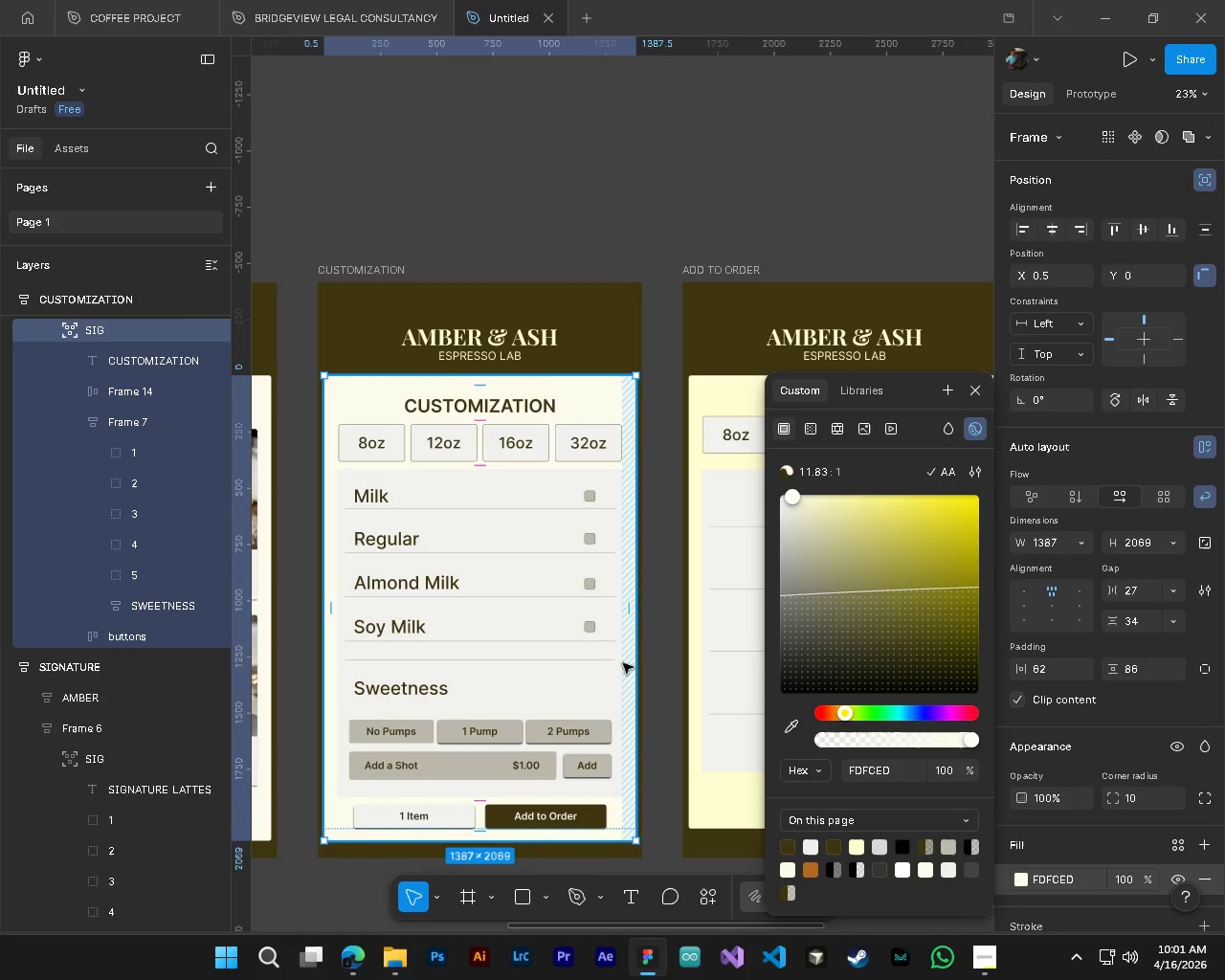 
hold_key(key=ControlLeft, duration=0.91)
 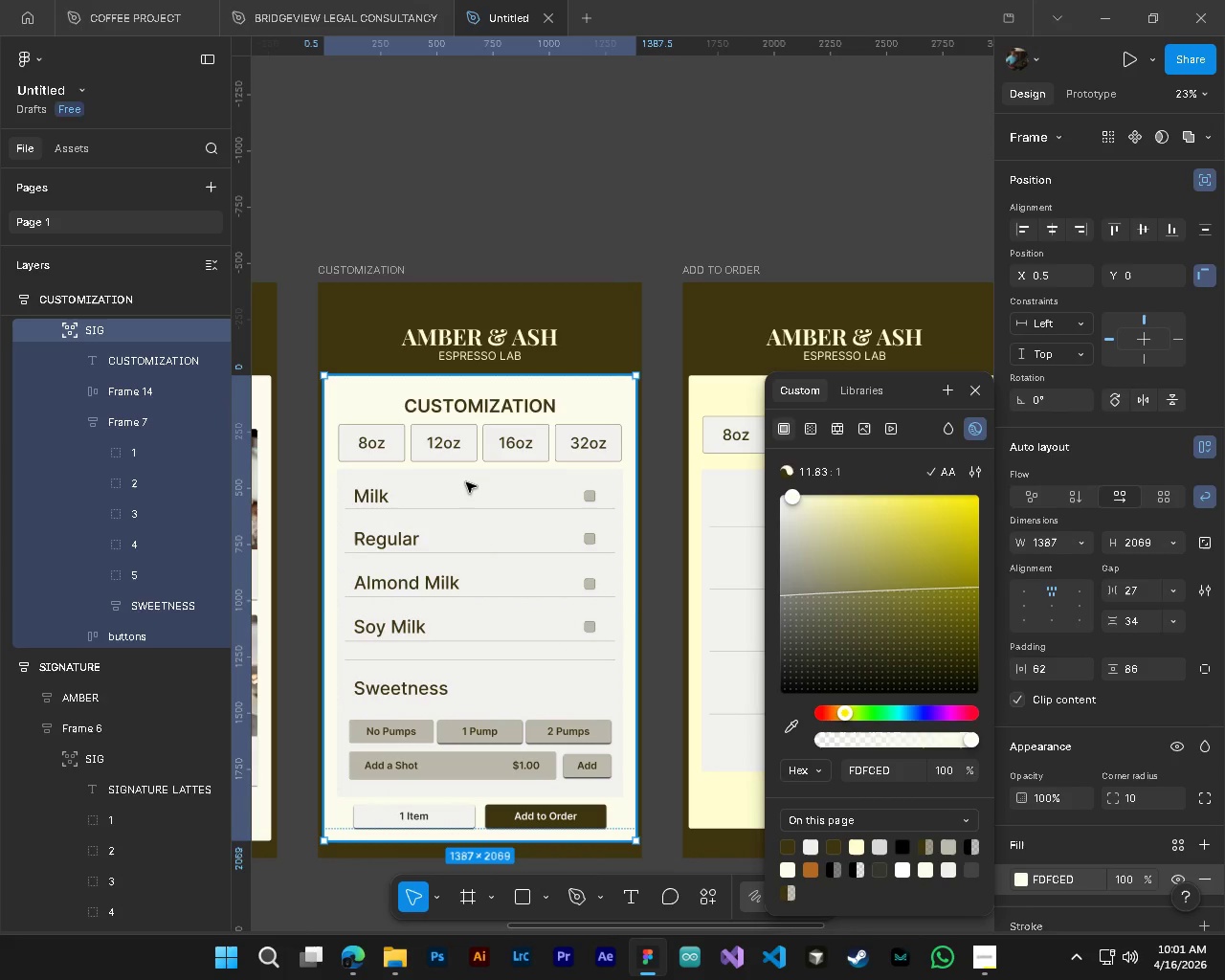 
hold_key(key=ControlLeft, duration=0.47)
 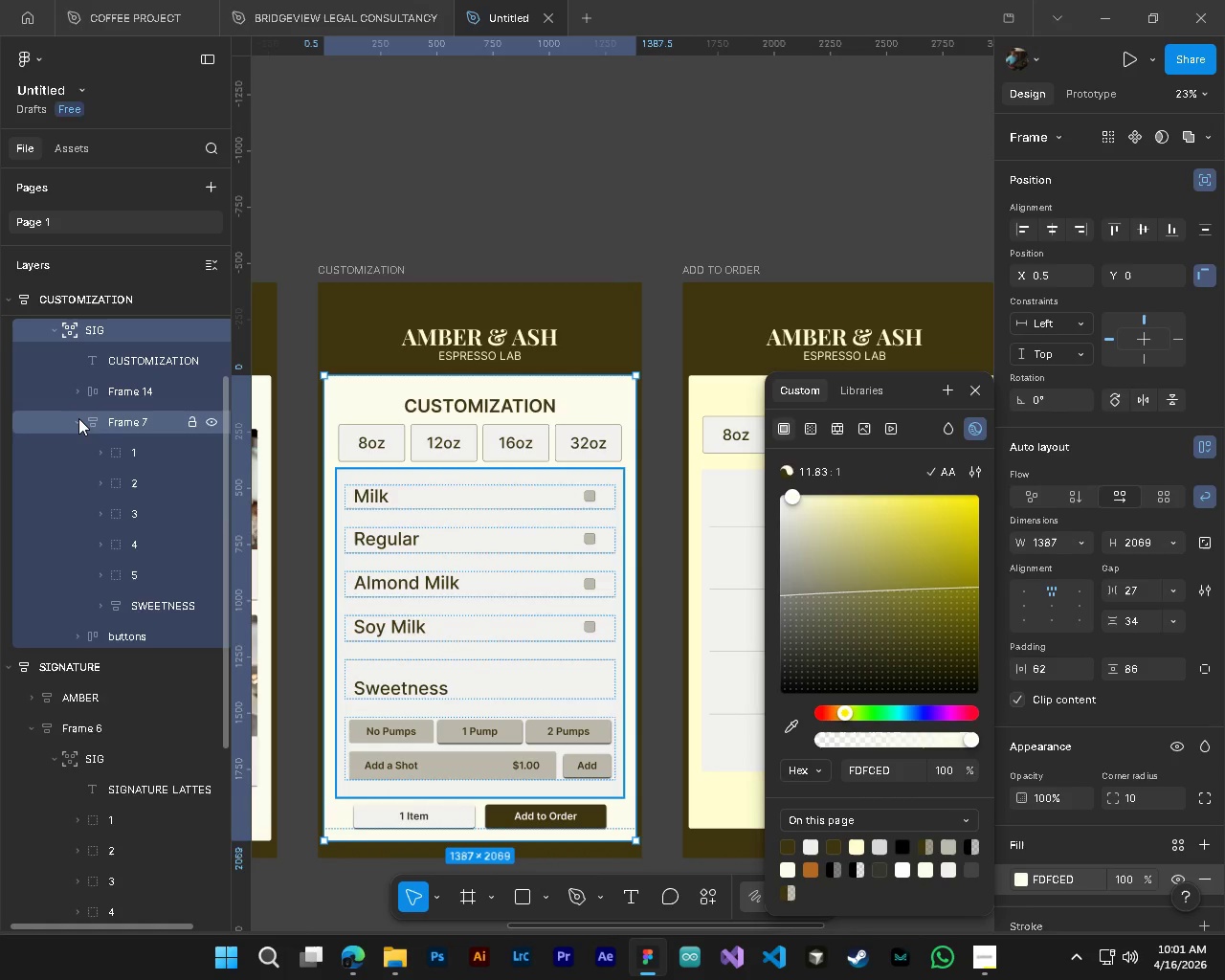 
left_click([78, 418])
 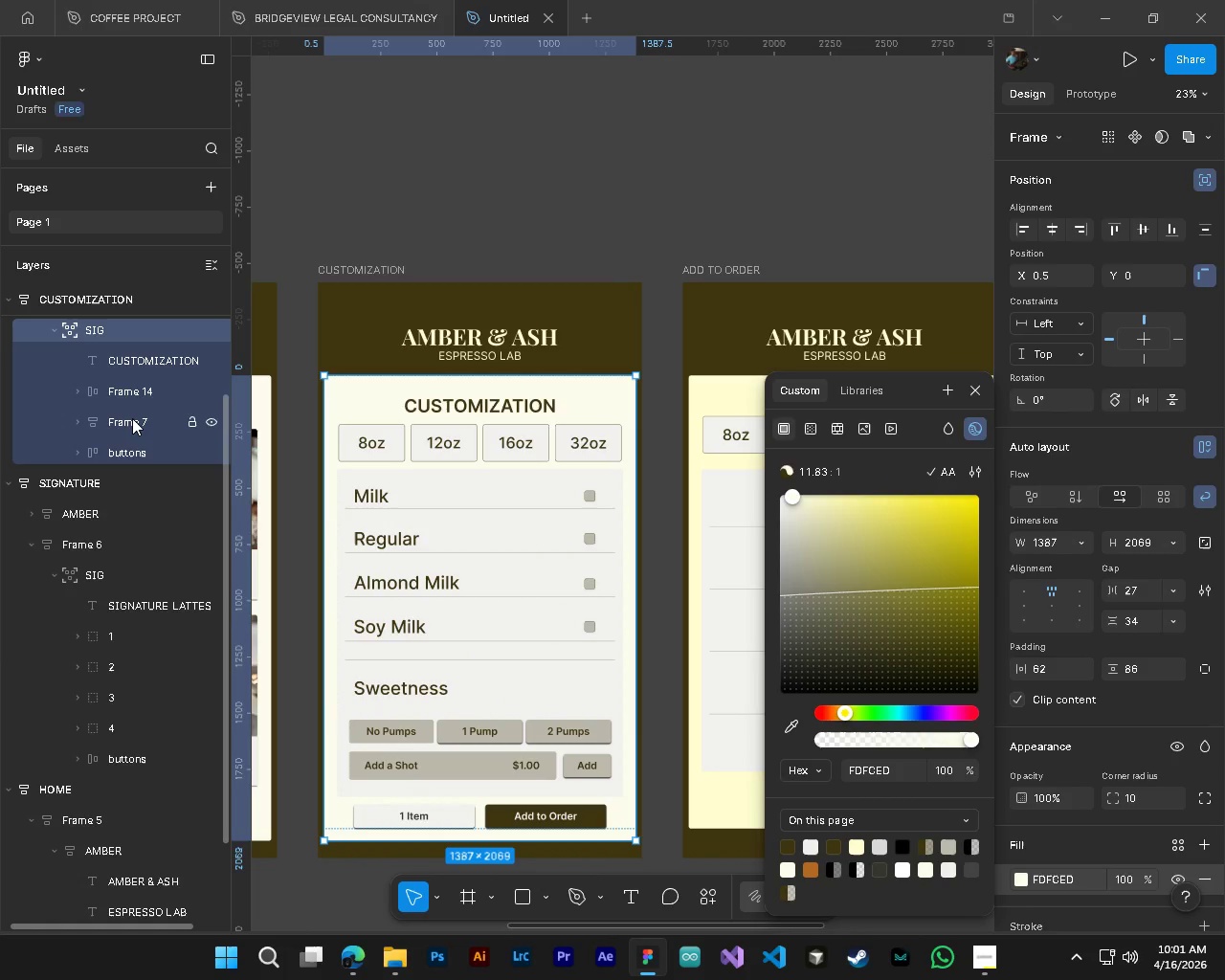 
double_click([132, 418])
 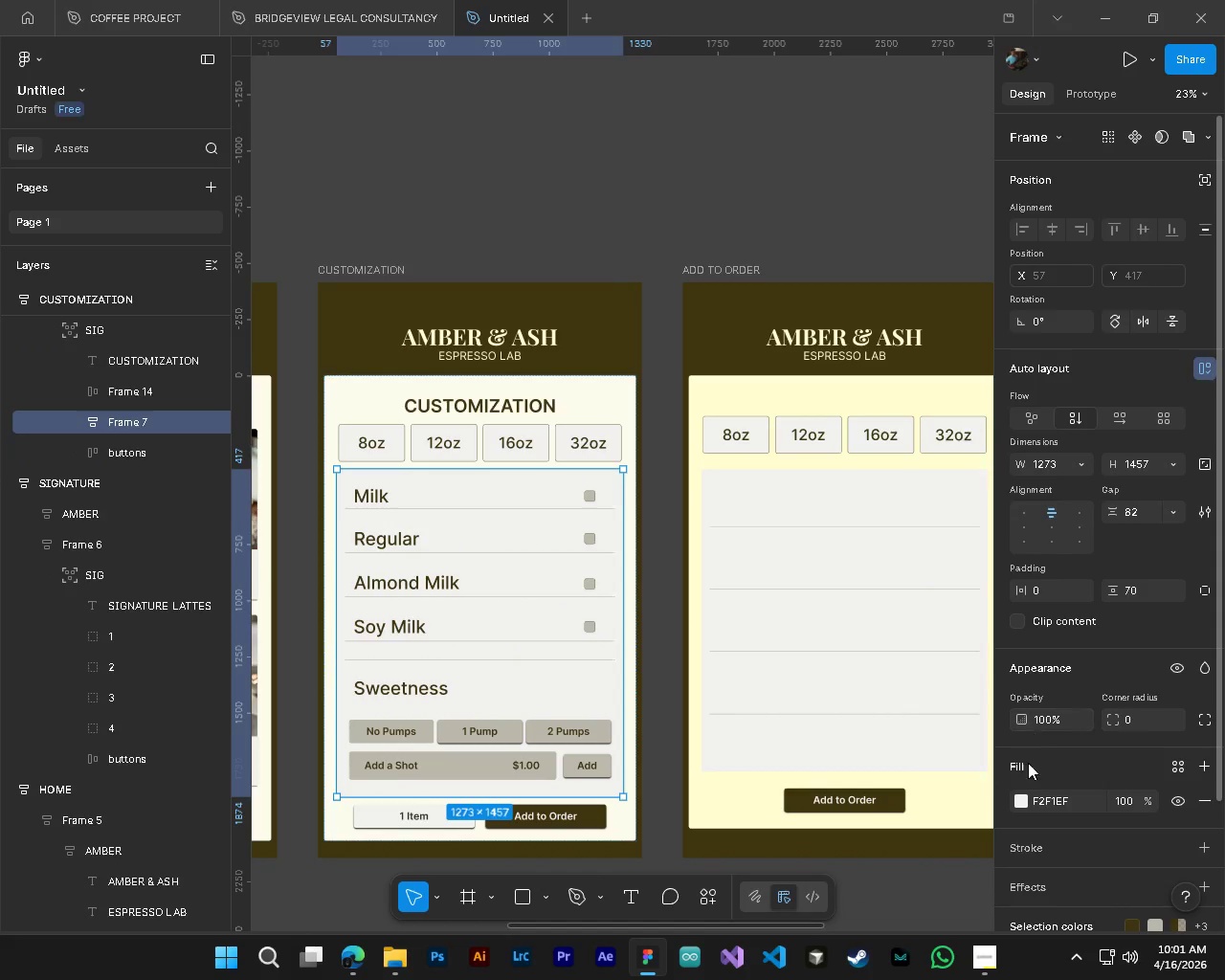 
scroll: coordinate [1127, 872], scroll_direction: down, amount: 1.0
 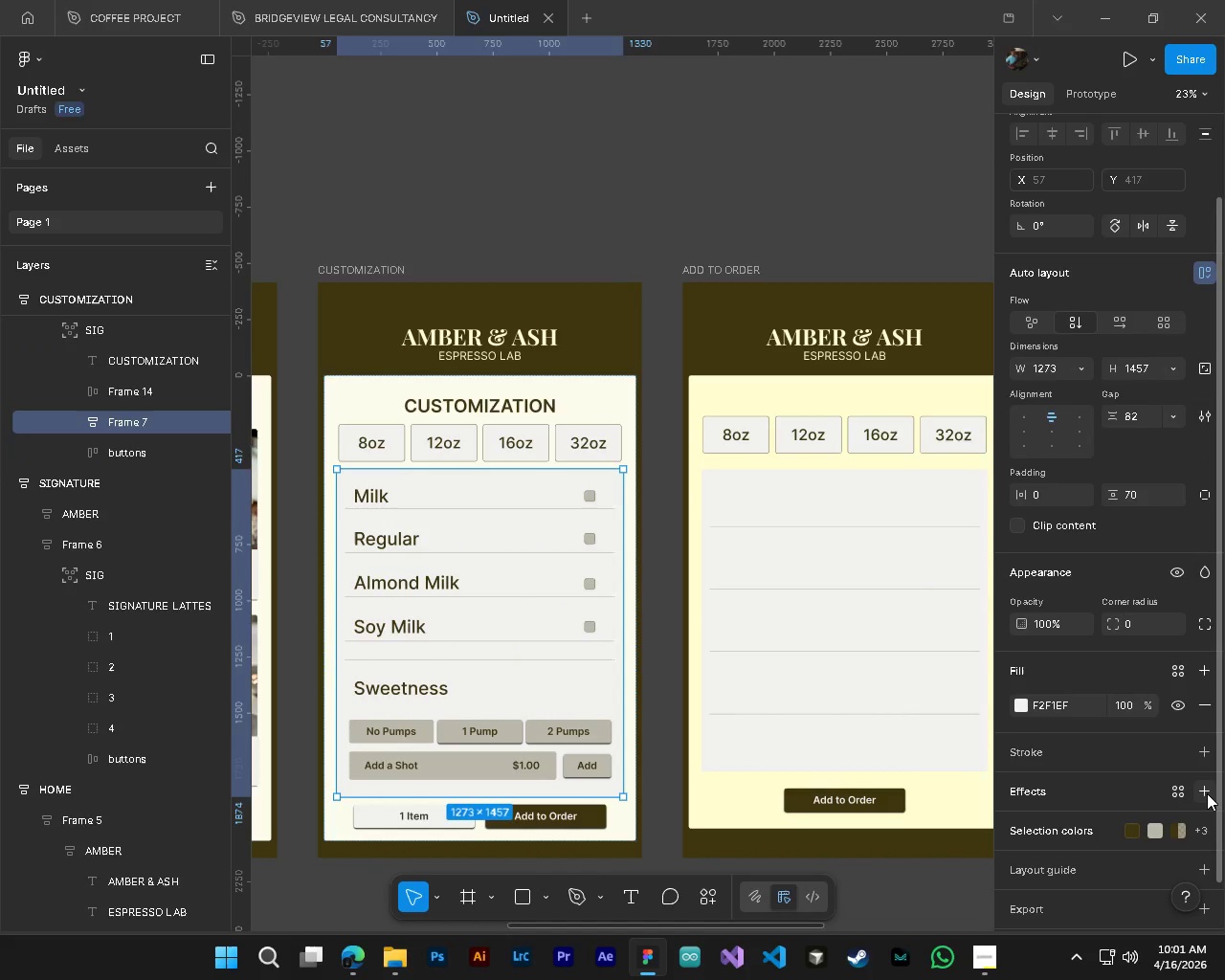 
left_click([1207, 793])
 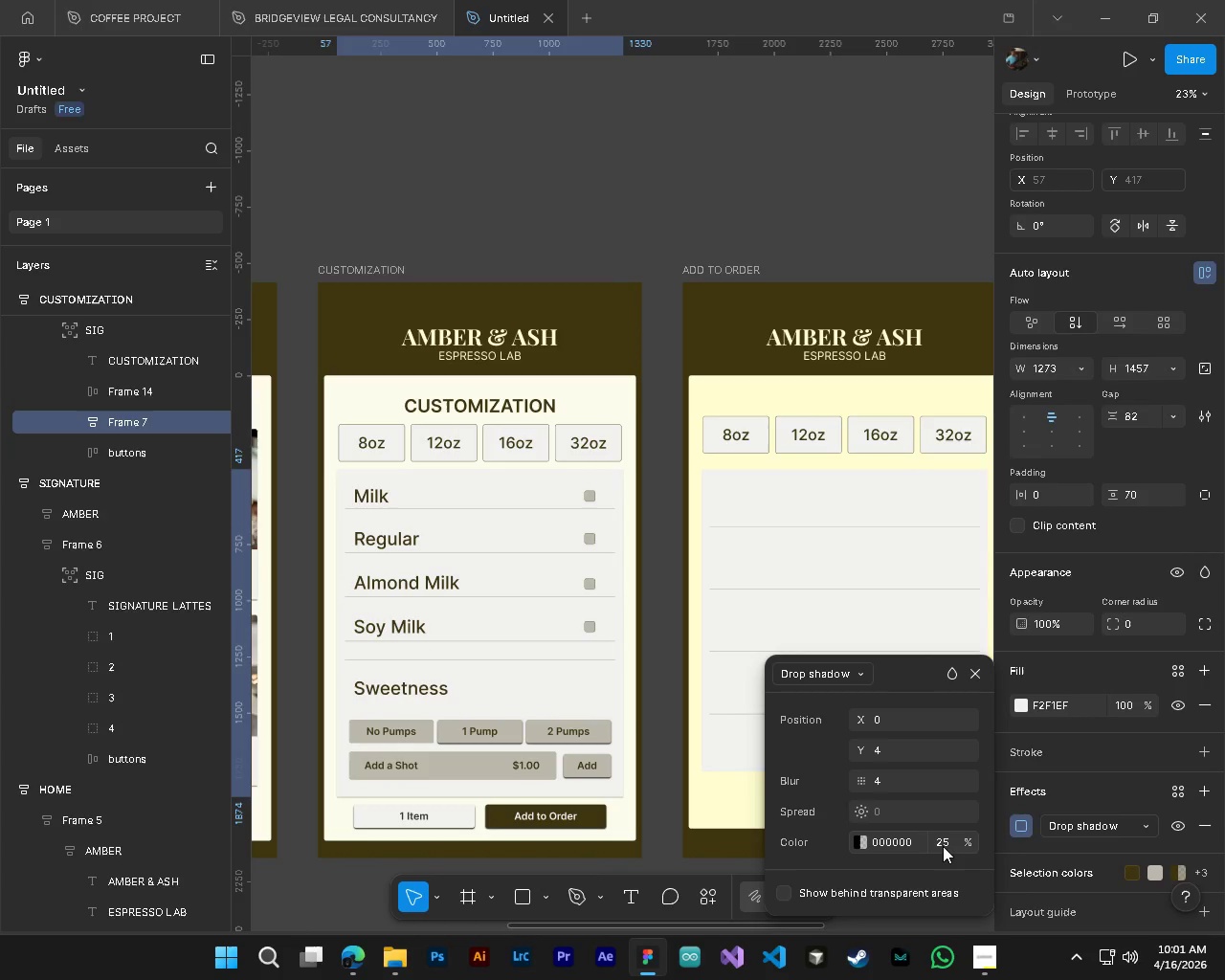 
left_click([943, 846])
 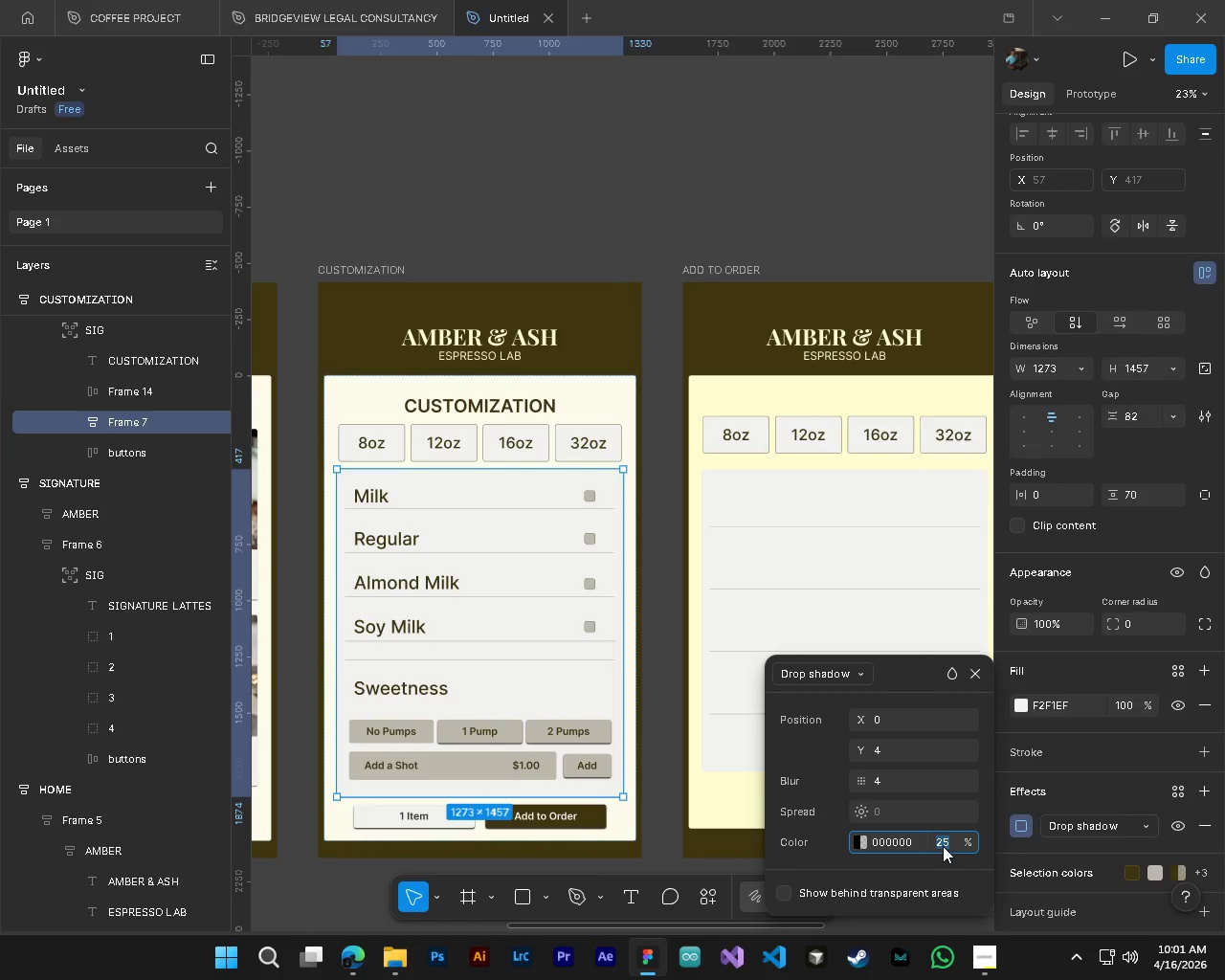 
key(Numpad5)
 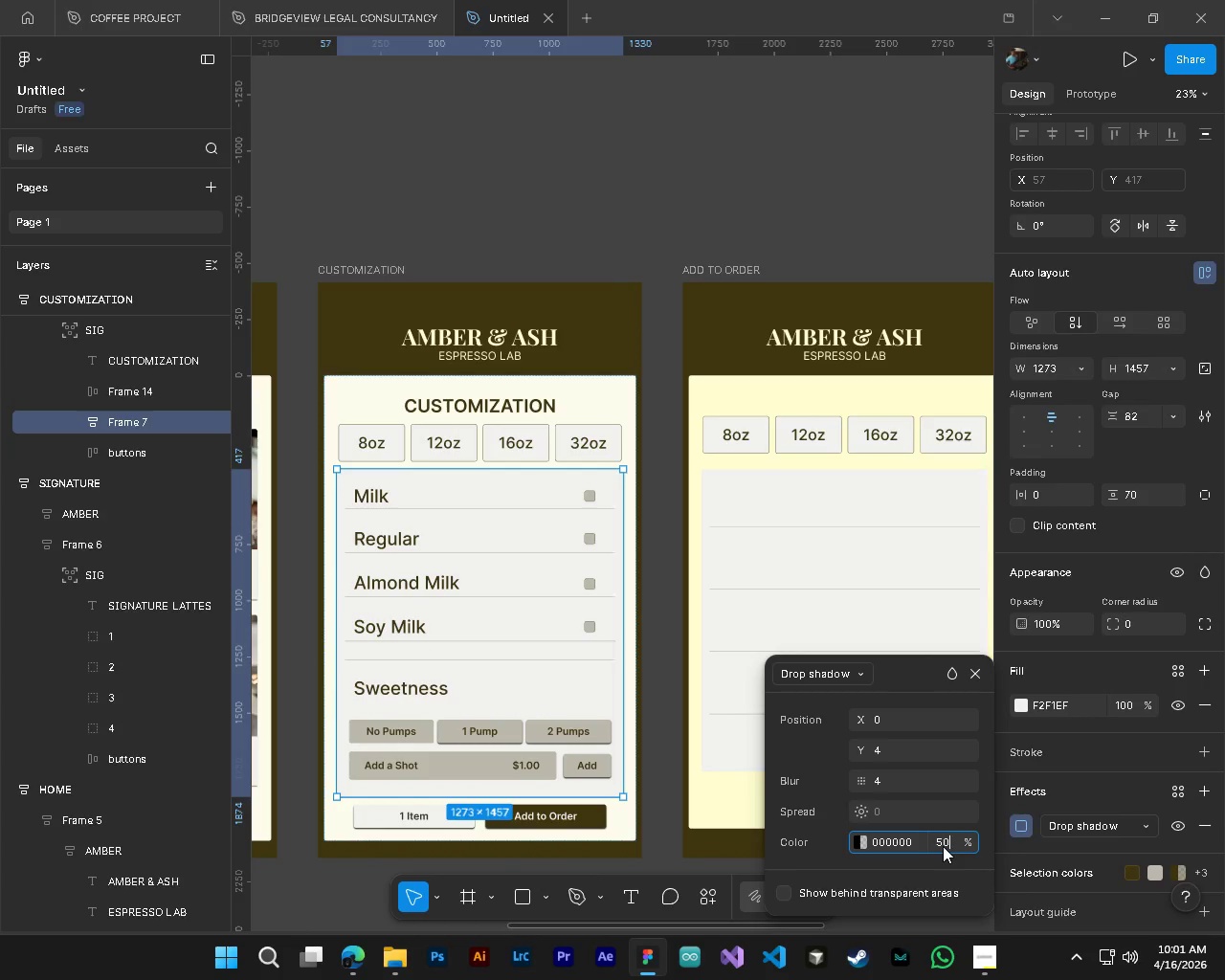 
key(Numpad0)
 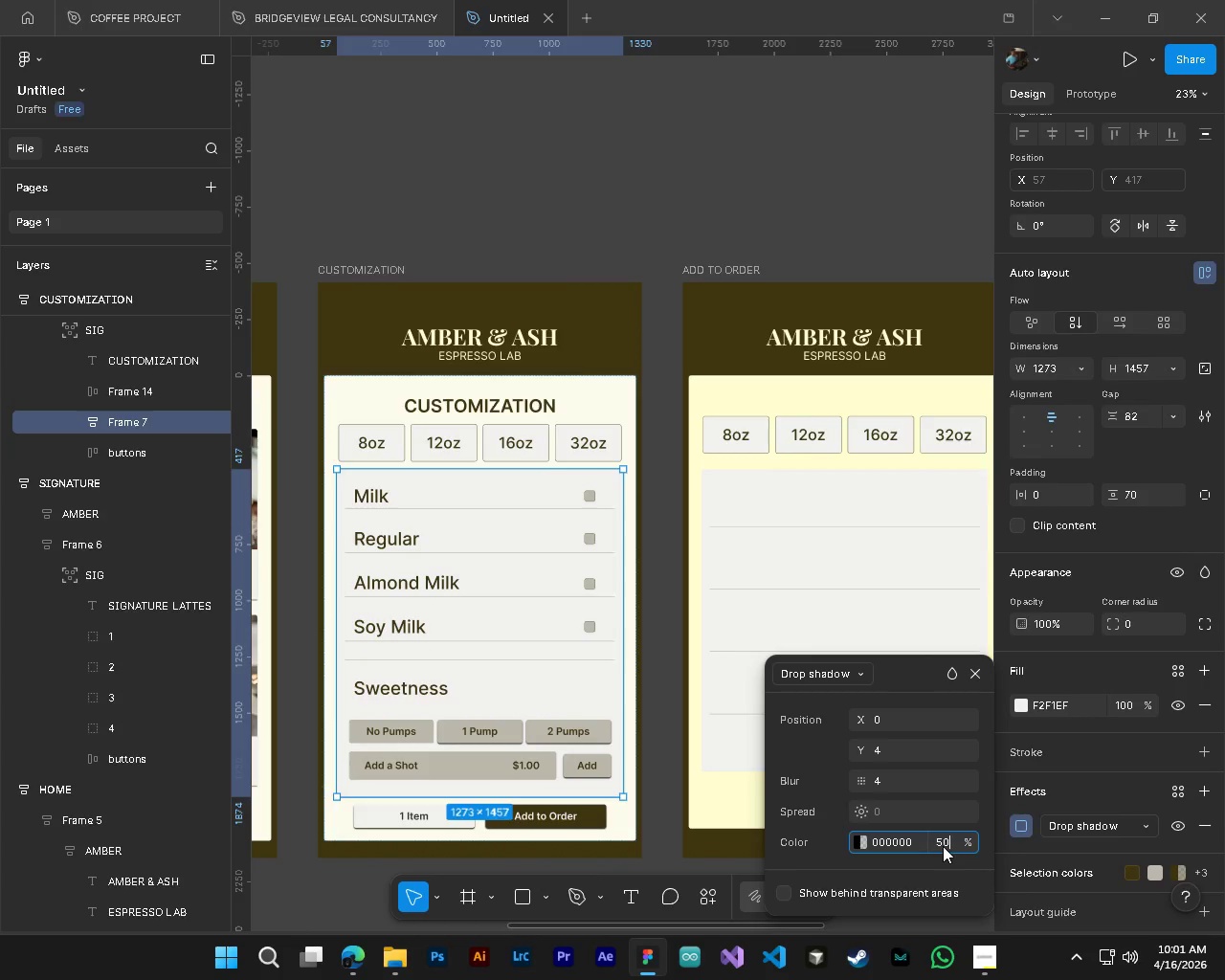 
key(NumpadEnter)
 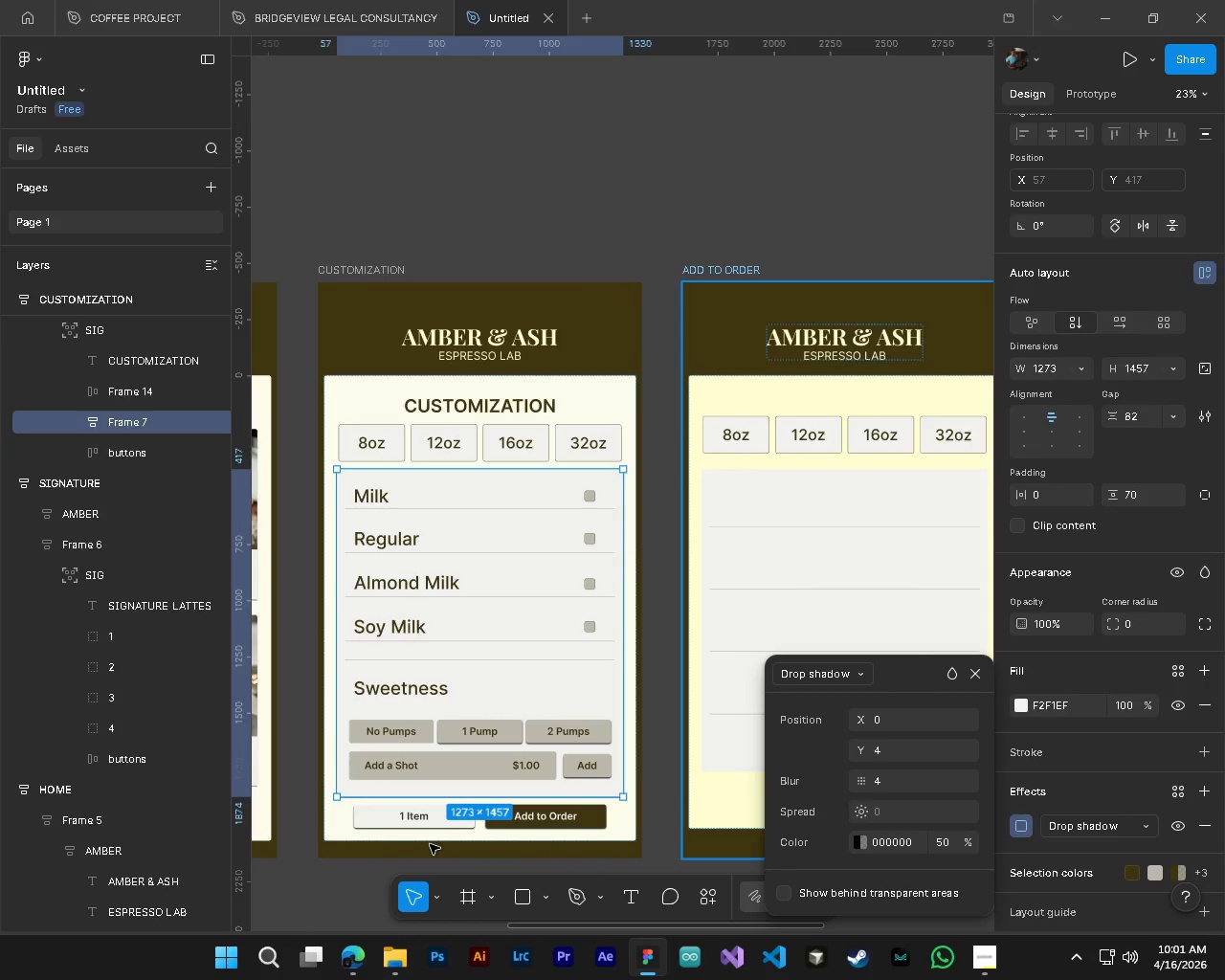 
hold_key(key=ControlLeft, duration=0.36)
 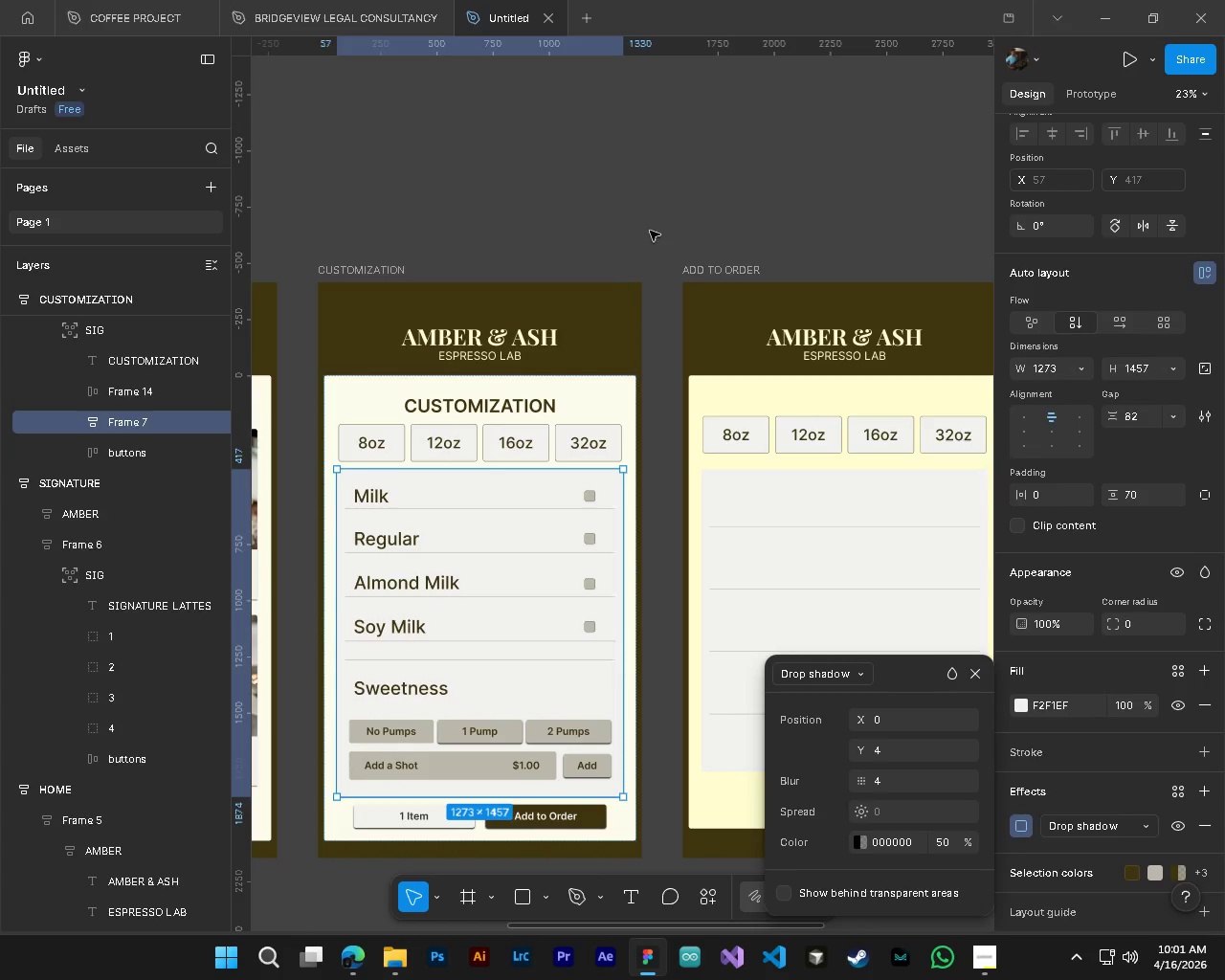 
hold_key(key=AltLeft, duration=0.31)
 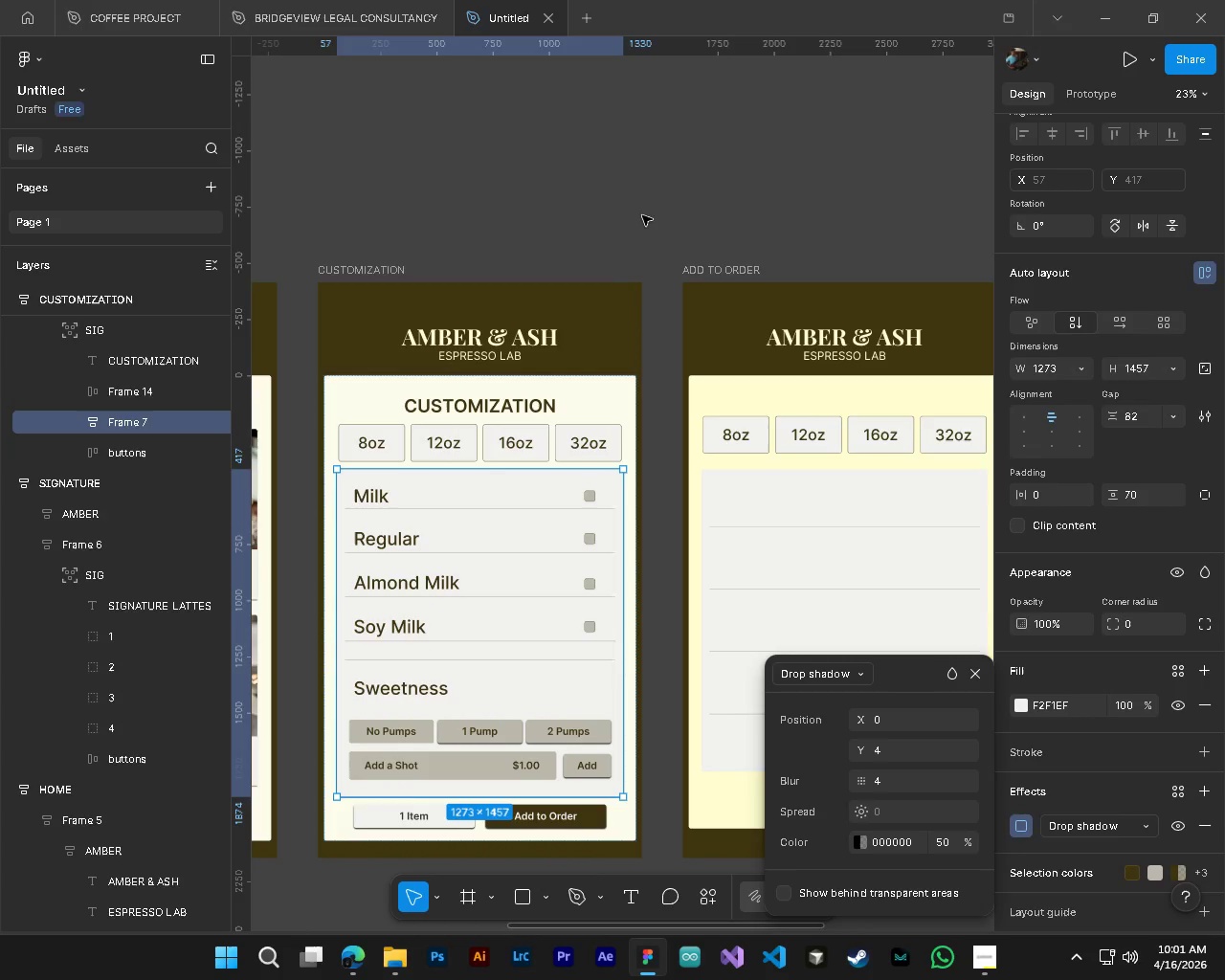 
left_click([629, 196])
 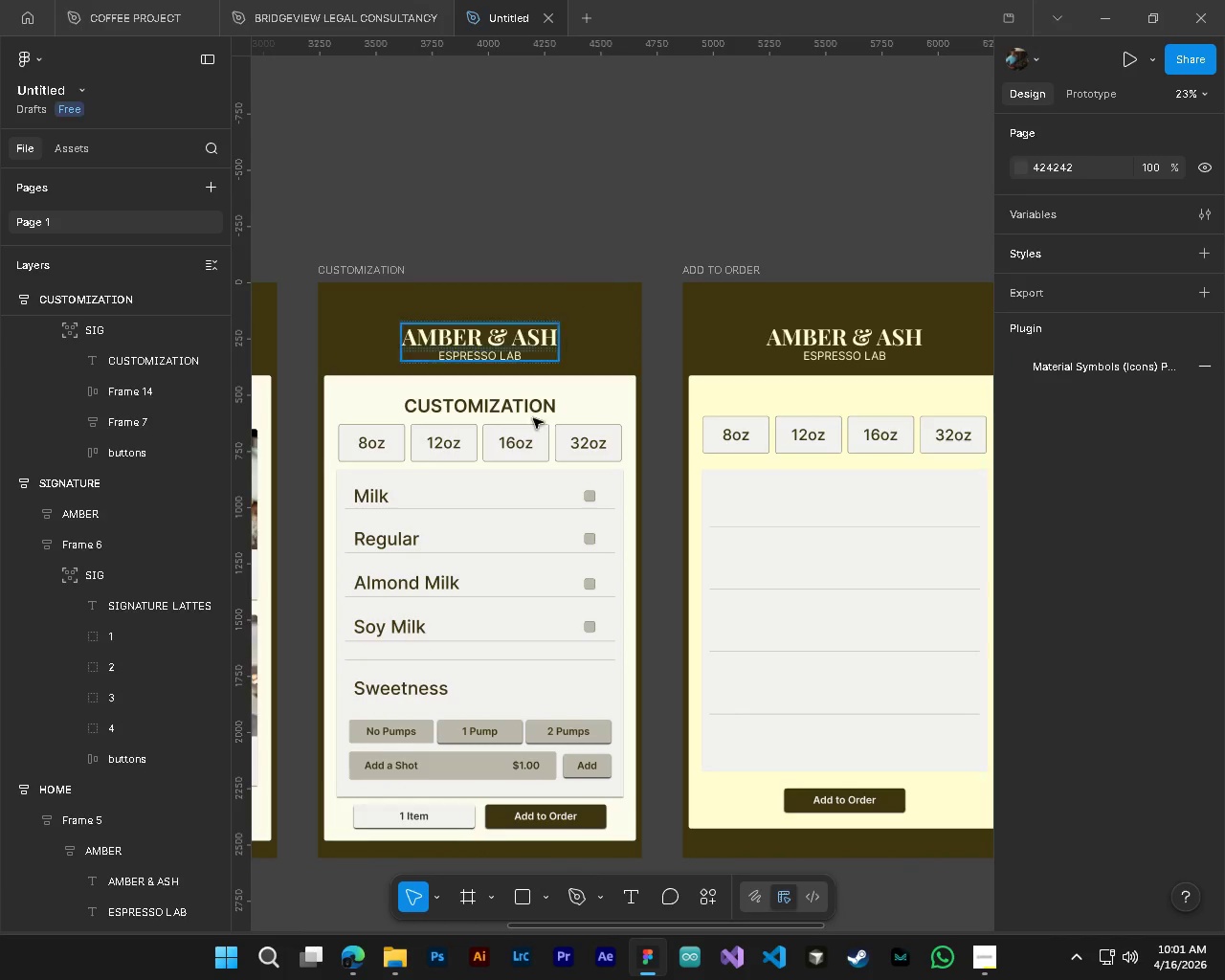 
hold_key(key=ControlLeft, duration=1.08)
hold_key(key=AltLeft, duration=0.94)
scroll: coordinate [630, 850], scroll_direction: up, amount: 3.0
 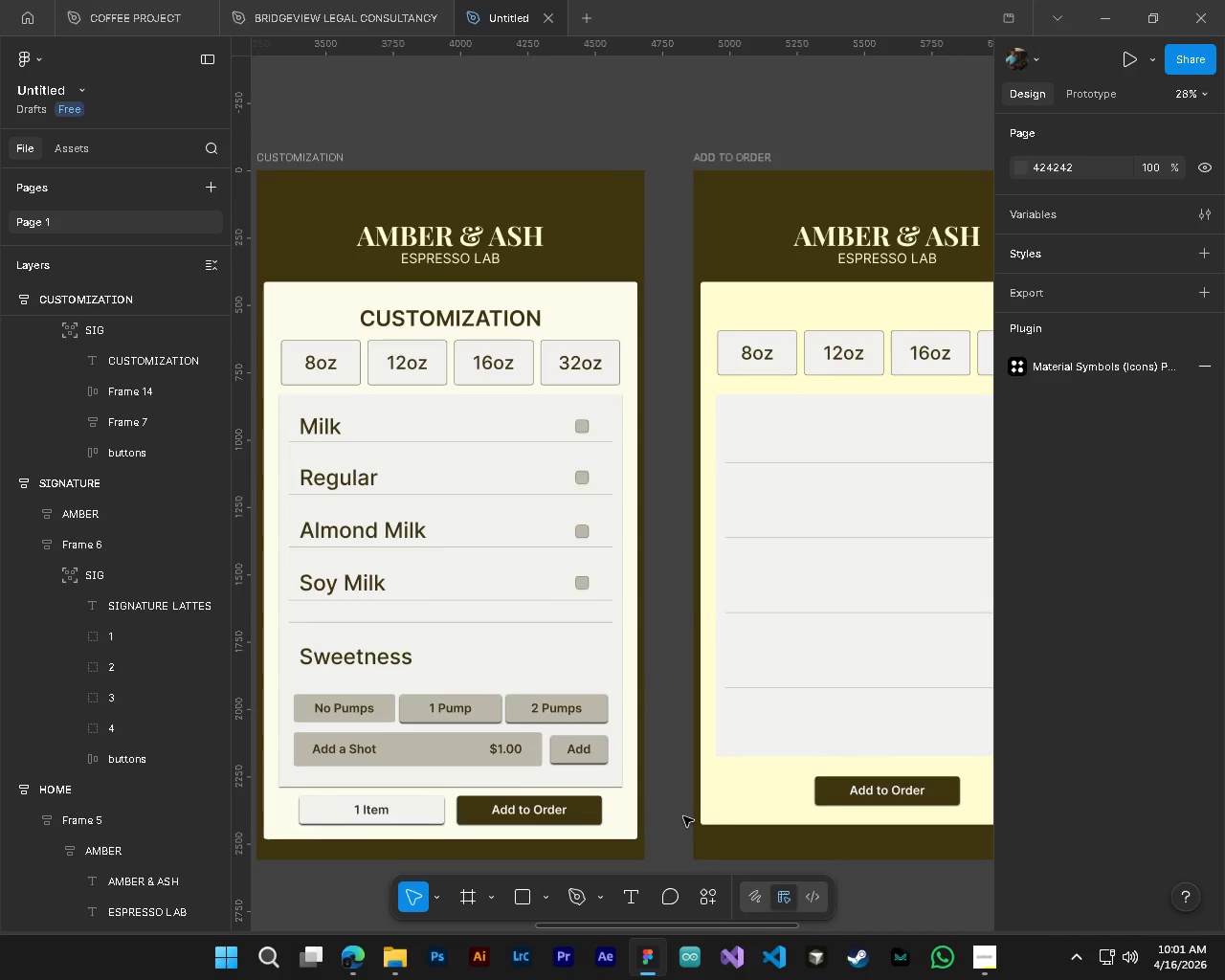 
hold_key(key=ShiftLeft, duration=0.39)
scroll: coordinate [683, 816], scroll_direction: up, amount: 2.0
 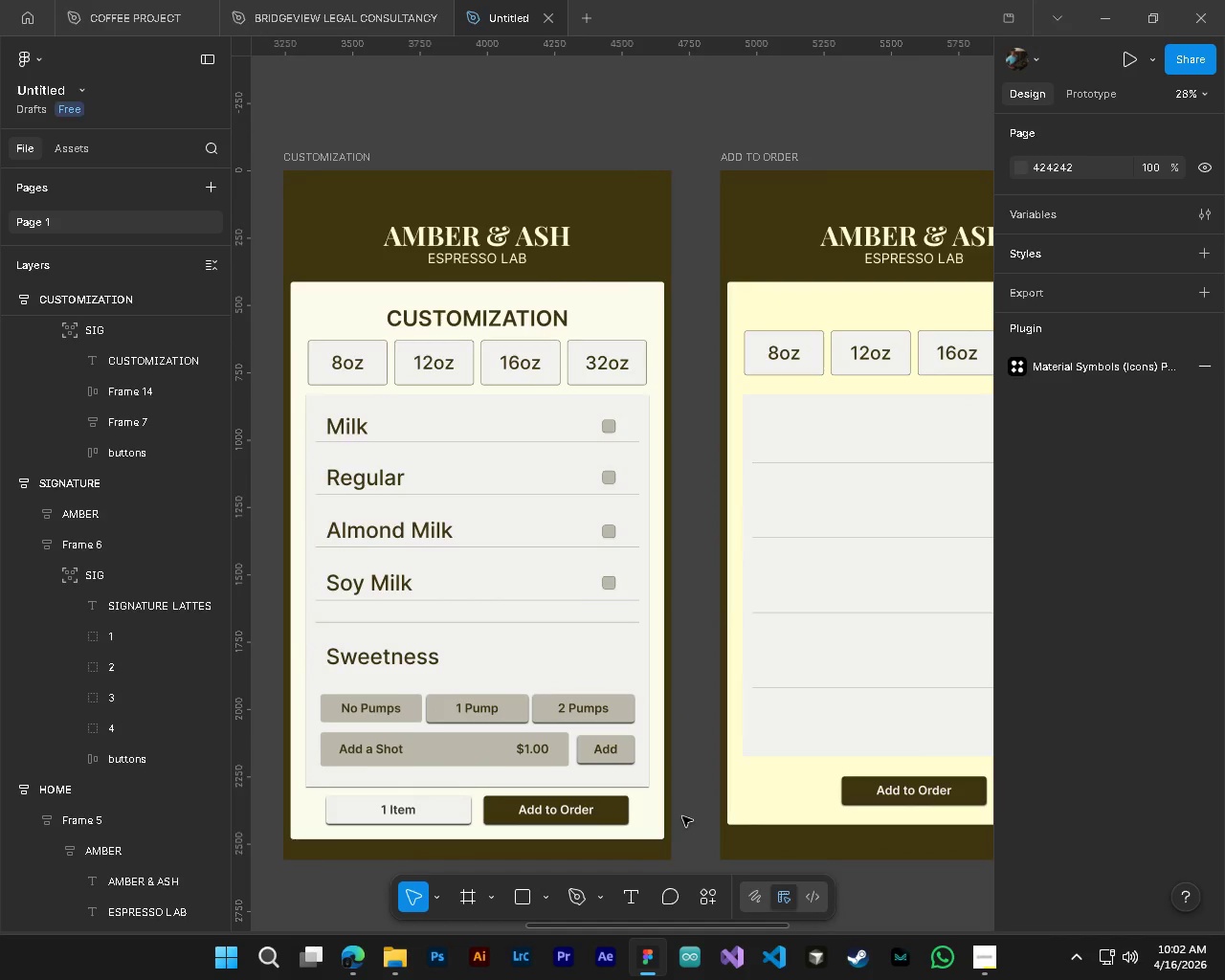 
hold_key(key=ShiftLeft, duration=1.67)
scroll: coordinate [682, 816], scroll_direction: up, amount: 4.0
 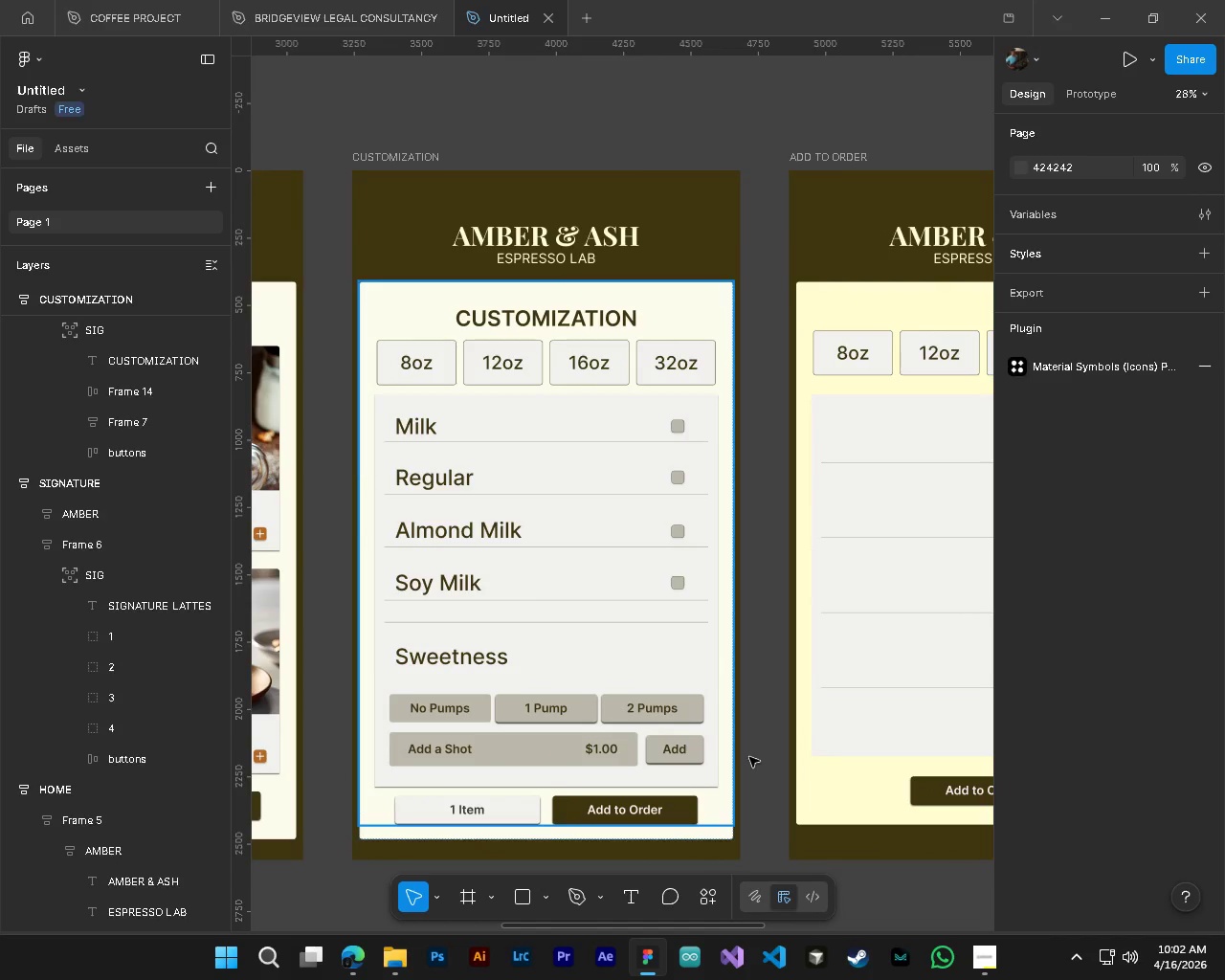 
hold_key(key=AltLeft, duration=0.31)
hold_key(key=ControlLeft, duration=0.33)
scroll: coordinate [776, 761], scroll_direction: down, amount: 4.0
 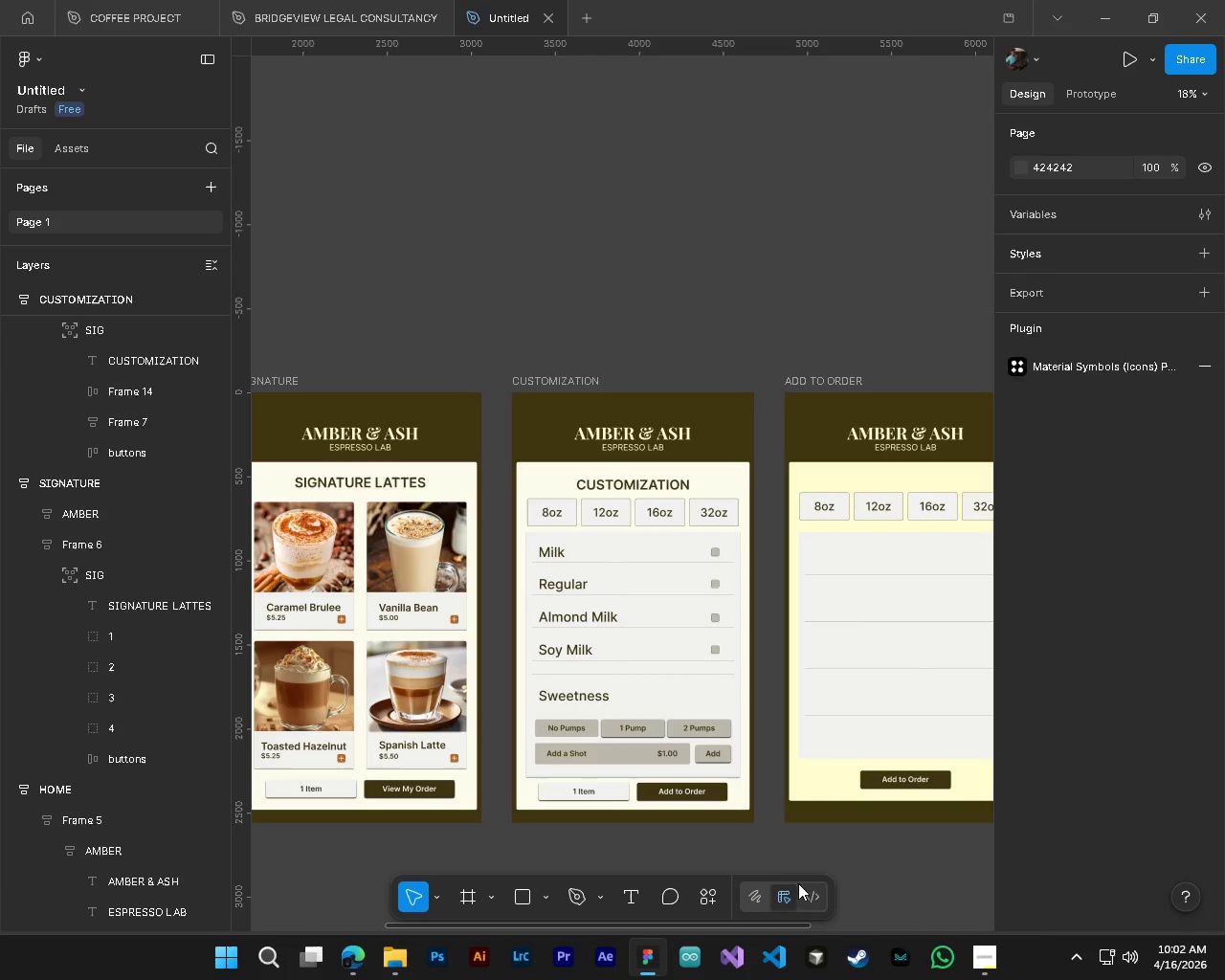 
left_click([778, 862])
 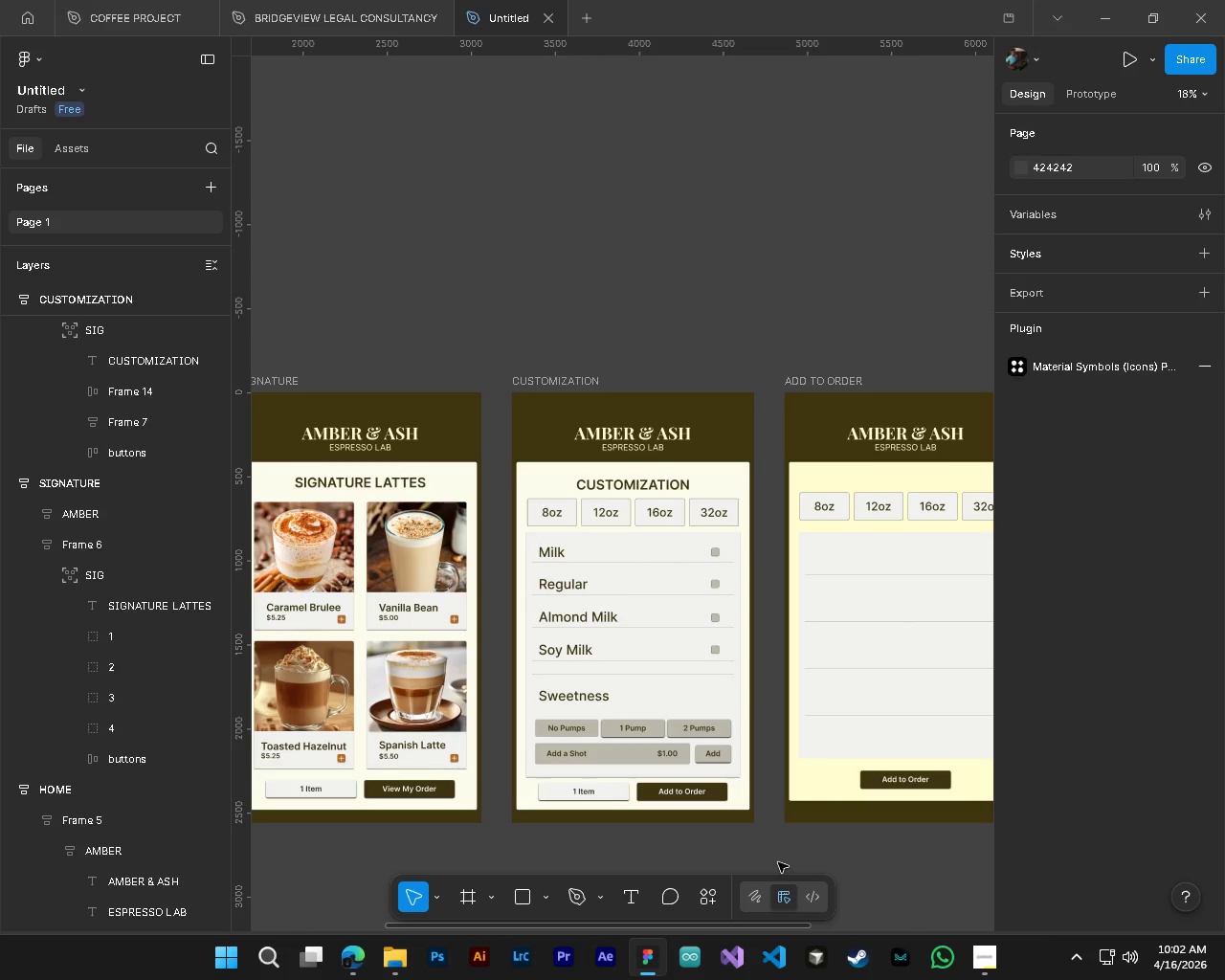 
hold_key(key=ControlLeft, duration=0.33)
 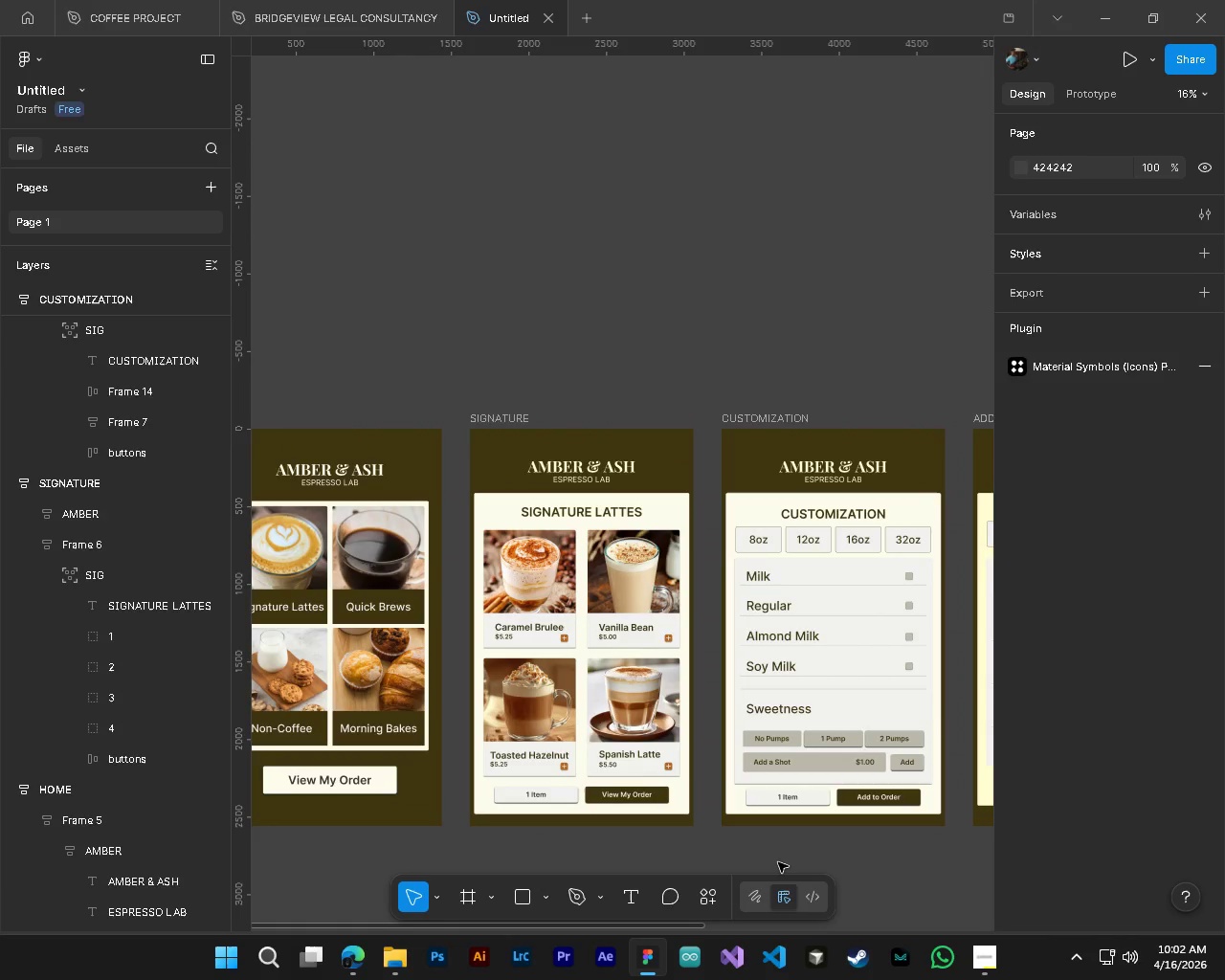 
key(Alt+Control+AltLeft)
 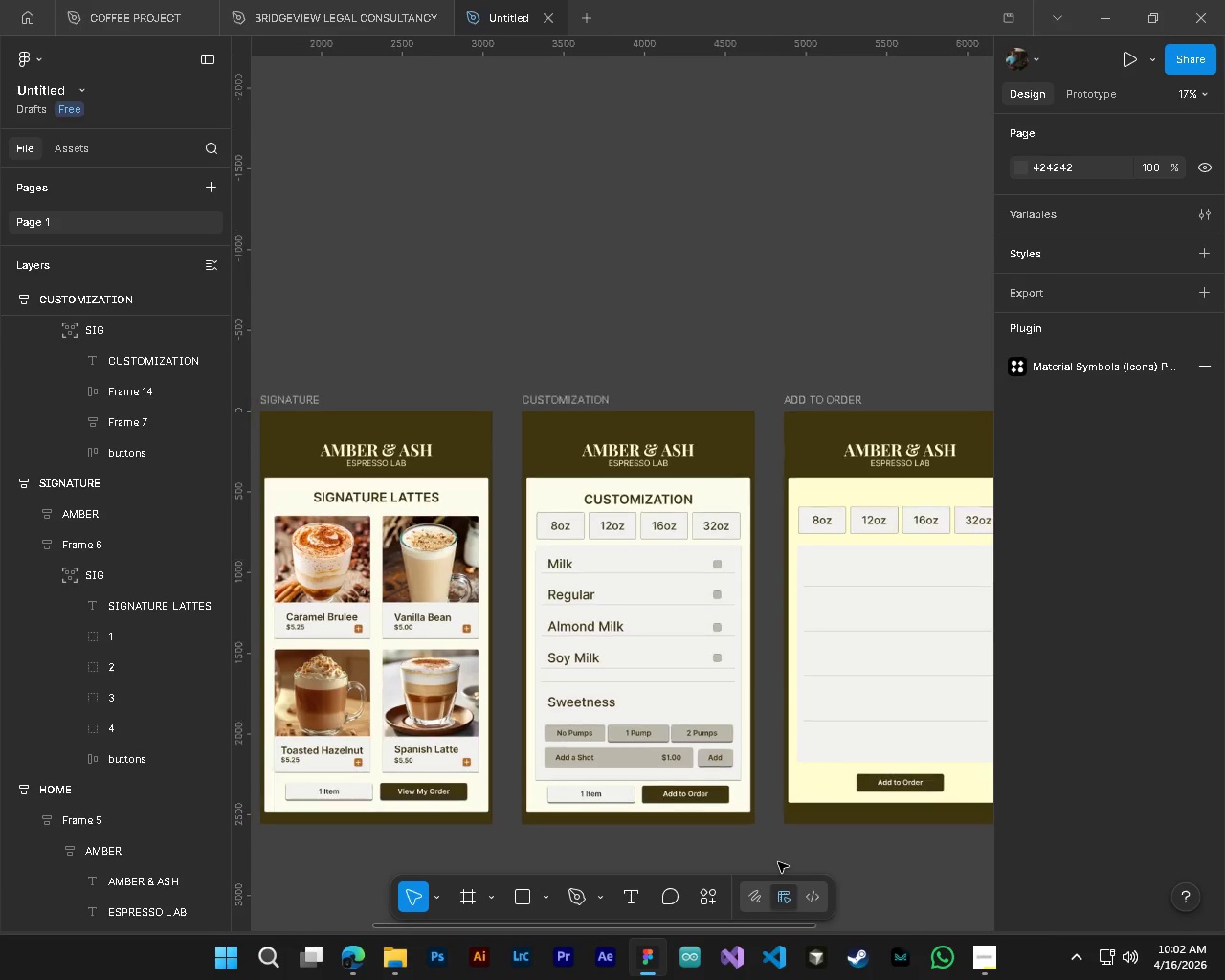 
hold_key(key=ShiftLeft, duration=0.45)
 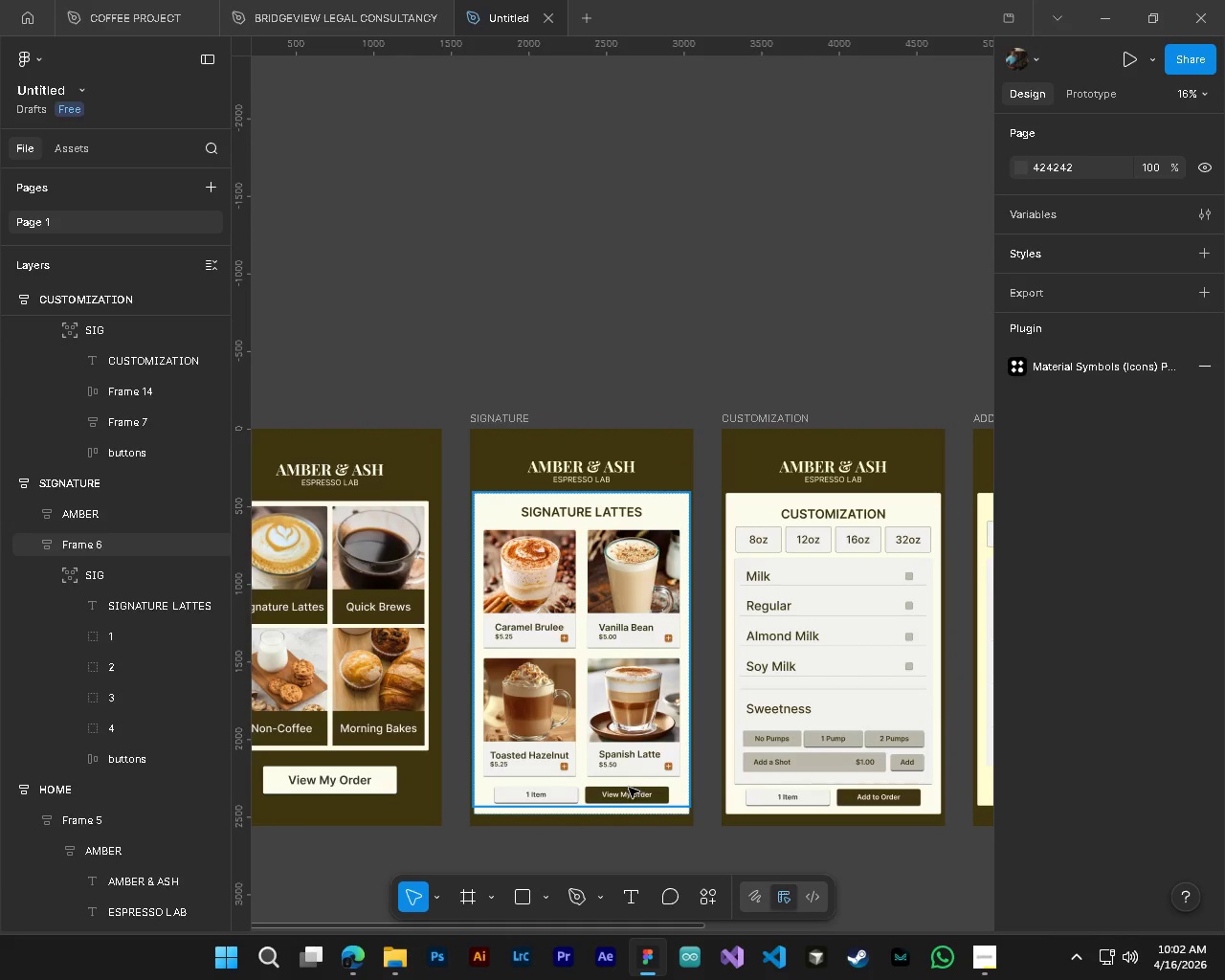 
scroll: coordinate [778, 862], scroll_direction: down, amount: 2.0
 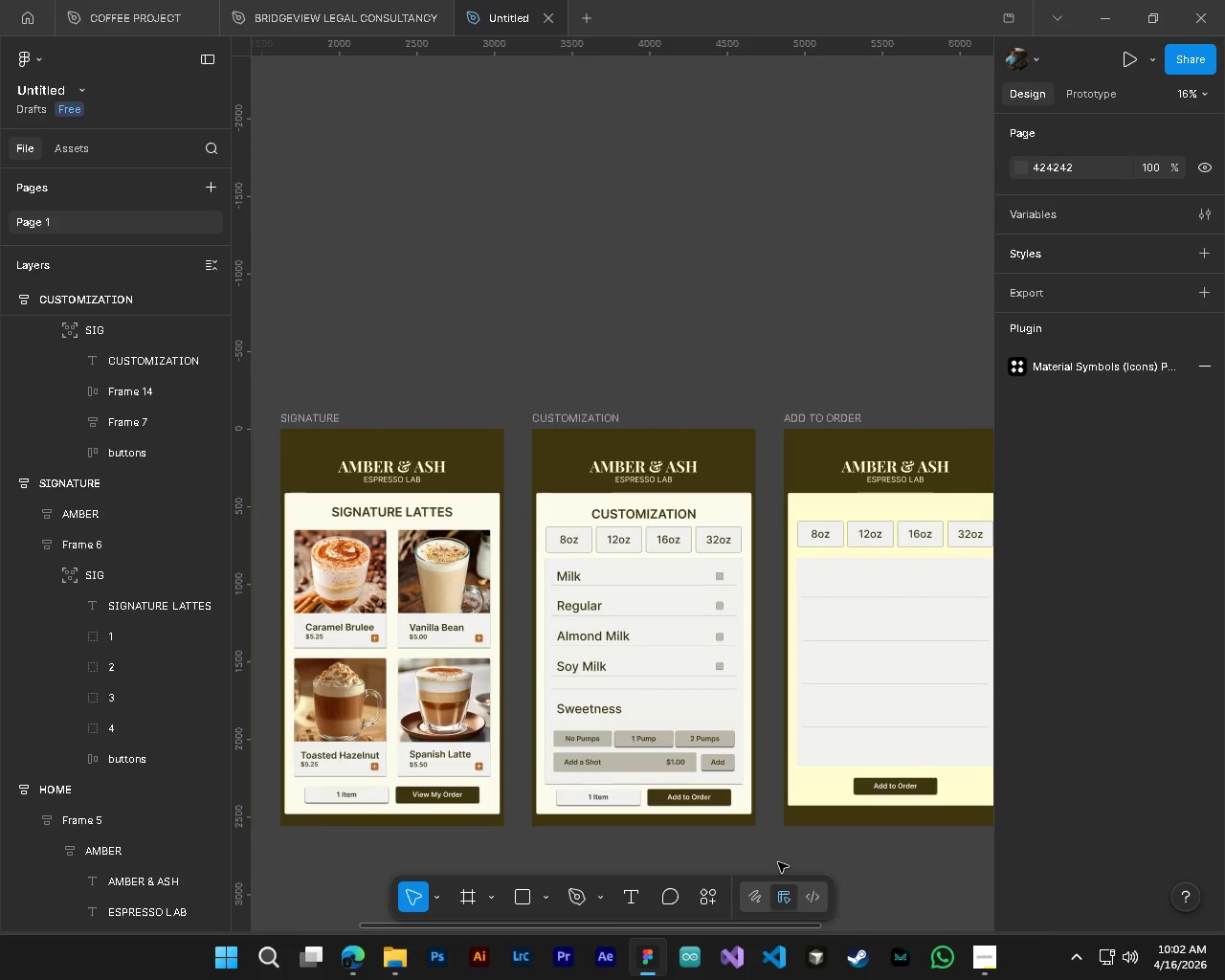 
scroll: coordinate [778, 862], scroll_direction: up, amount: 4.0
 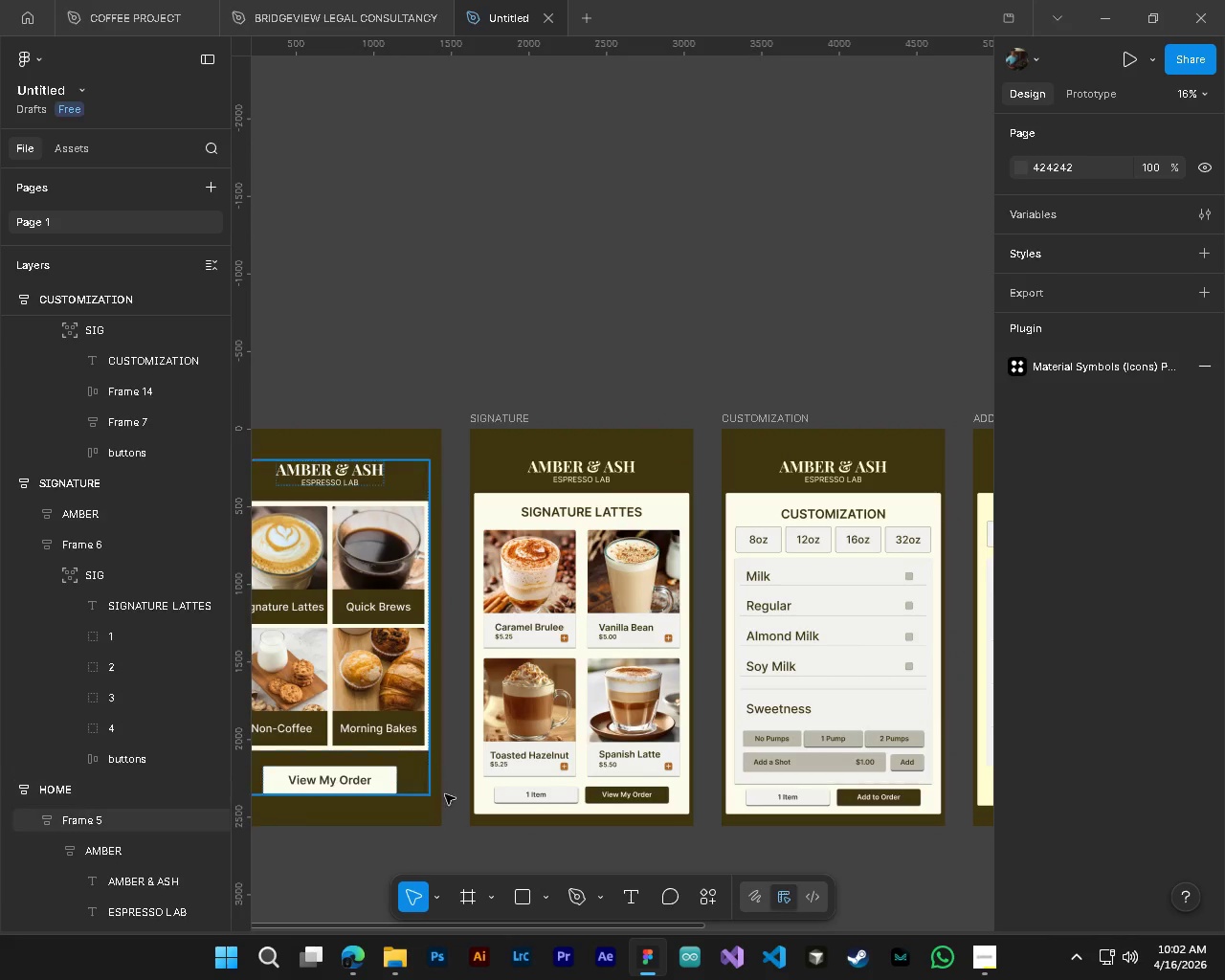 
hold_key(key=ControlLeft, duration=0.94)
 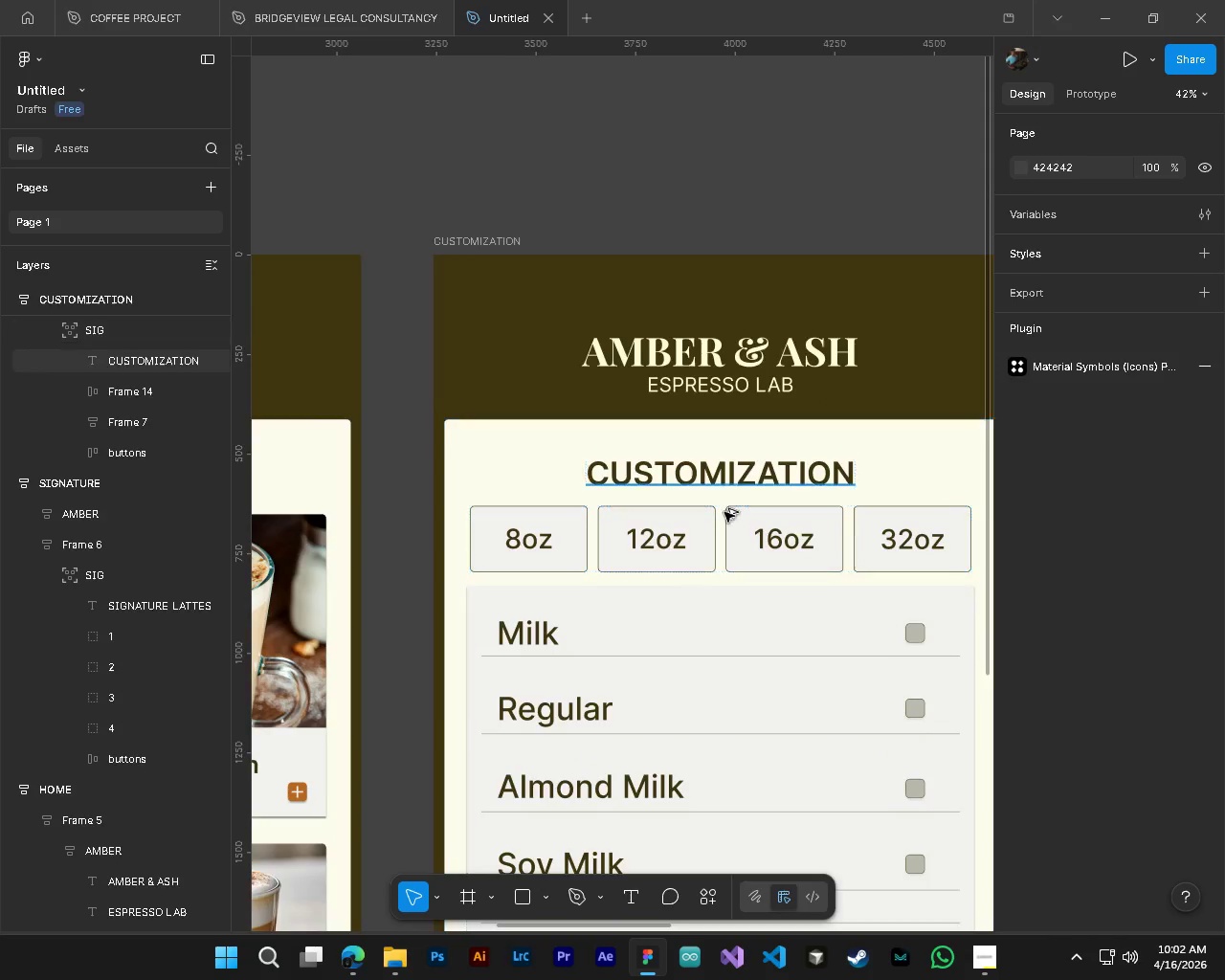 
hold_key(key=AltLeft, duration=0.83)
 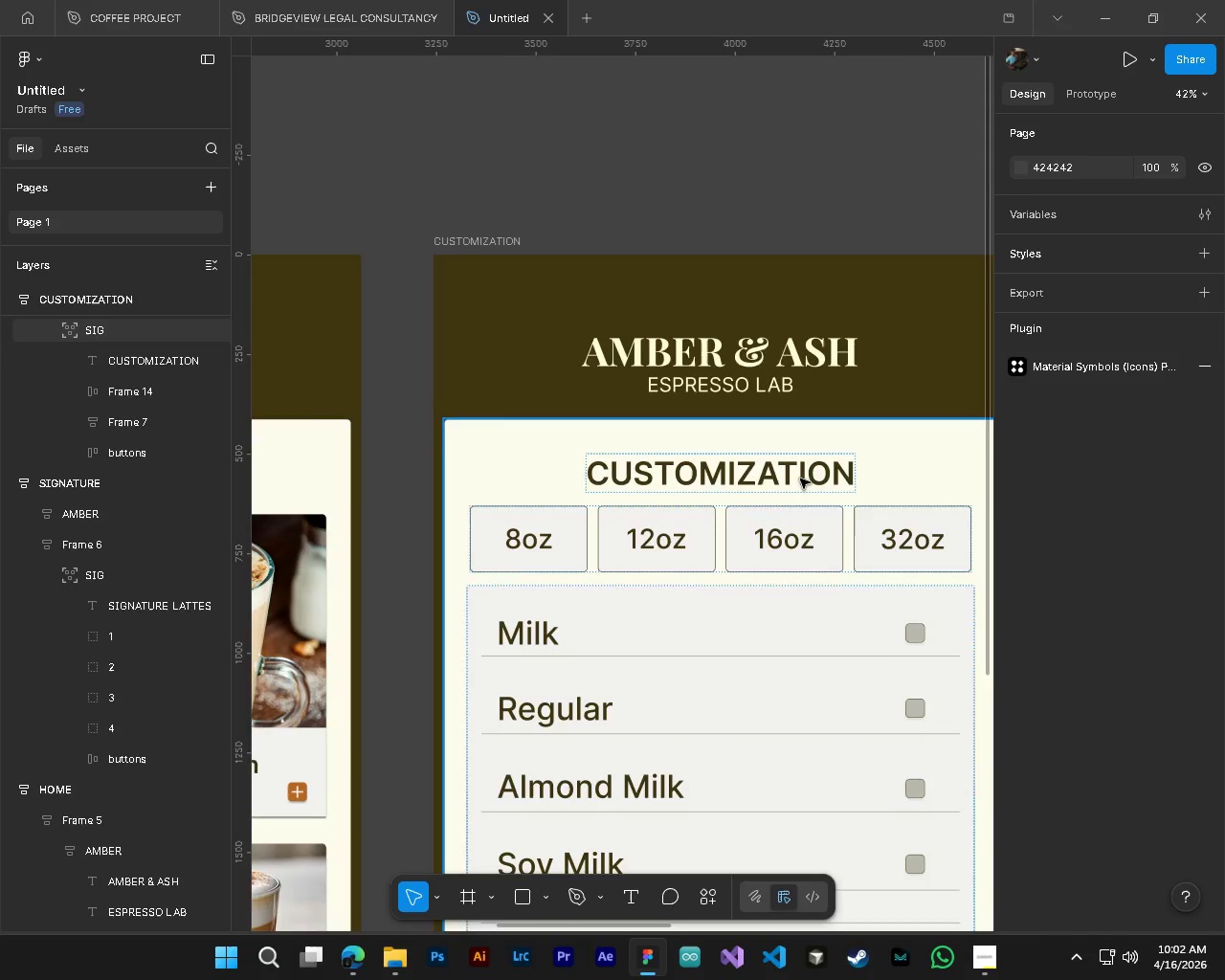 
hold_key(key=ControlLeft, duration=2.83)
 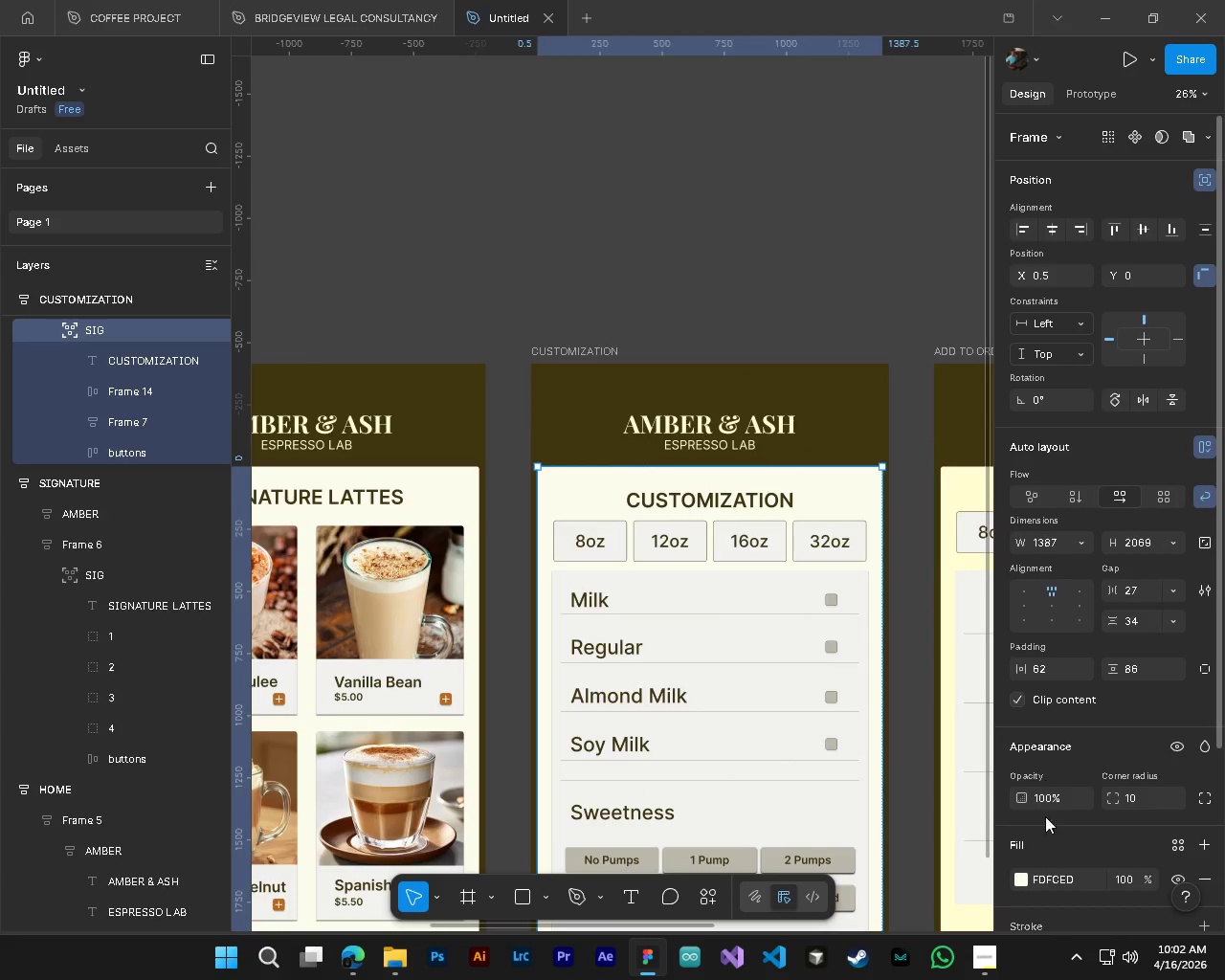 
scroll: coordinate [905, 479], scroll_direction: up, amount: 8.0
 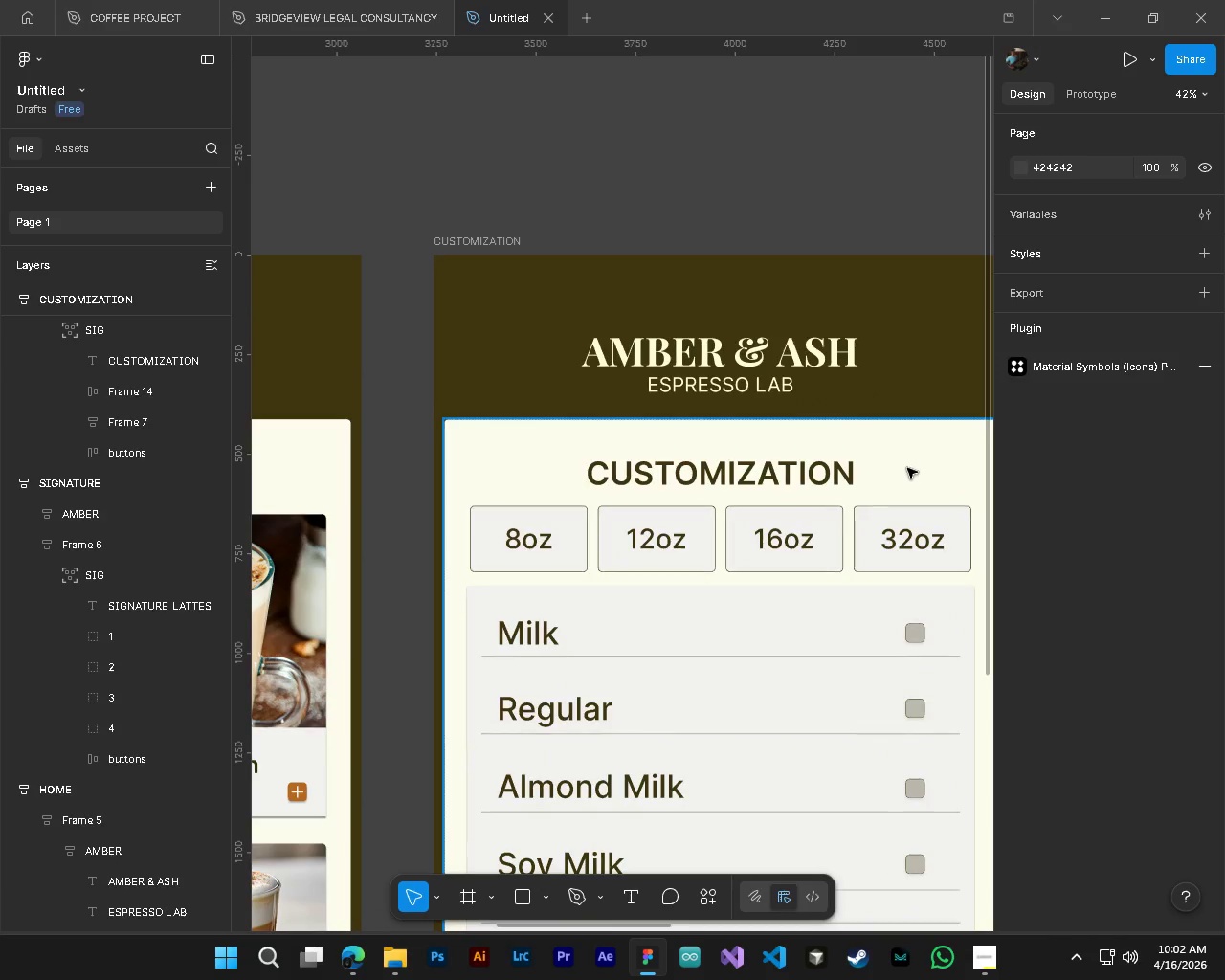 
hold_key(key=AltLeft, duration=0.61)
scroll: coordinate [691, 546], scroll_direction: down, amount: 4.0
 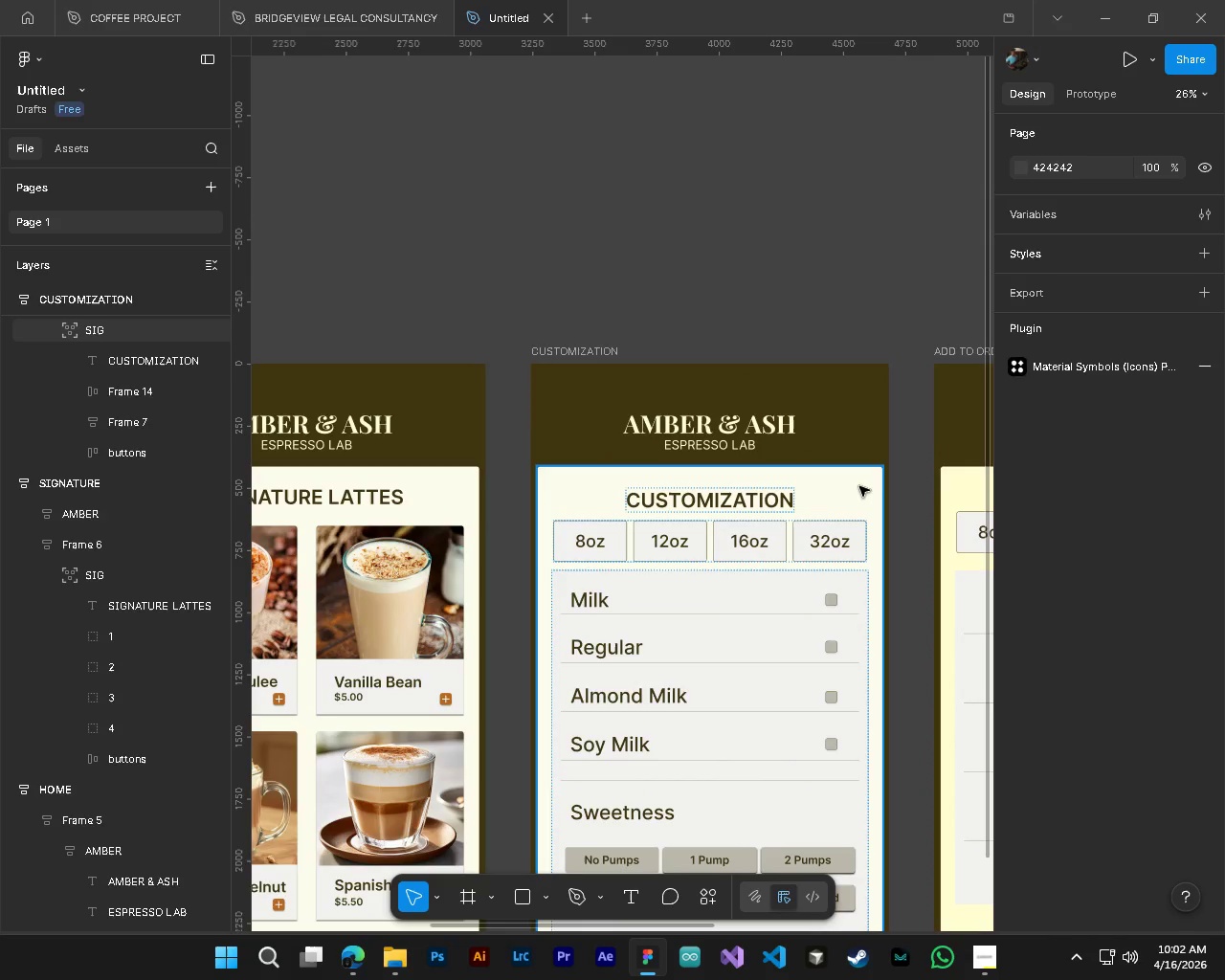 
left_click([868, 478])
 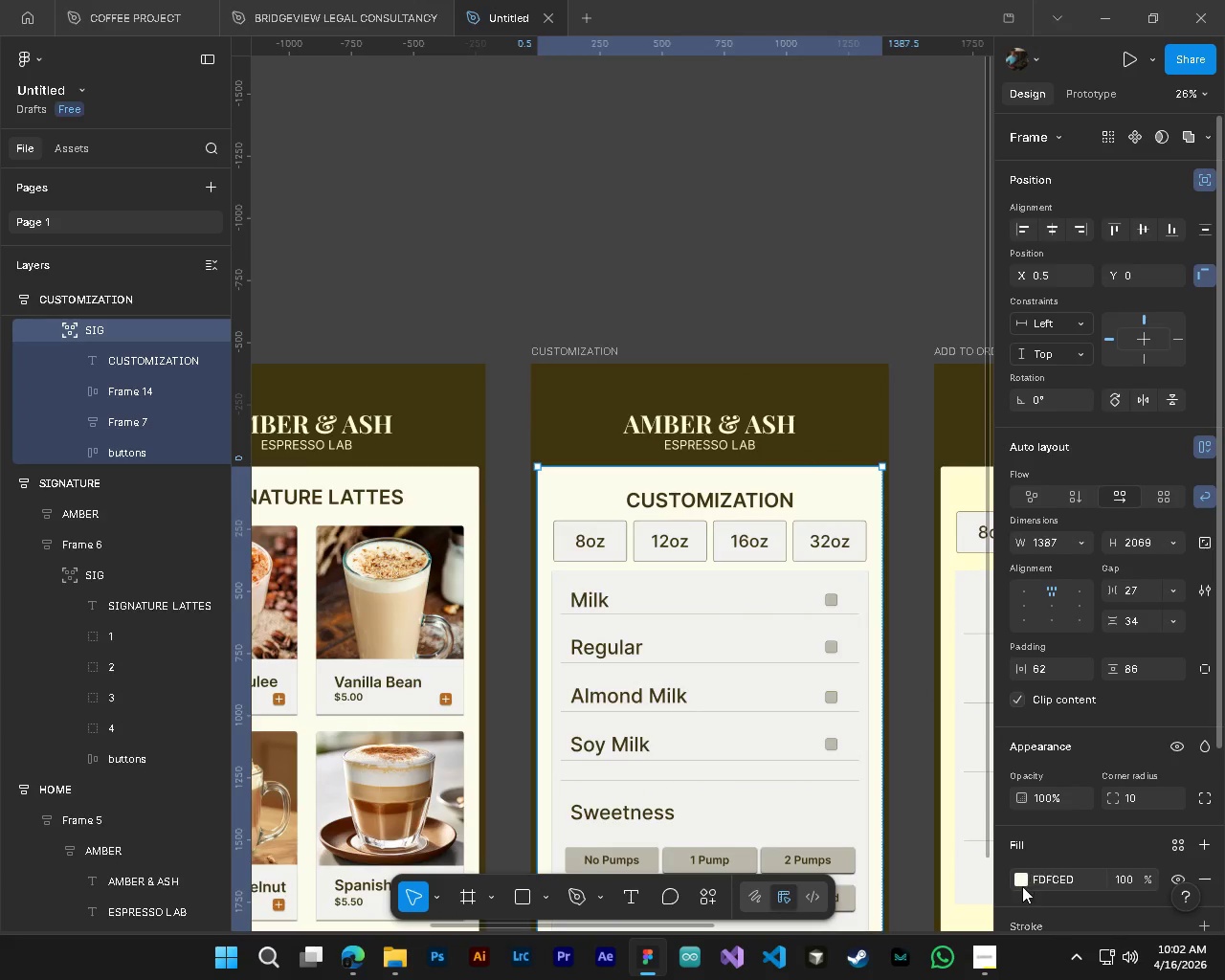 
left_click([1022, 881])
 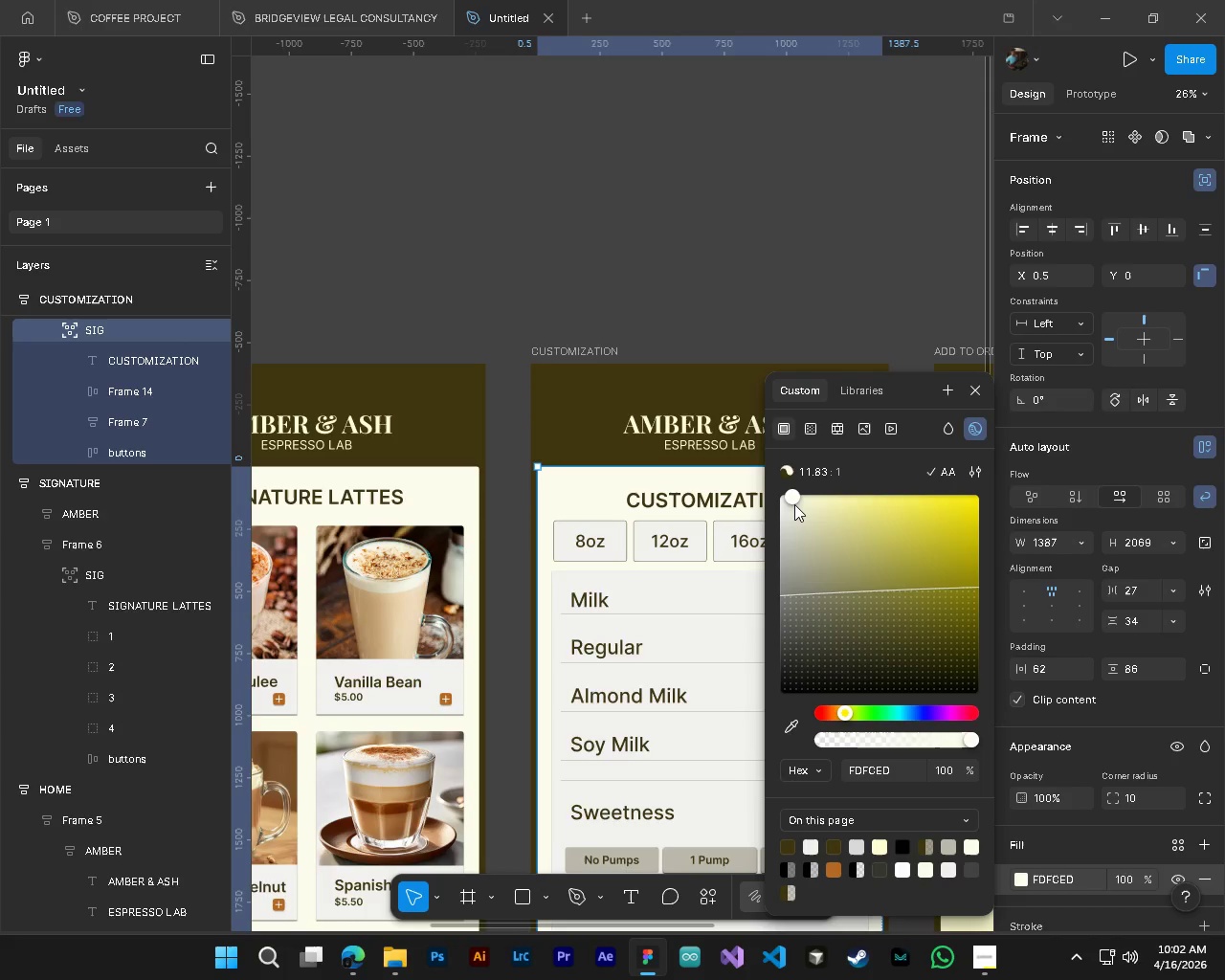 
left_click_drag(start_coordinate=[792, 500], to_coordinate=[802, 502])
 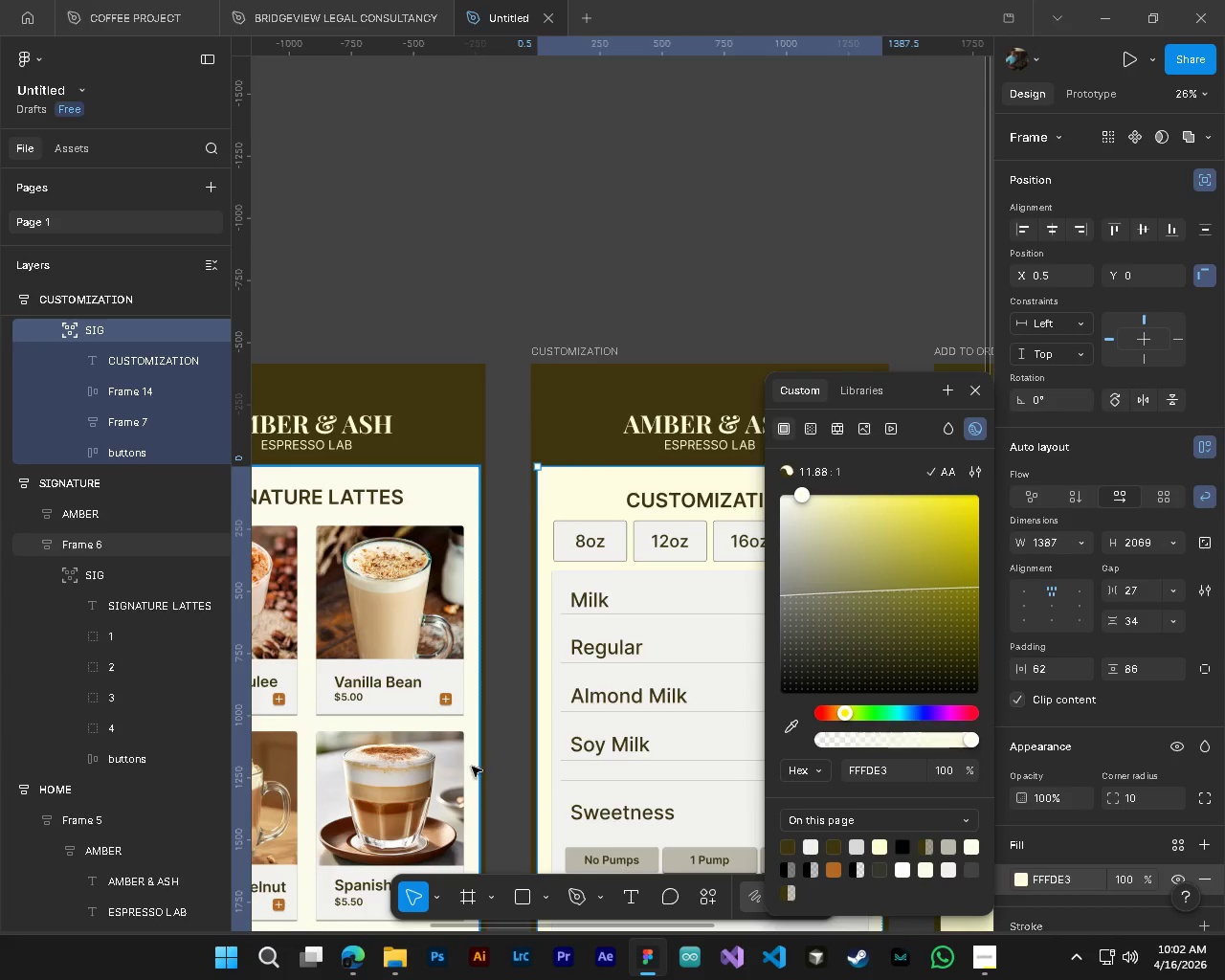 
hold_key(key=ControlLeft, duration=0.31)
 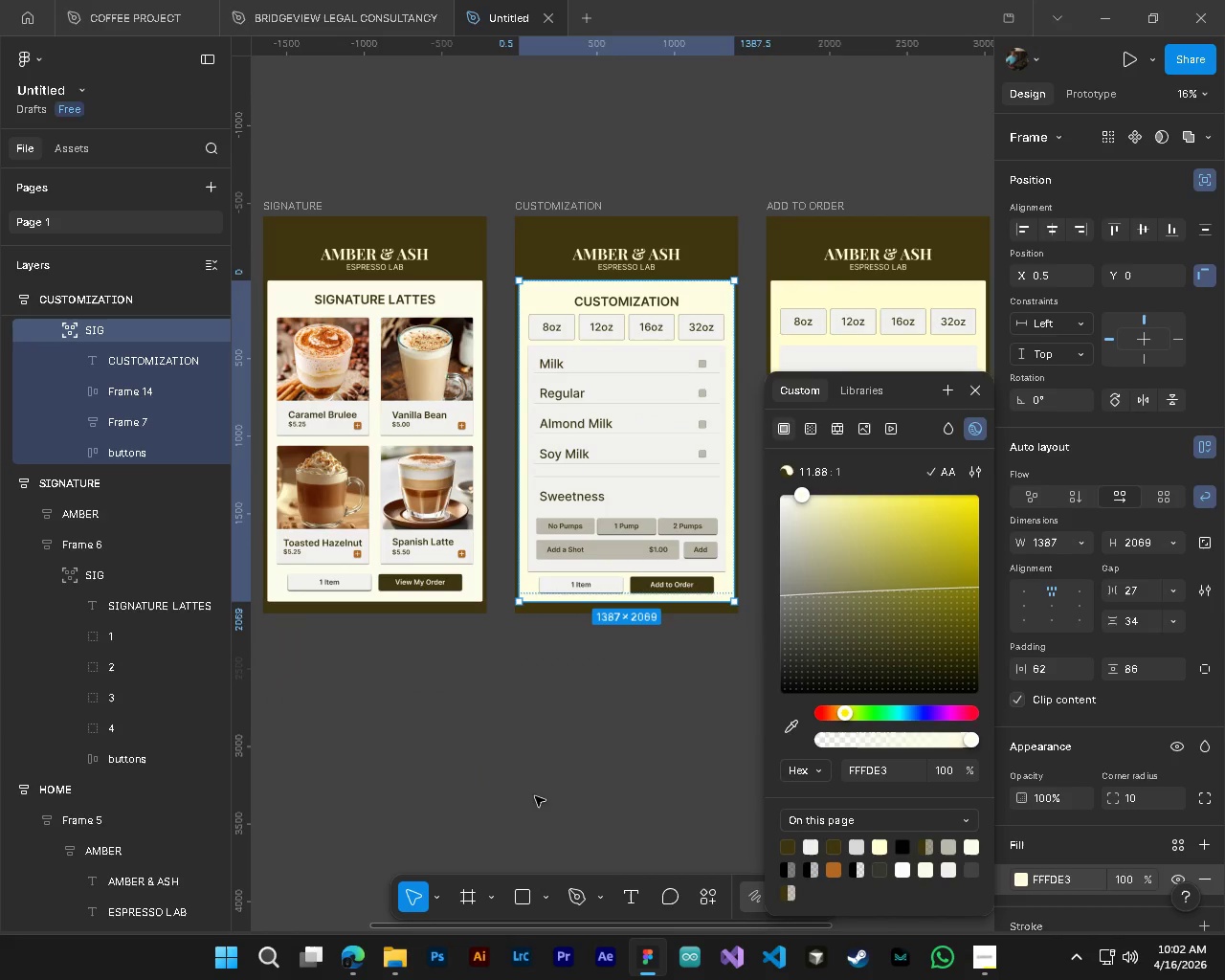 
key(Alt+Control+AltLeft)
 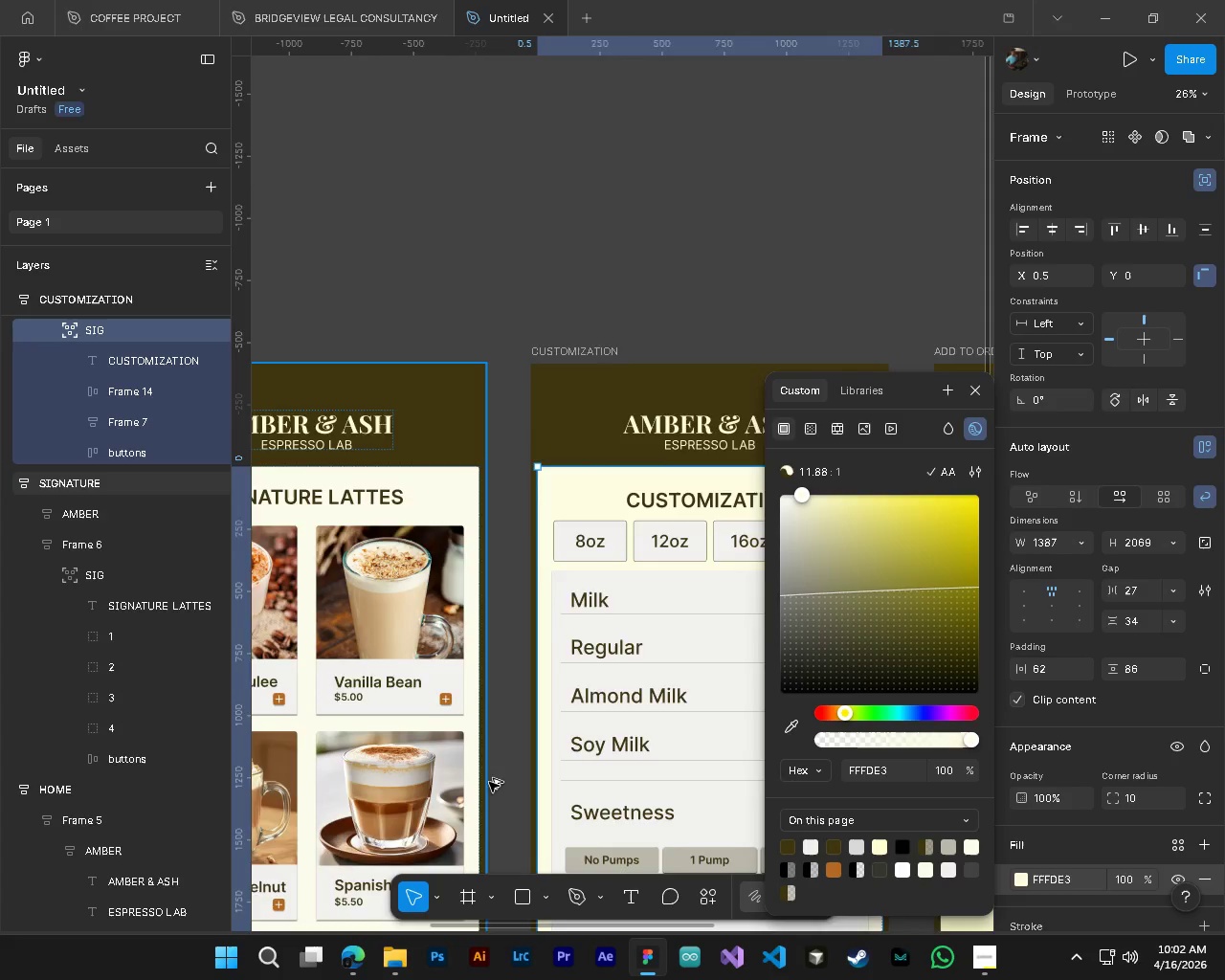 
hold_key(key=ControlLeft, duration=0.95)
 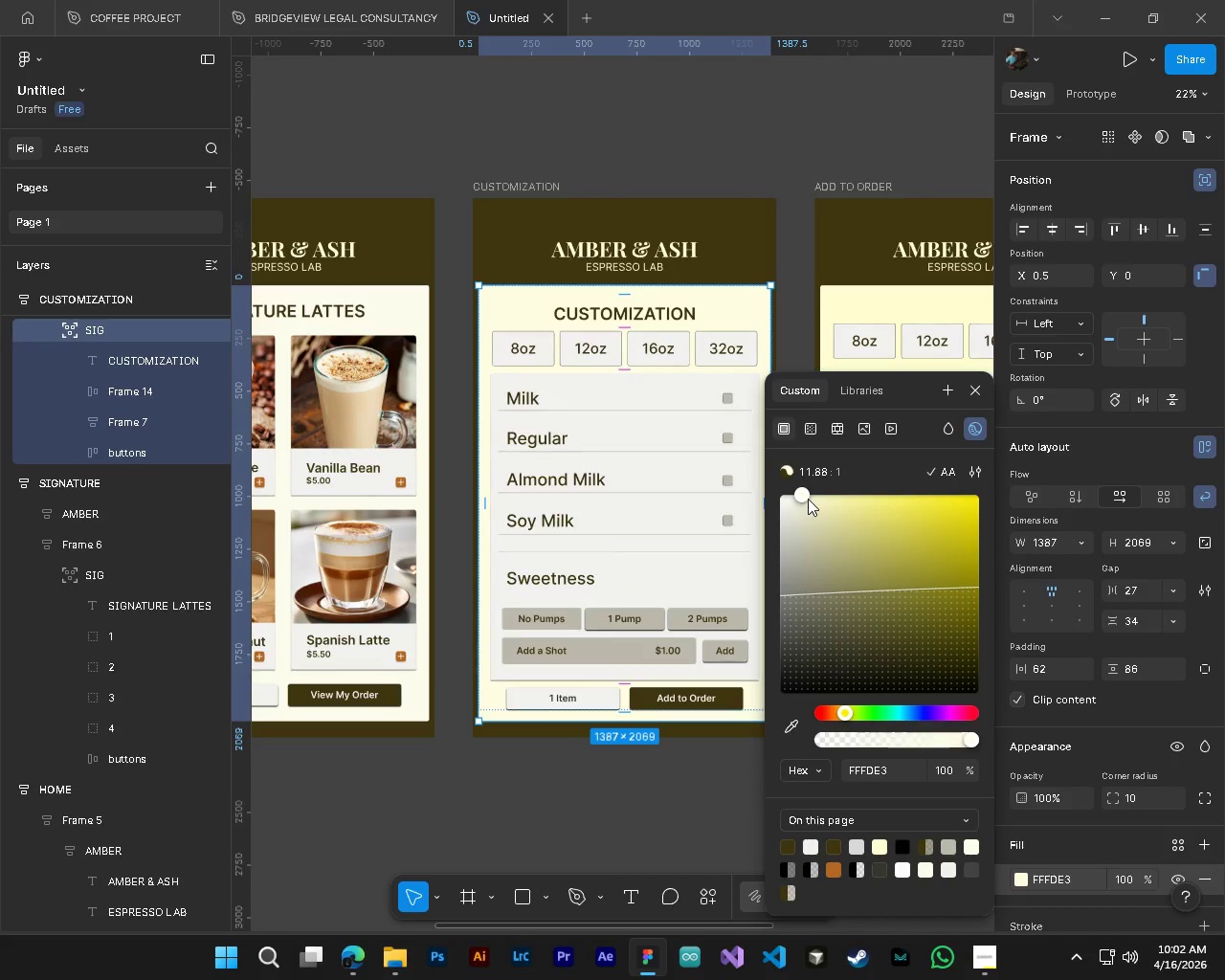 
hold_key(key=AltLeft, duration=0.88)
 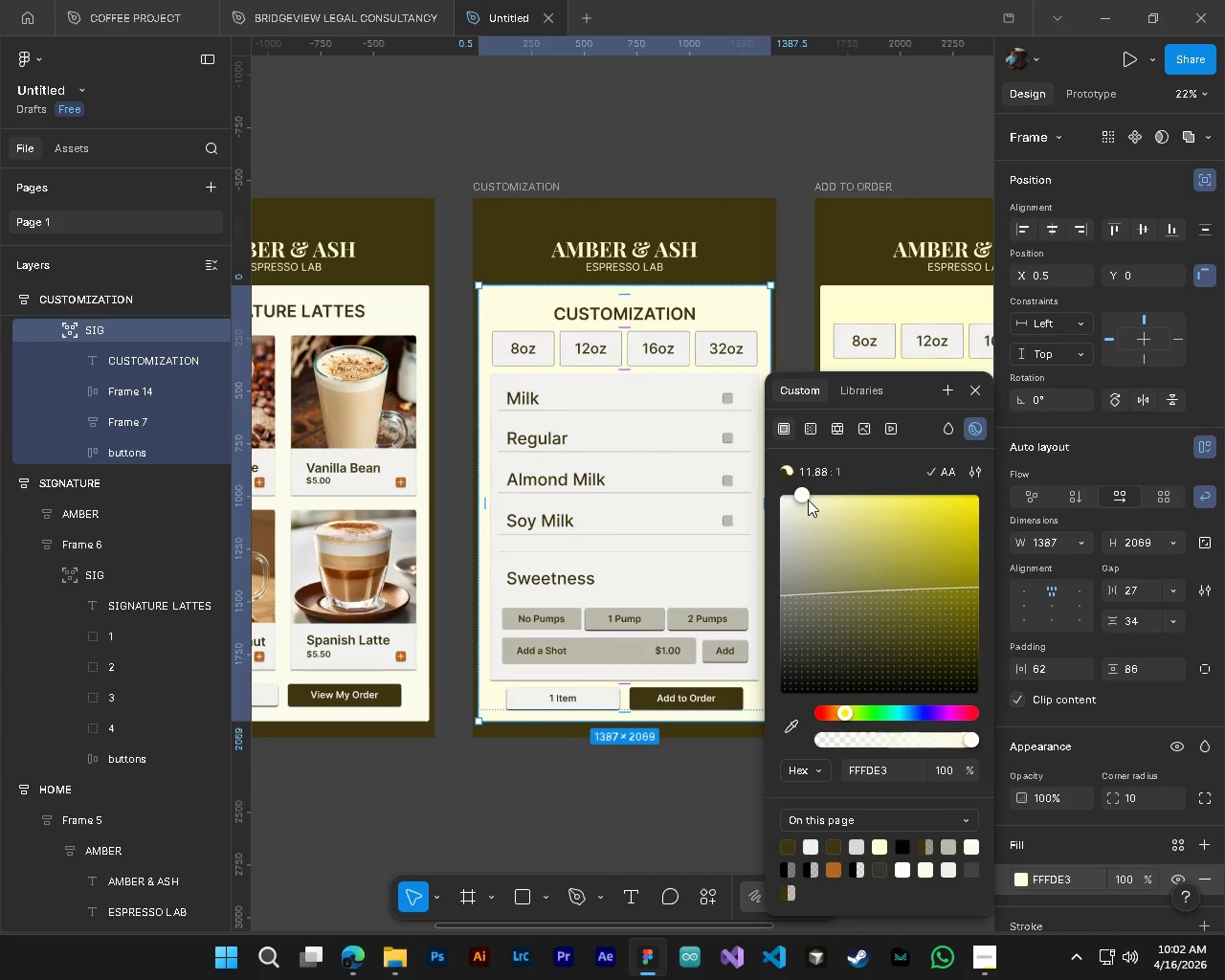 
scroll: coordinate [504, 795], scroll_direction: down, amount: 9.0
 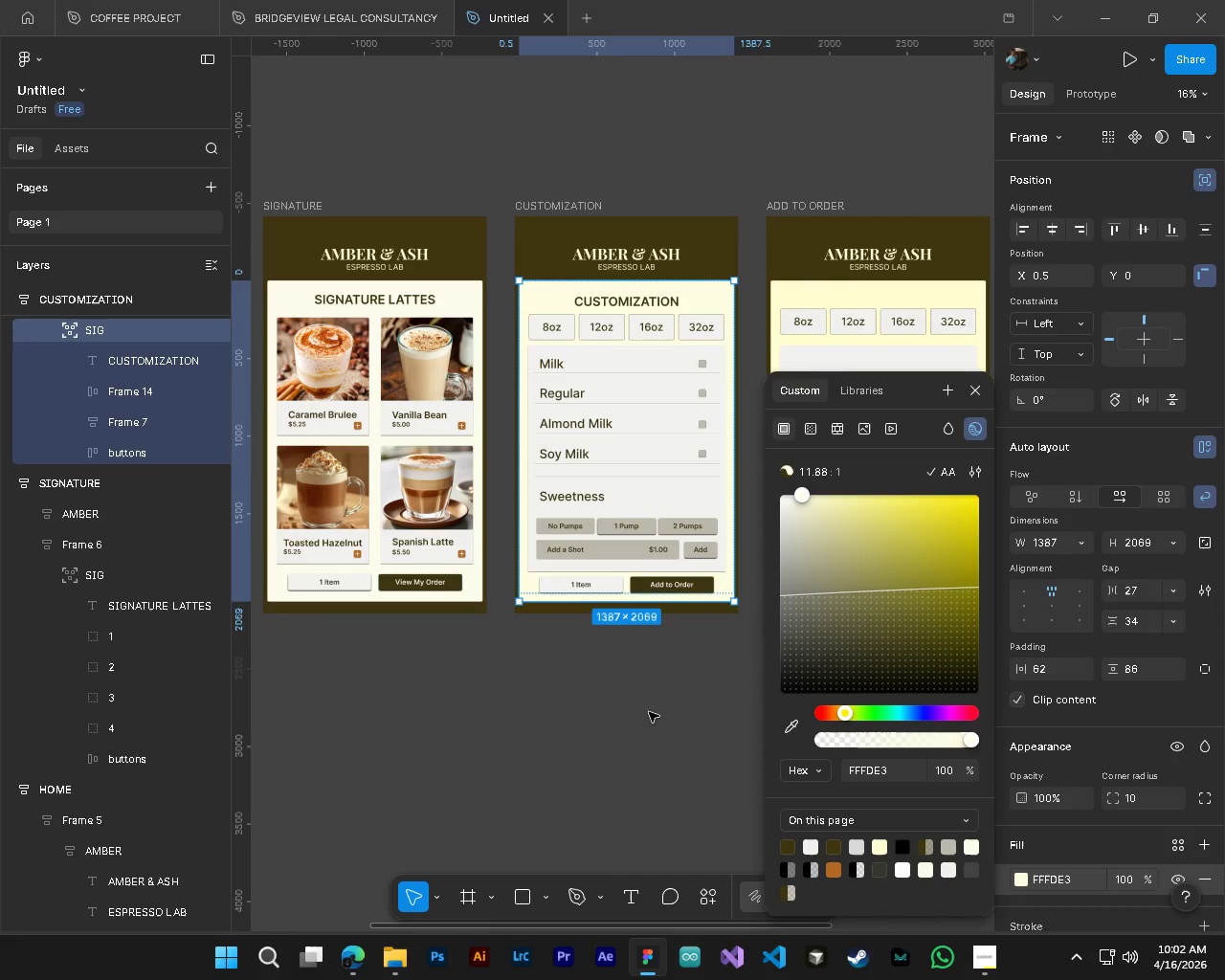 
scroll: coordinate [632, 268], scroll_direction: up, amount: 3.0
 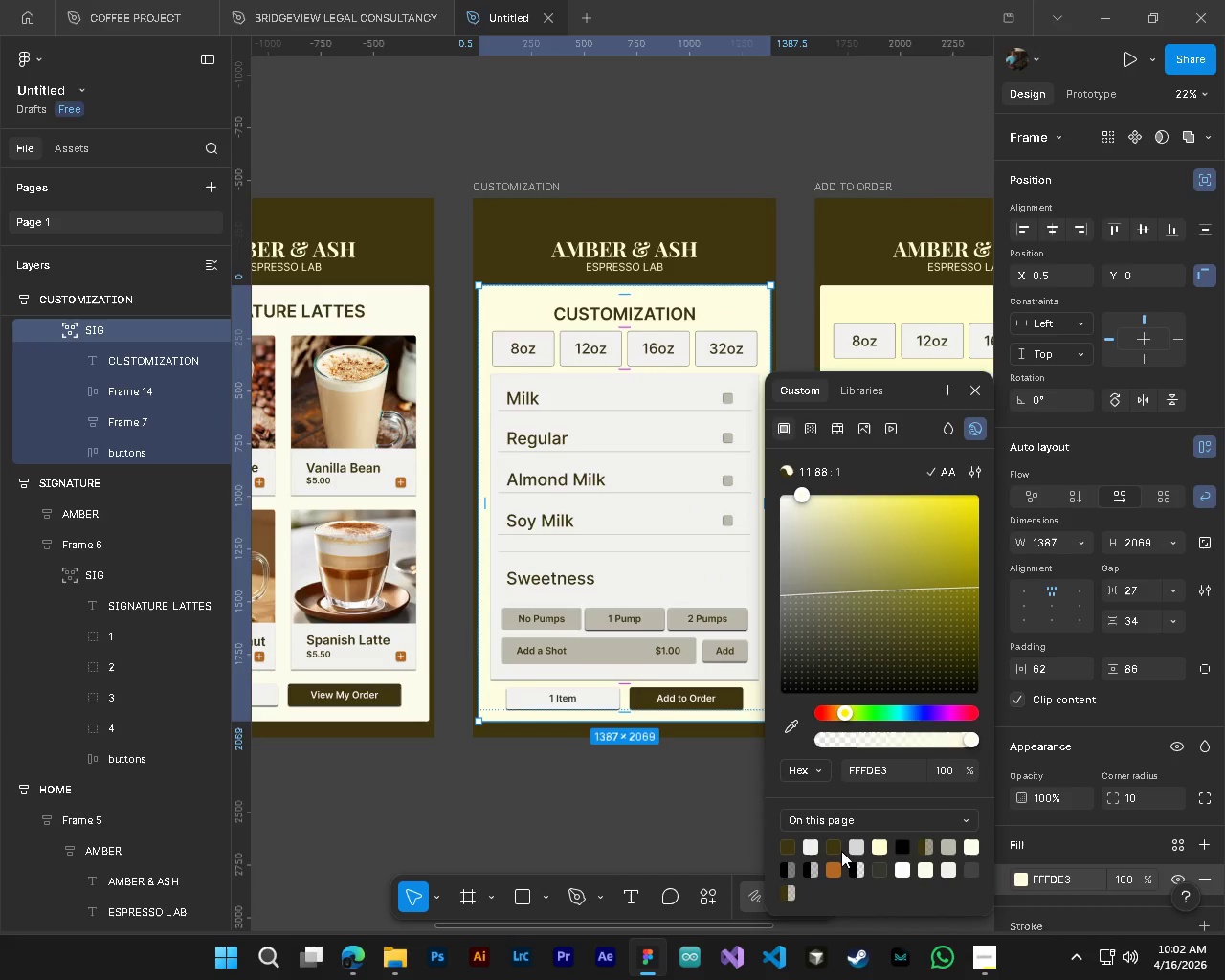 
left_click([834, 868])
 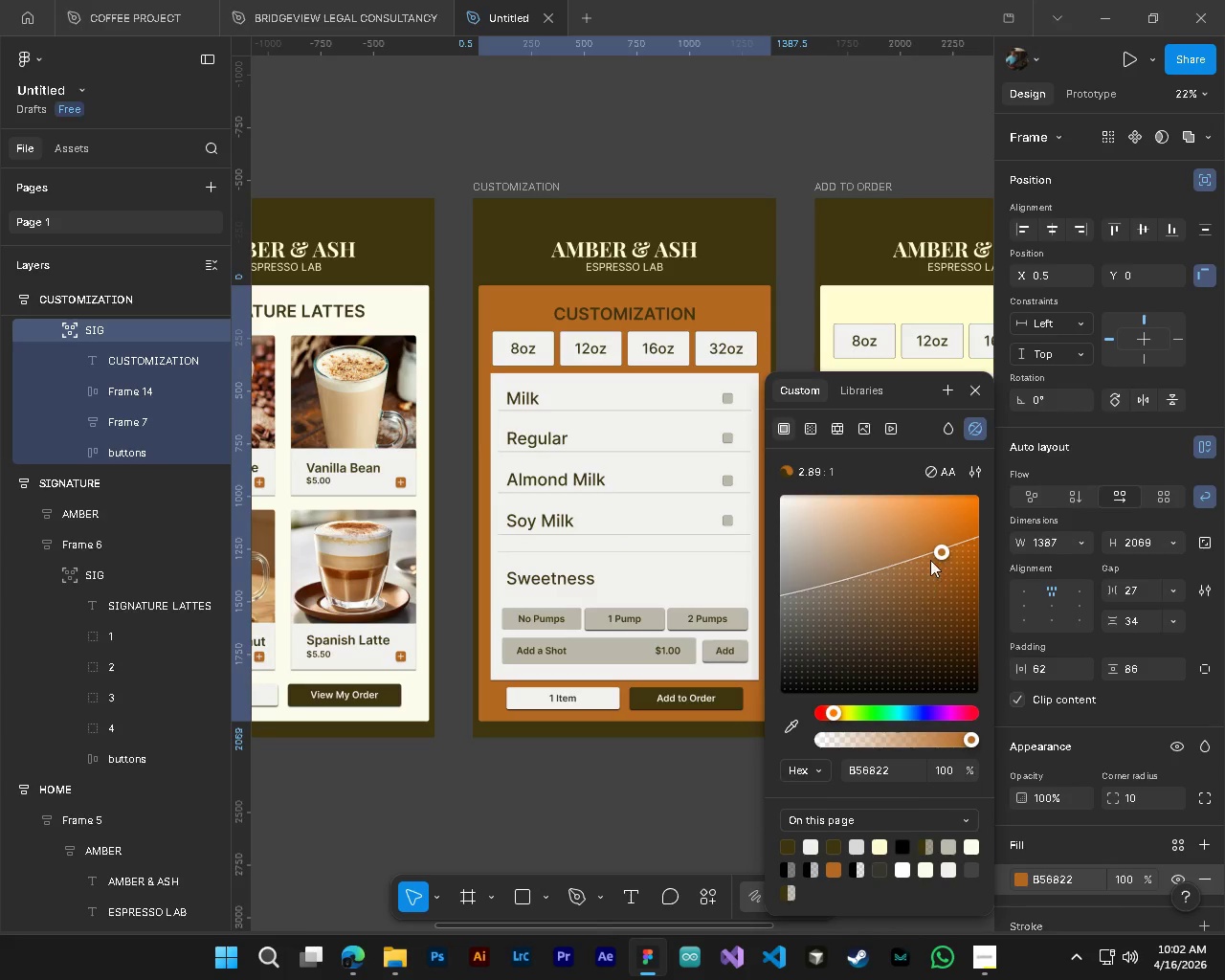 
left_click_drag(start_coordinate=[930, 546], to_coordinate=[799, 500])
 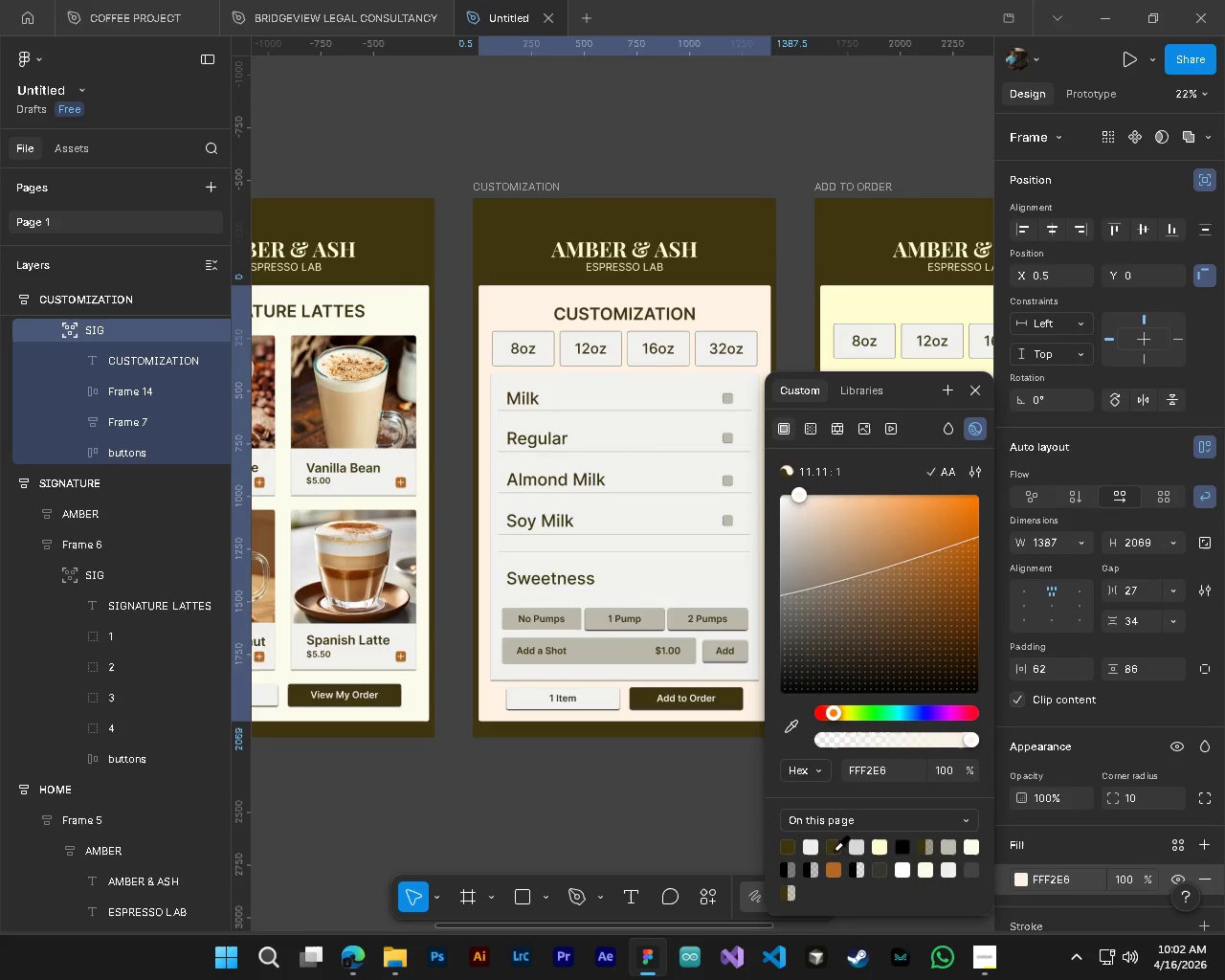 
left_click([834, 850])
 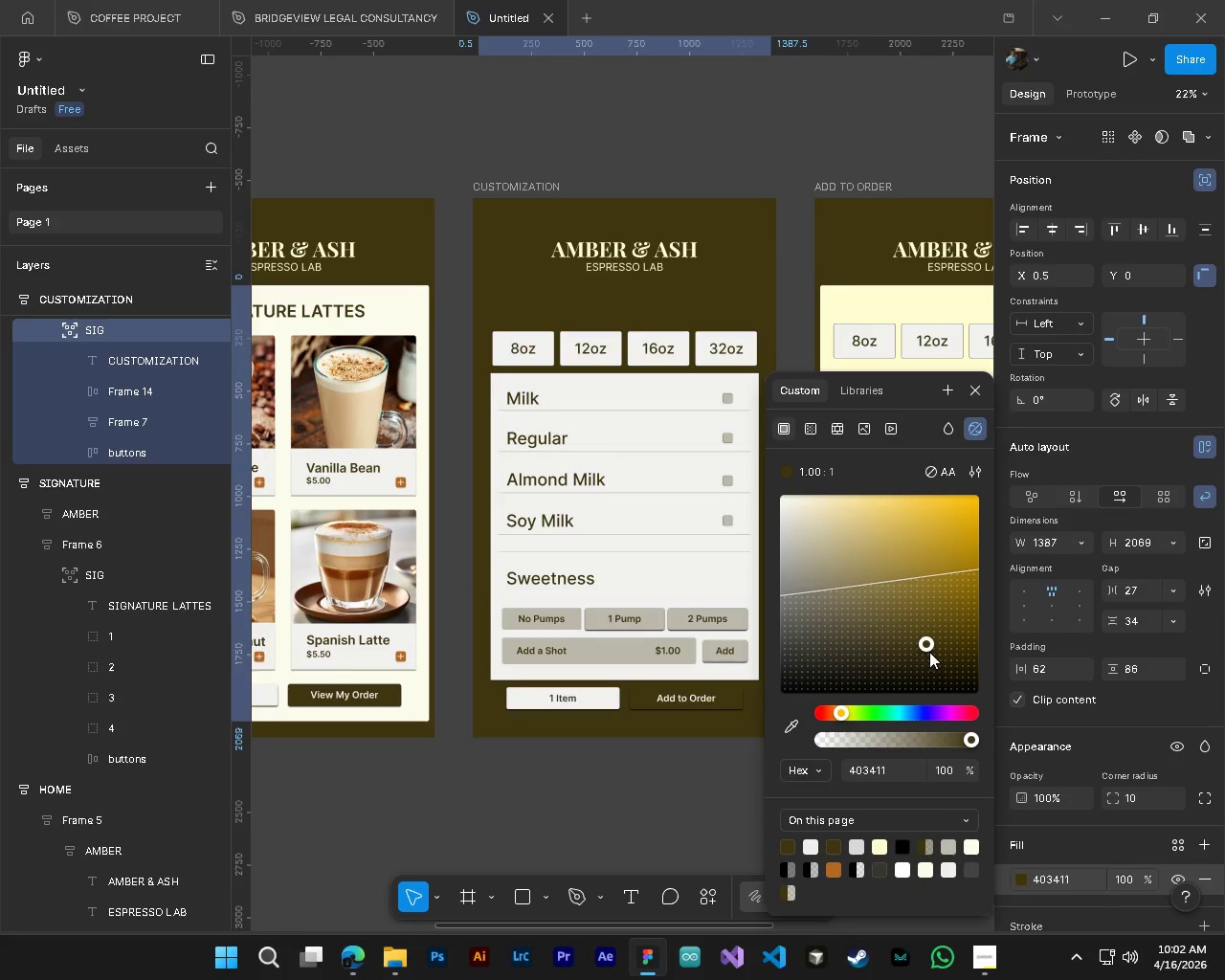 
left_click_drag(start_coordinate=[925, 640], to_coordinate=[800, 506])
 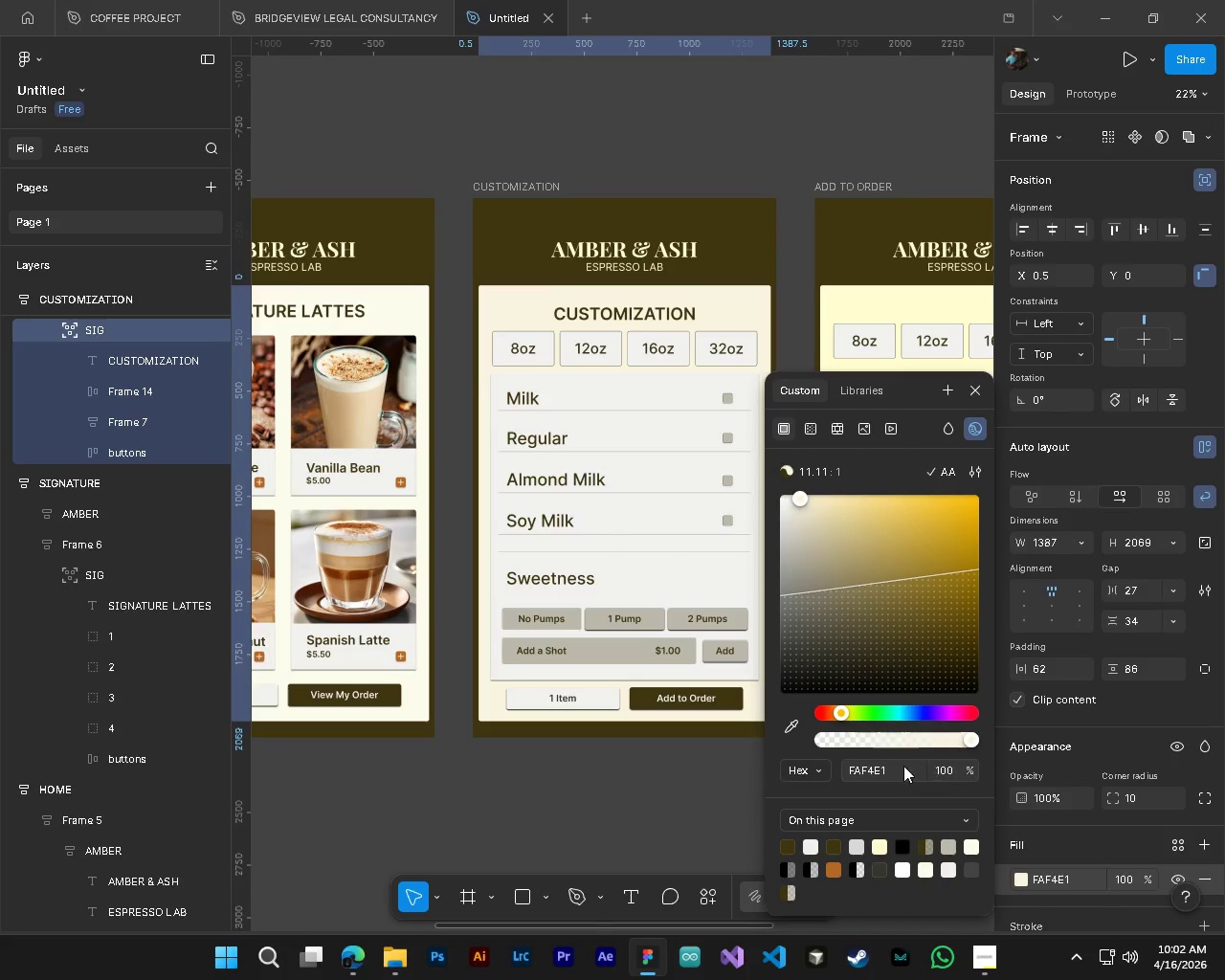 
left_click([882, 765])
 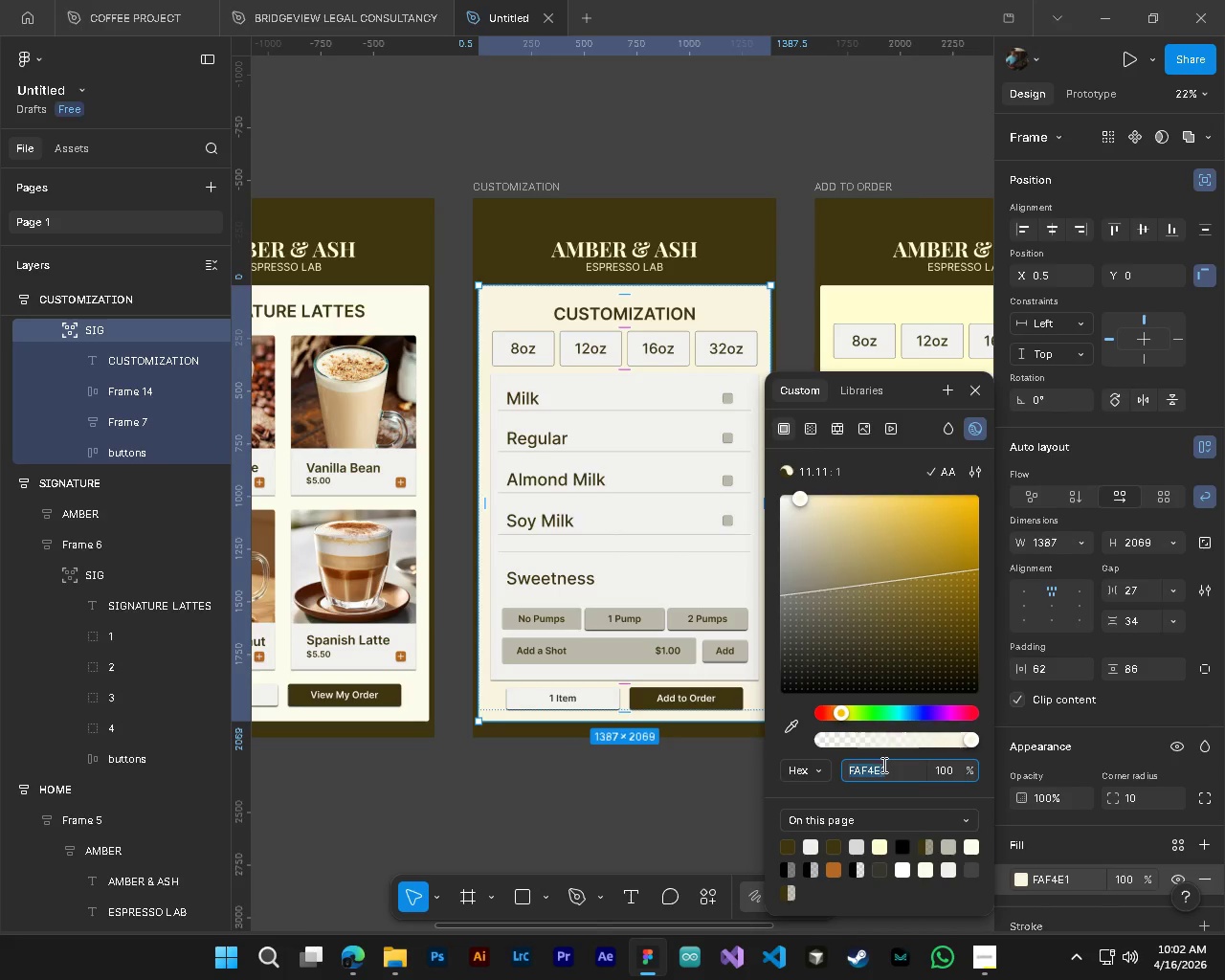 
key(Control+C)
 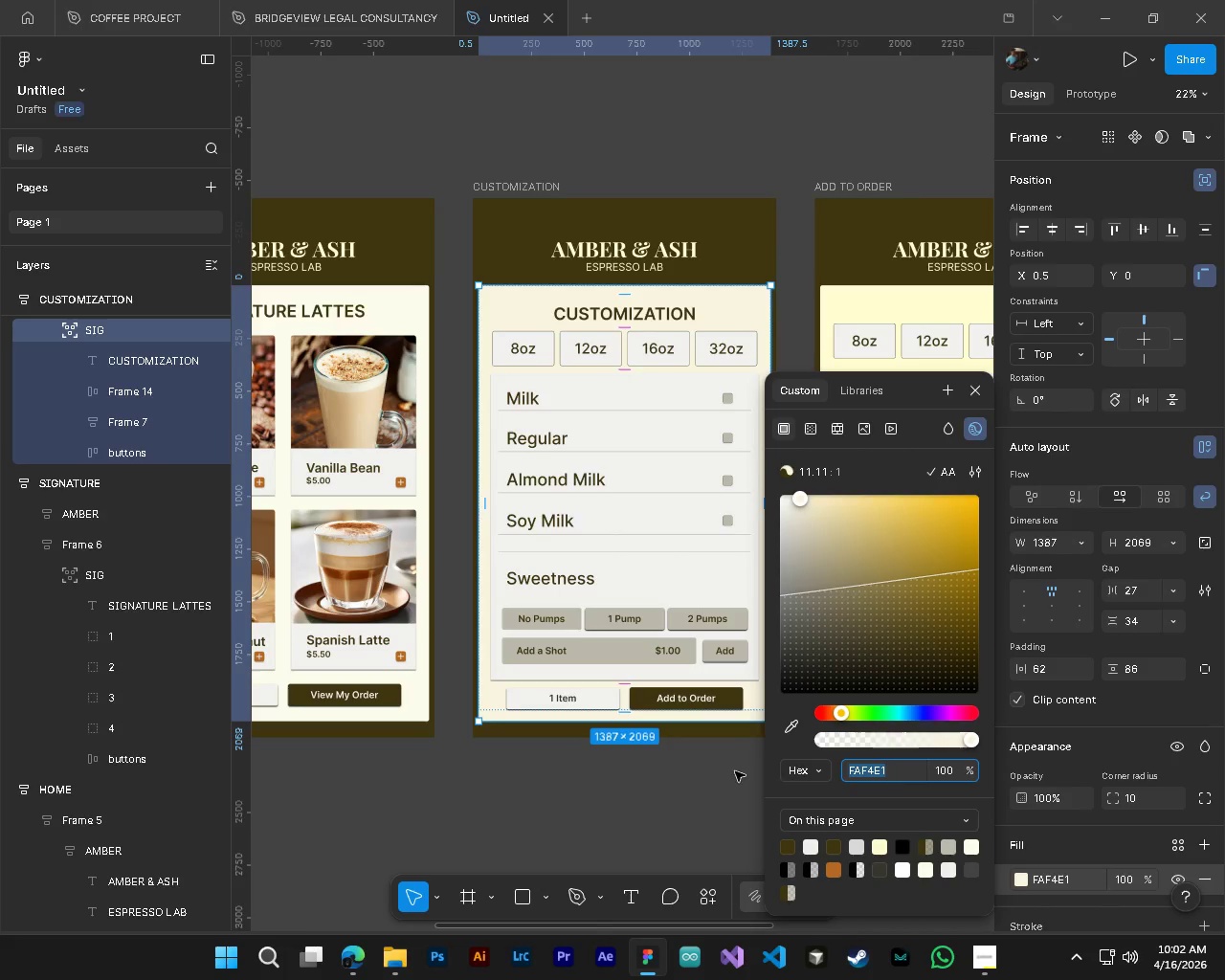 
hold_key(key=ShiftLeft, duration=0.52)
 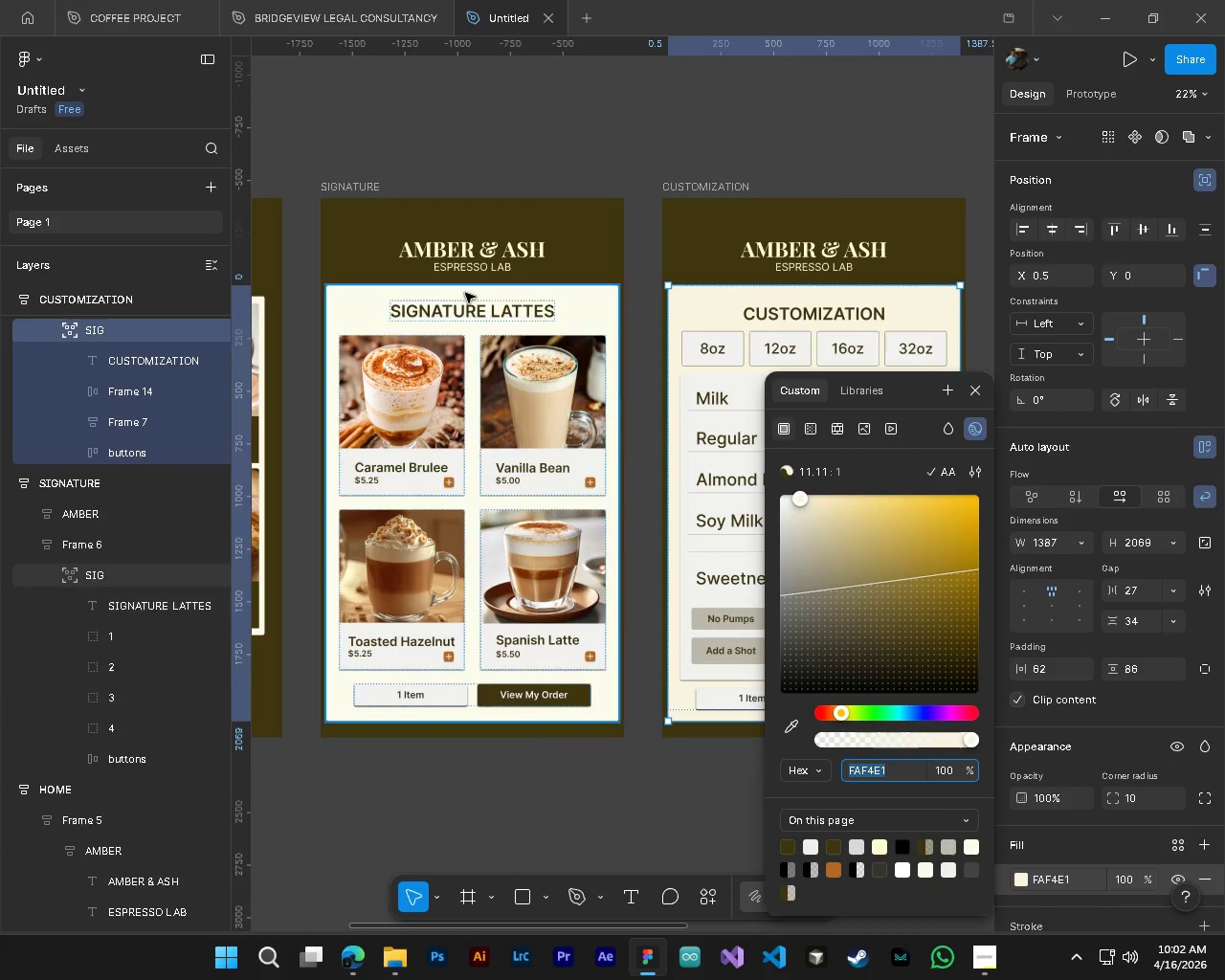 
hold_key(key=ControlLeft, duration=0.89)
 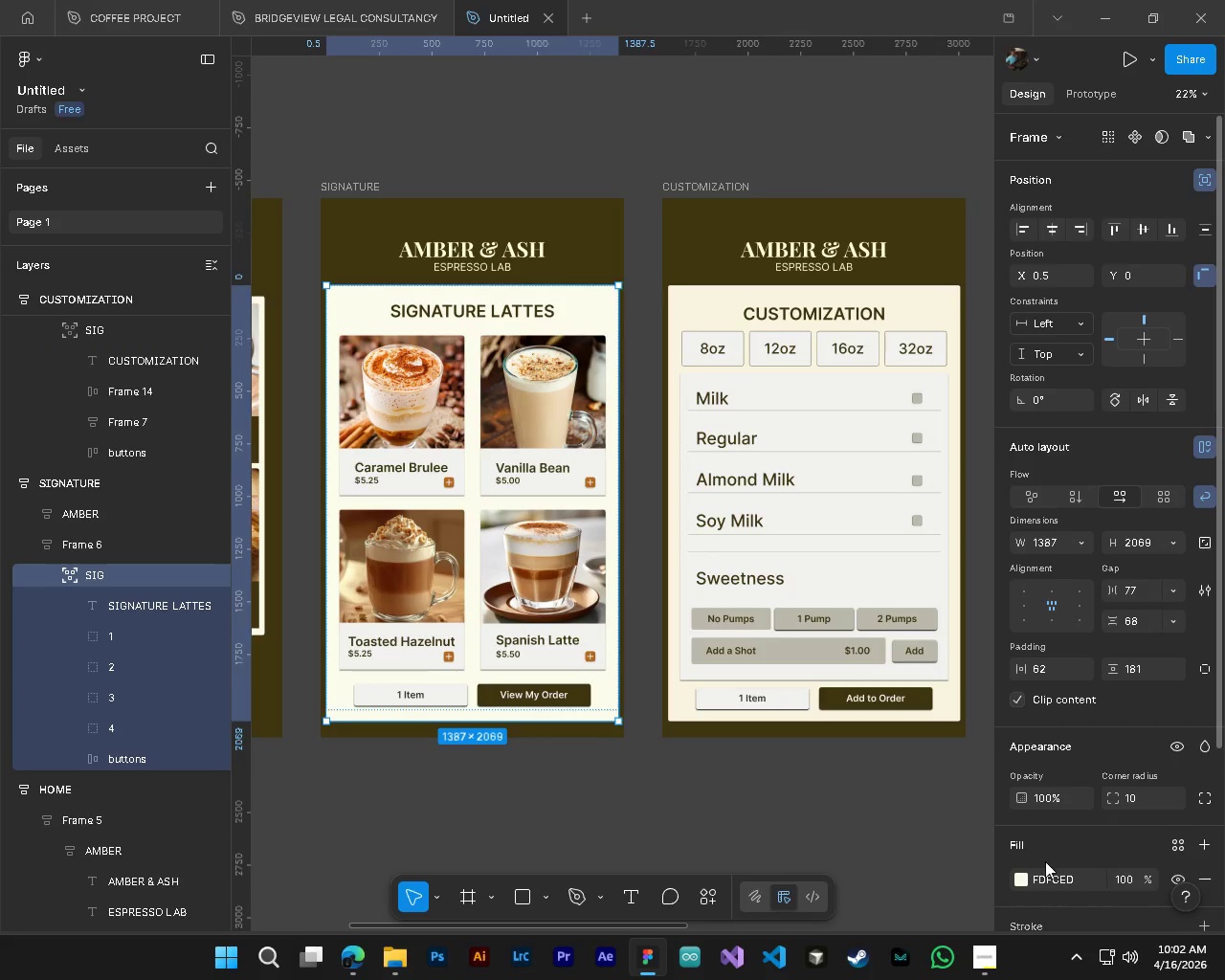 
scroll: coordinate [546, 734], scroll_direction: up, amount: 4.0
 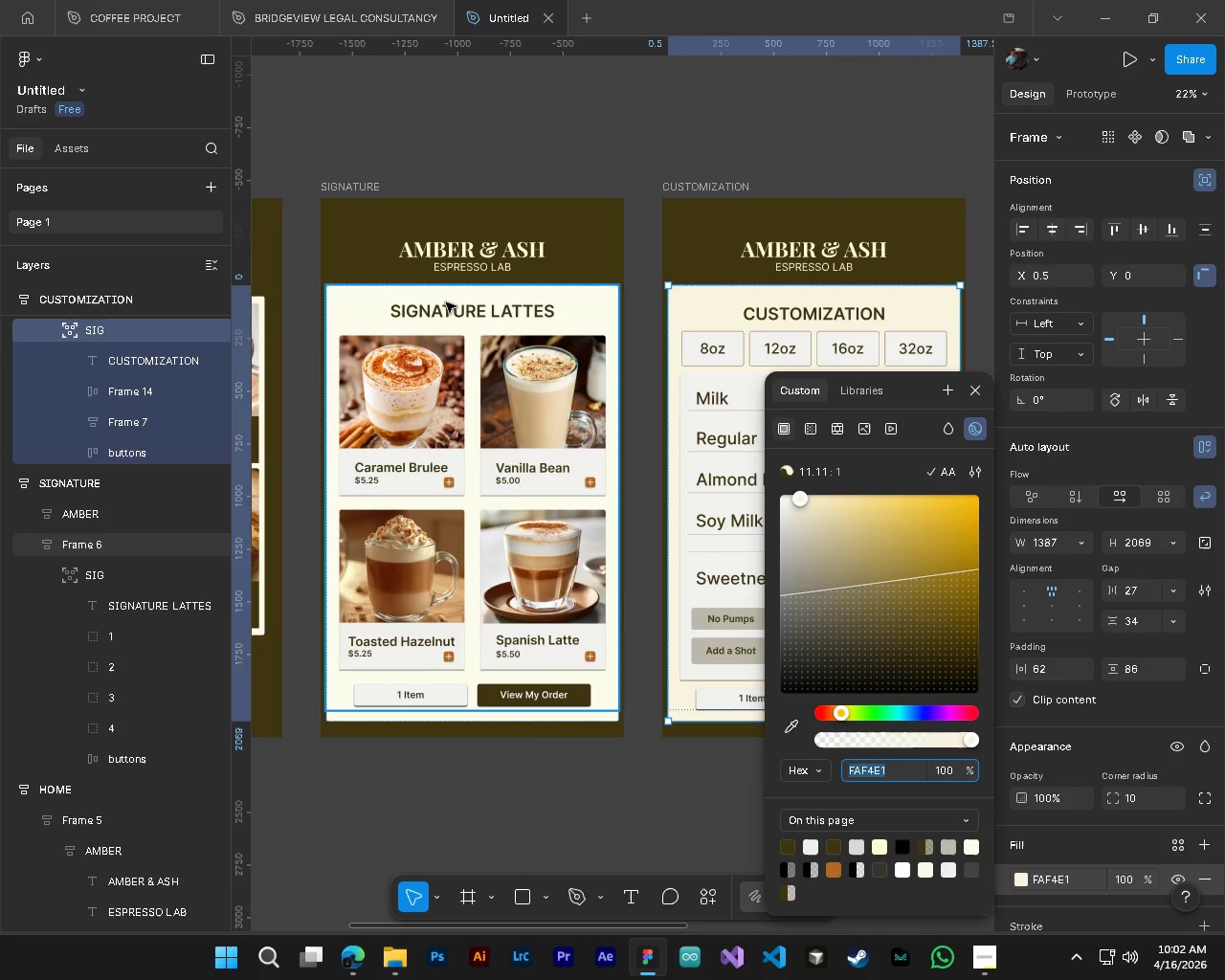 
left_click([465, 293])
 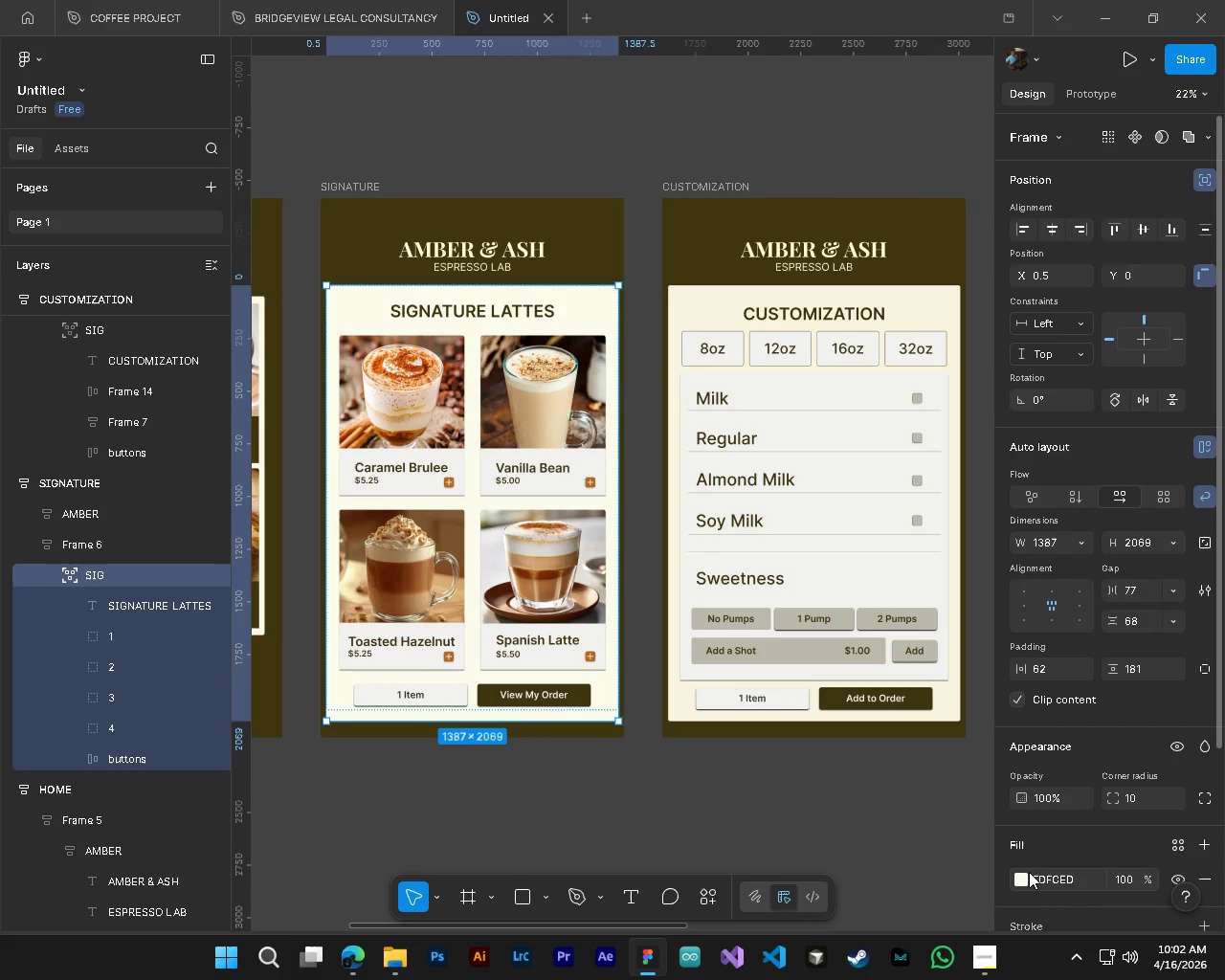 
left_click([1021, 875])
 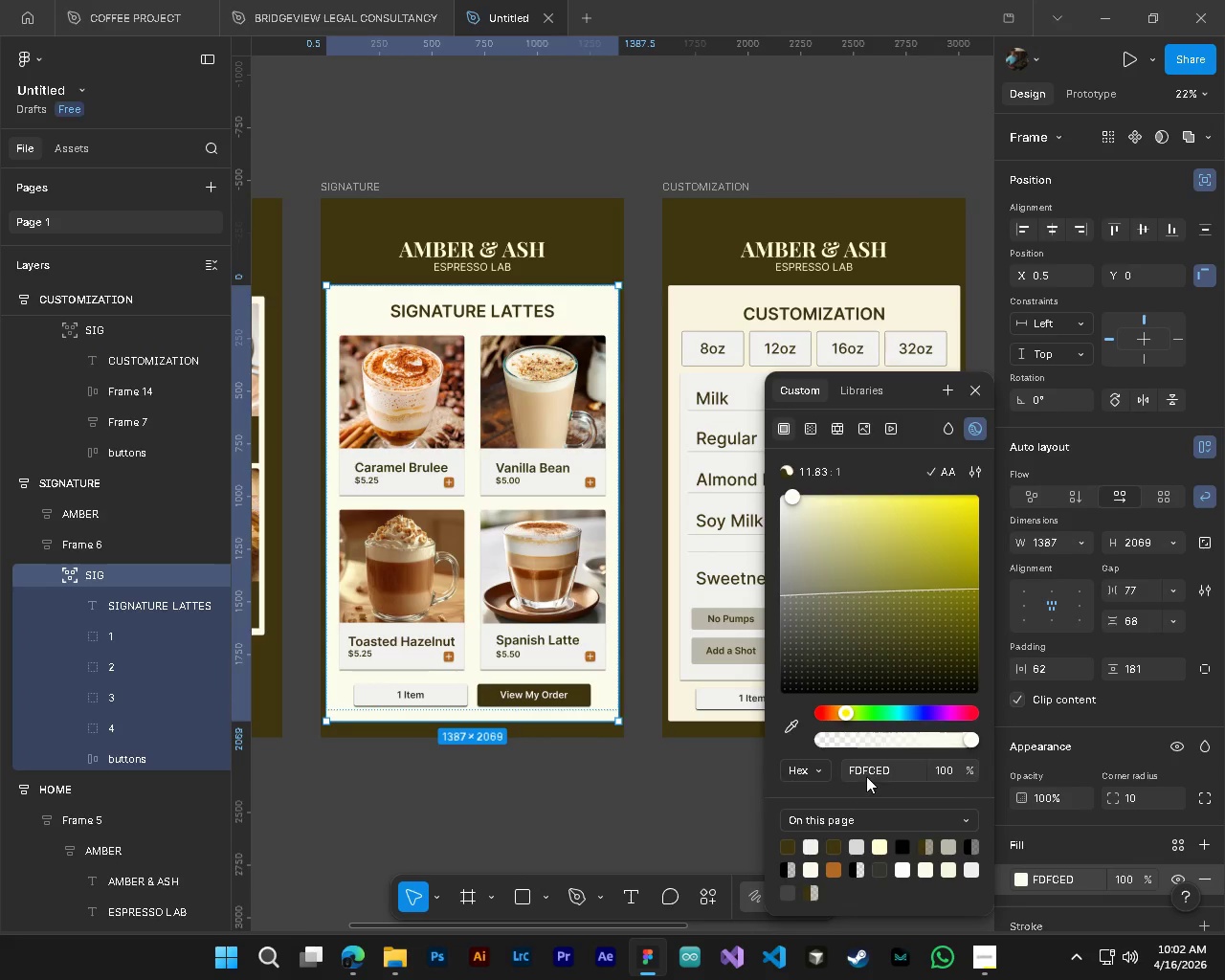 
left_click([867, 774])
 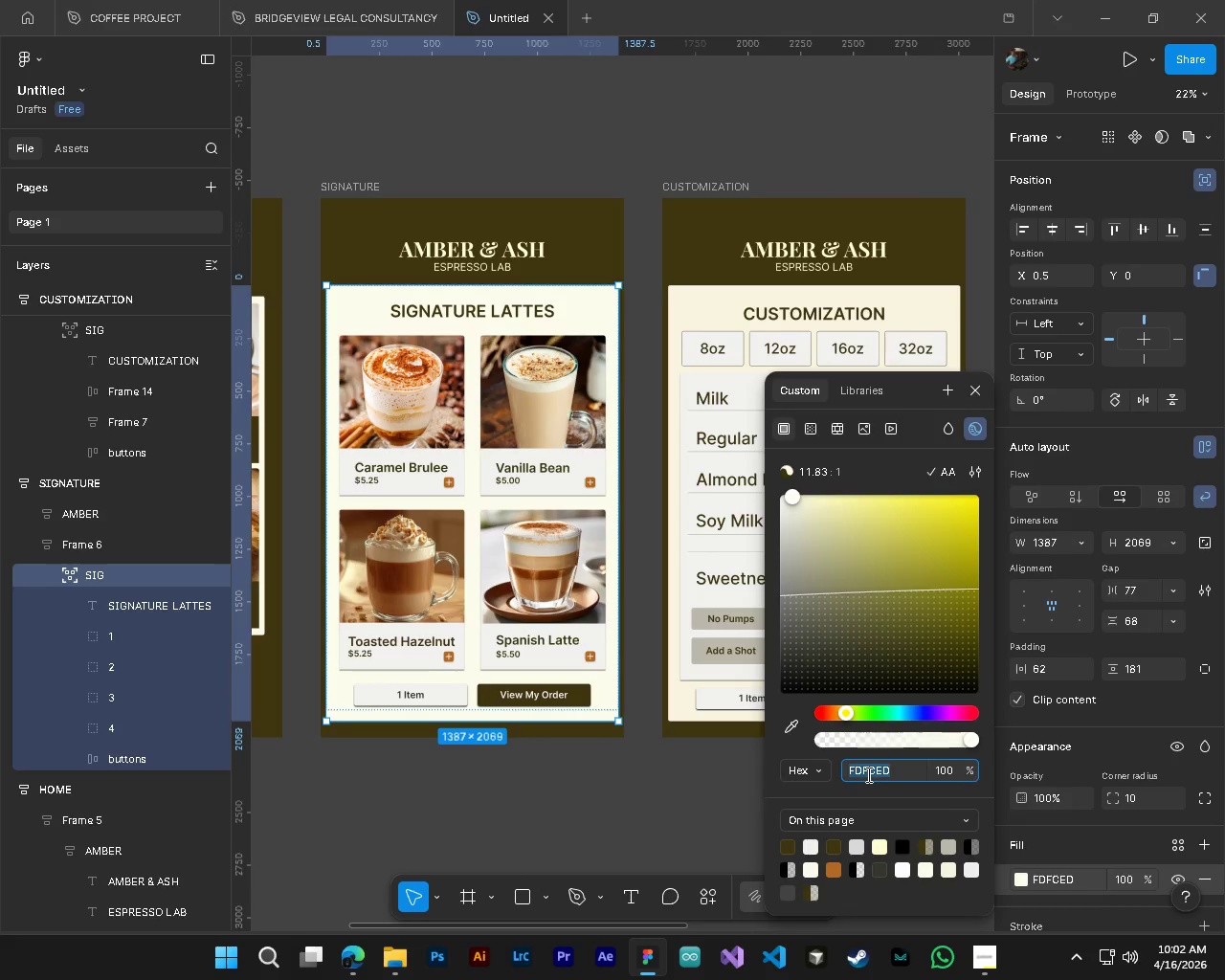 
hold_key(key=ControlLeft, duration=0.33)
 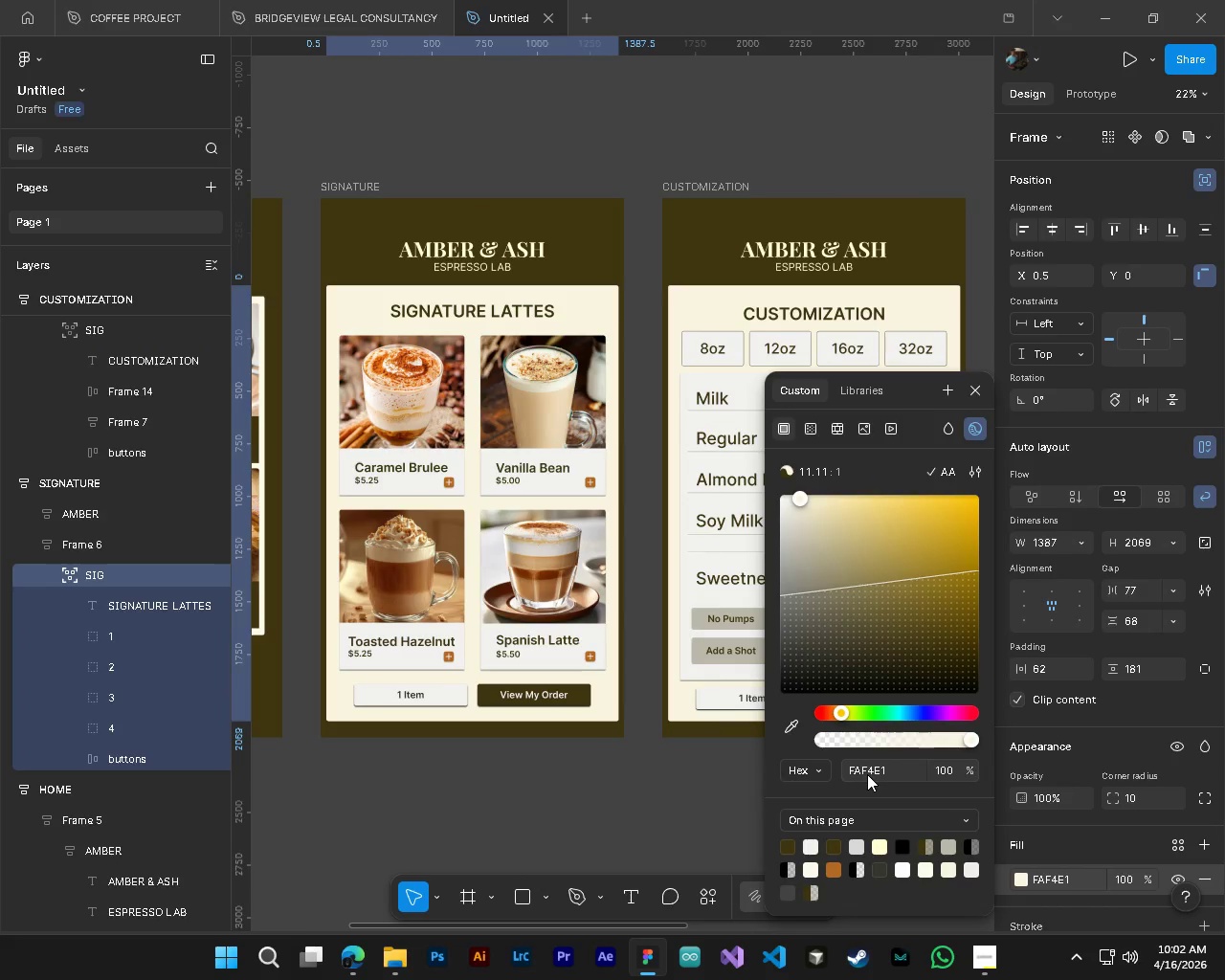 
hold_key(key=V, duration=9.33)
 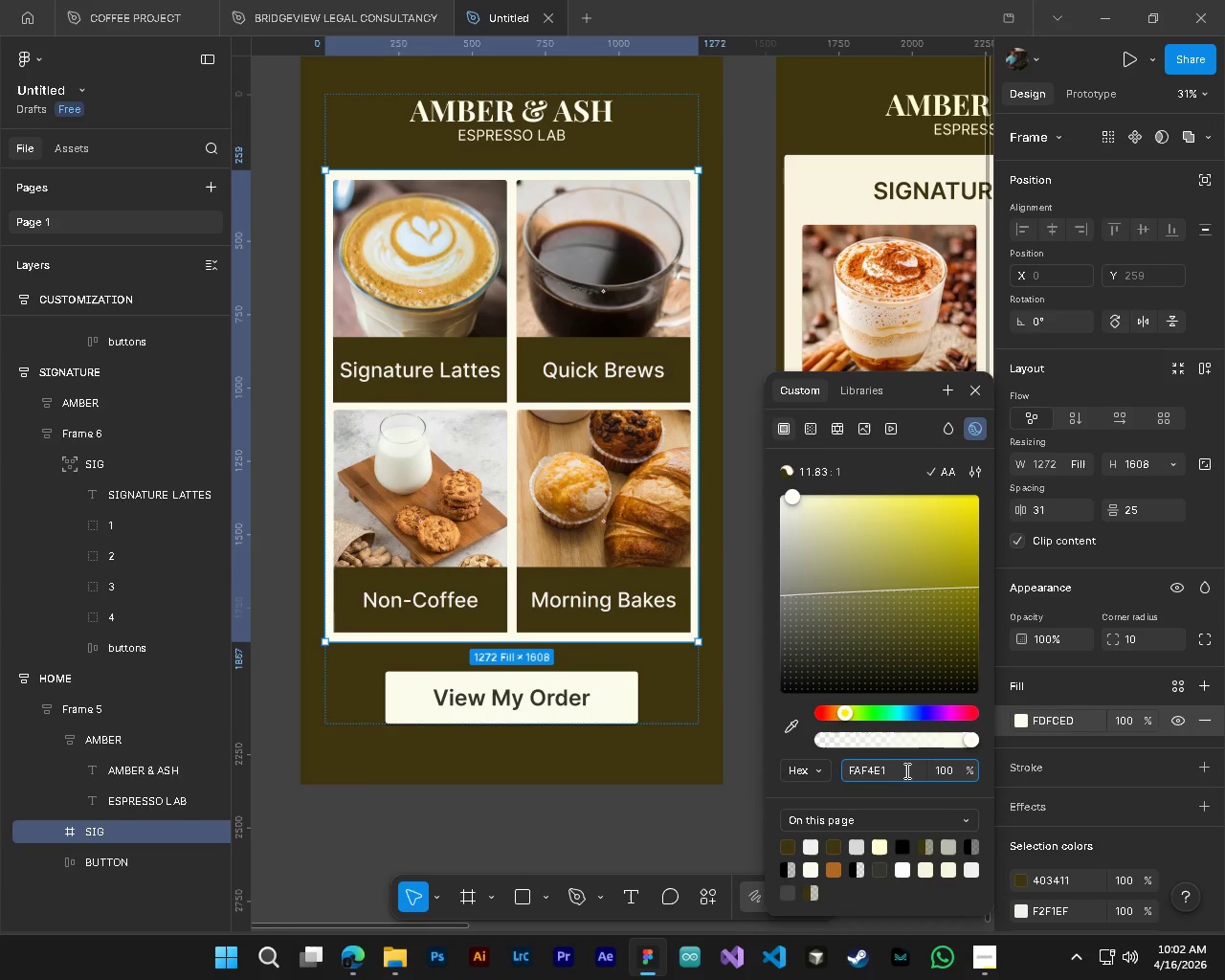 
key(NumpadEnter)
 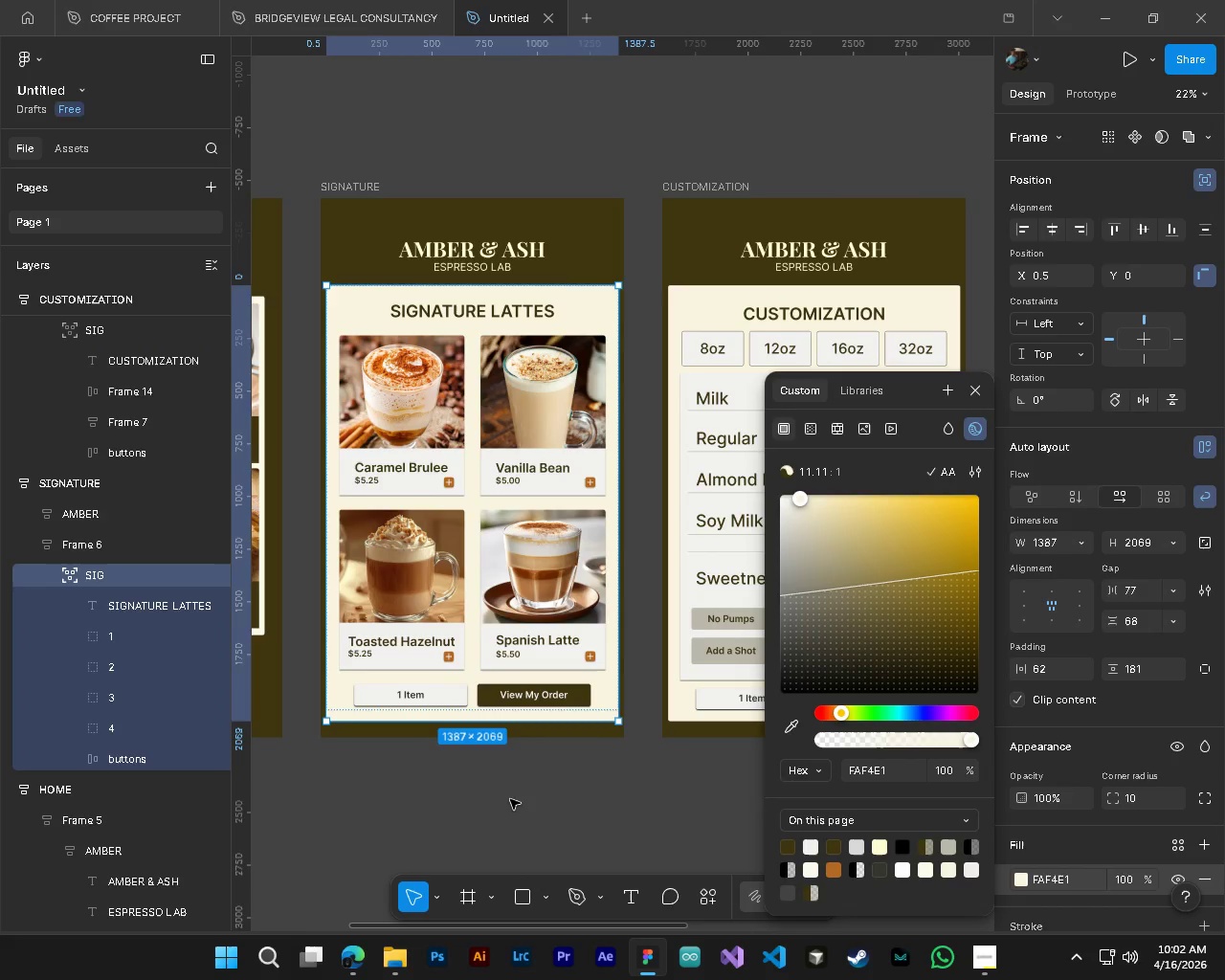 
hold_key(key=ControlLeft, duration=0.36)
hold_key(key=AltLeft, duration=0.31)
hold_key(key=ShiftLeft, duration=1.33)
scroll: coordinate [398, 551], scroll_direction: up, amount: 8.0
 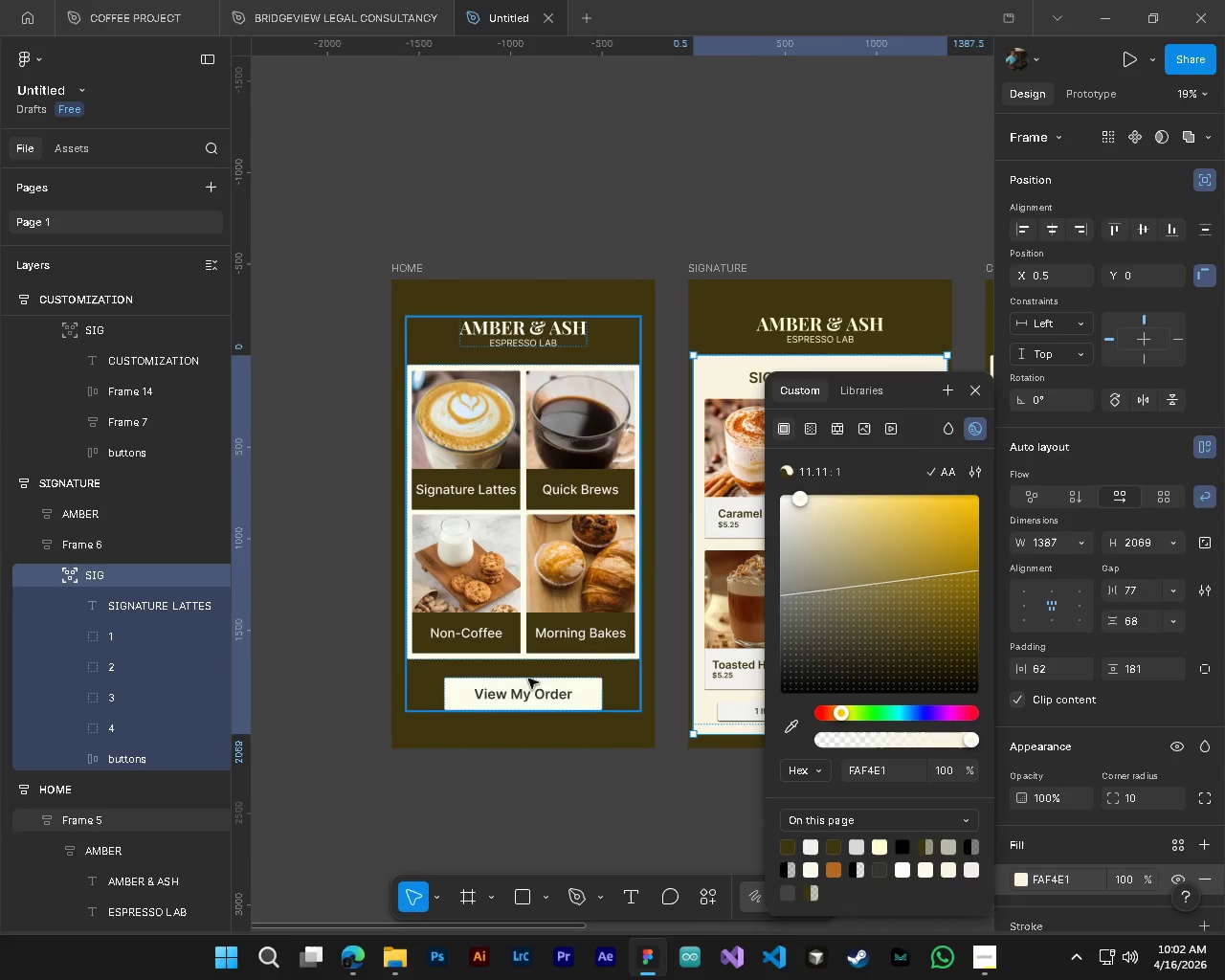 
hold_key(key=AltLeft, duration=0.44)
 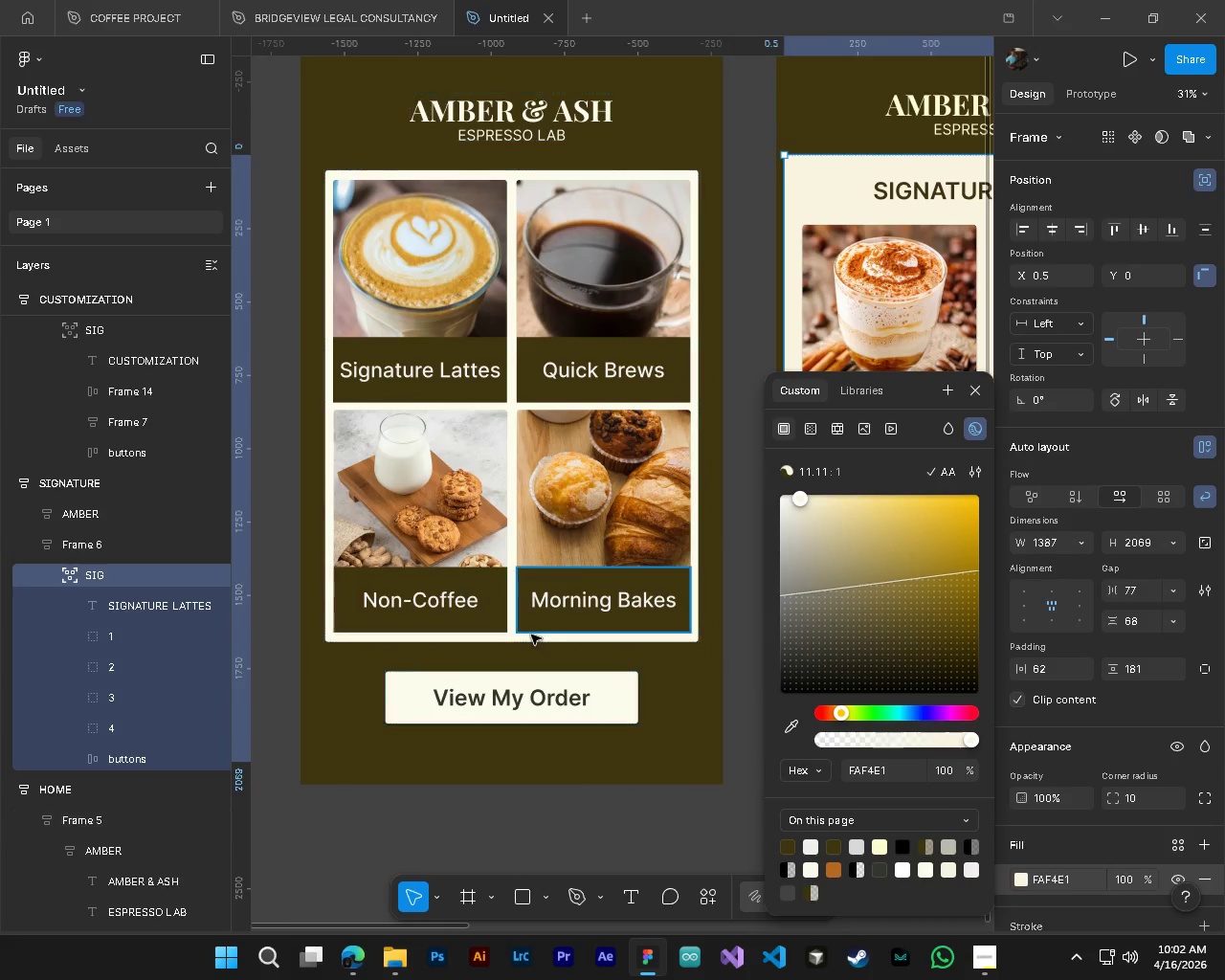 
hold_key(key=ControlLeft, duration=0.53)
 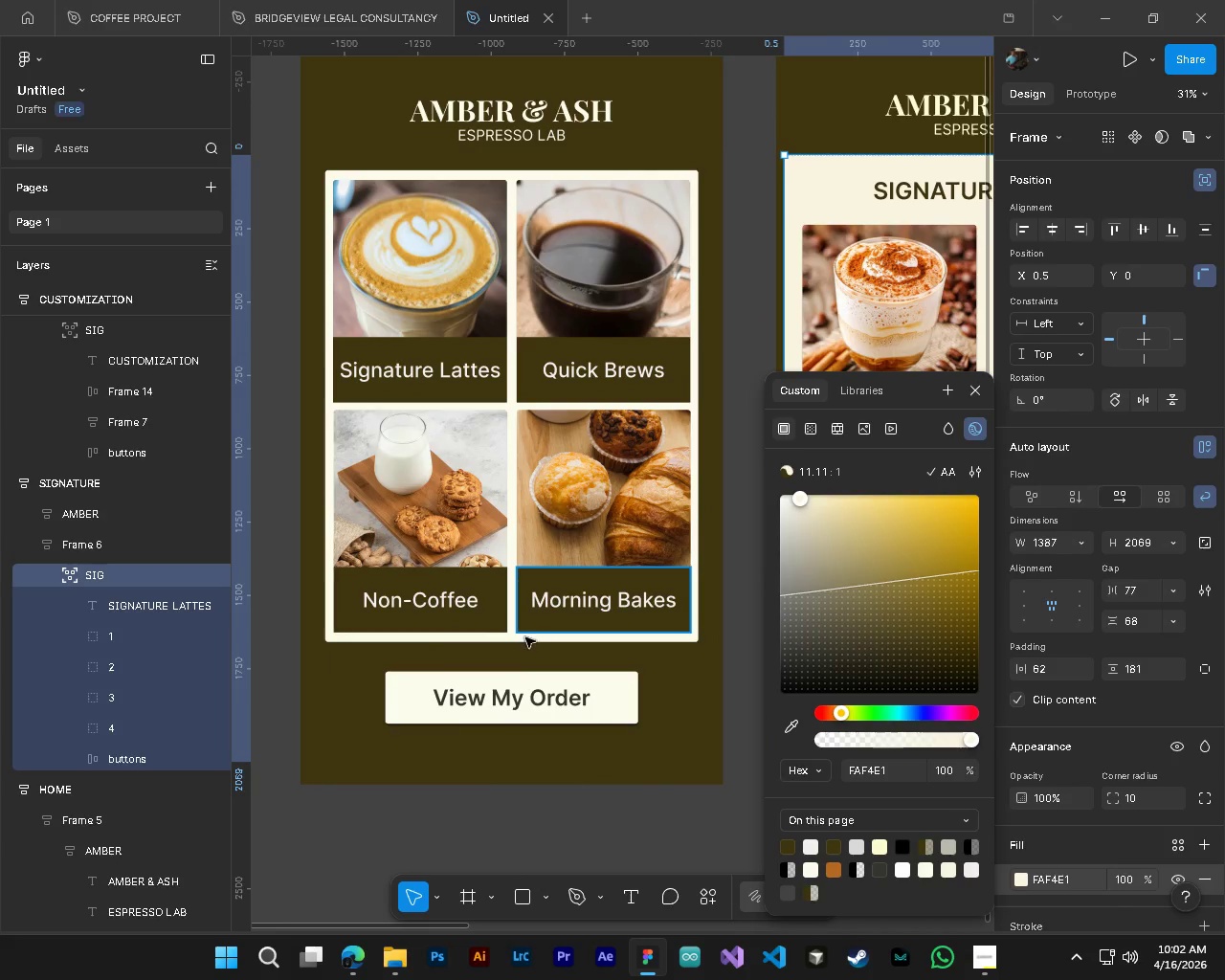 
hold_key(key=ControlLeft, duration=1.03)
 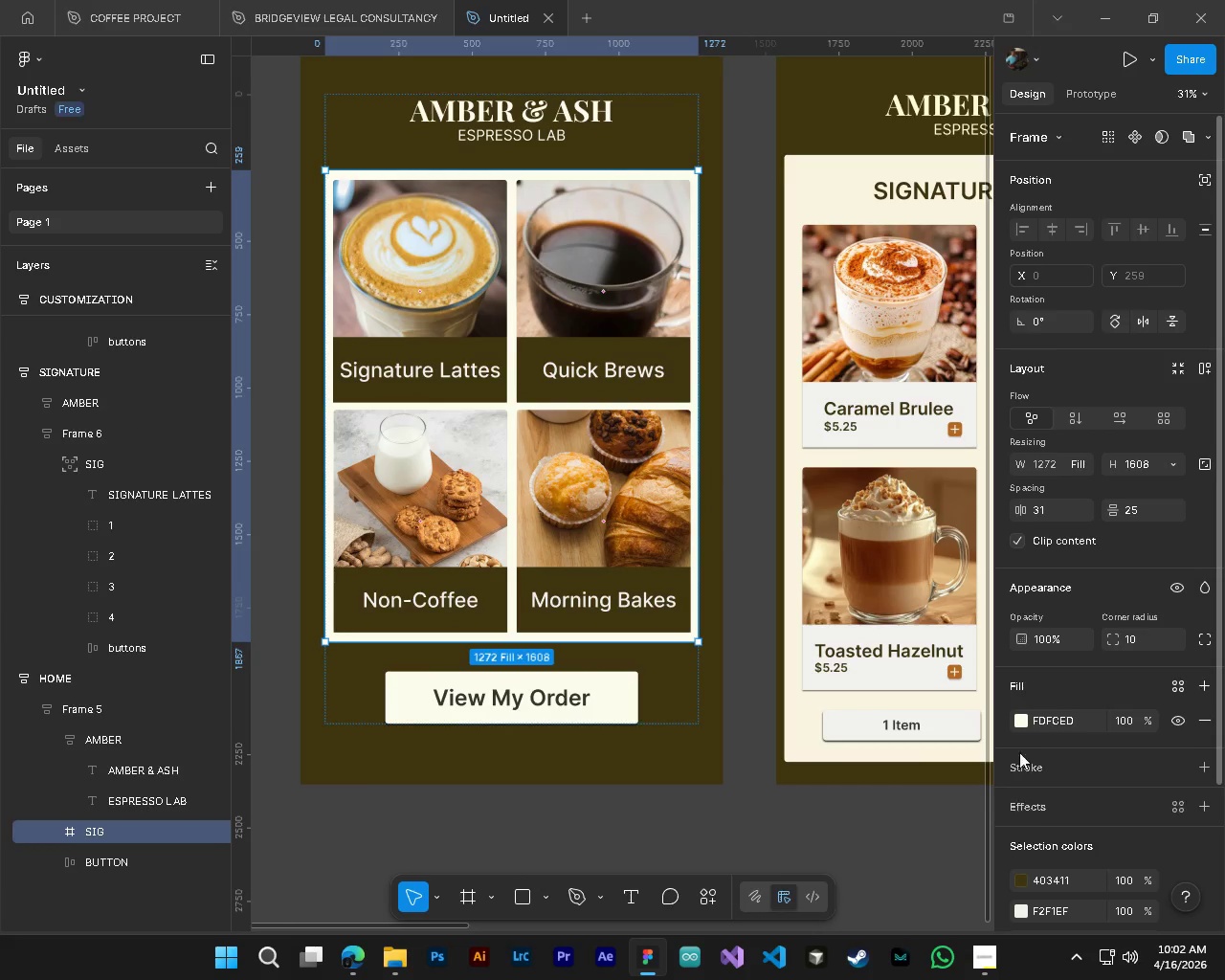 
scroll: coordinate [546, 688], scroll_direction: up, amount: 4.0
 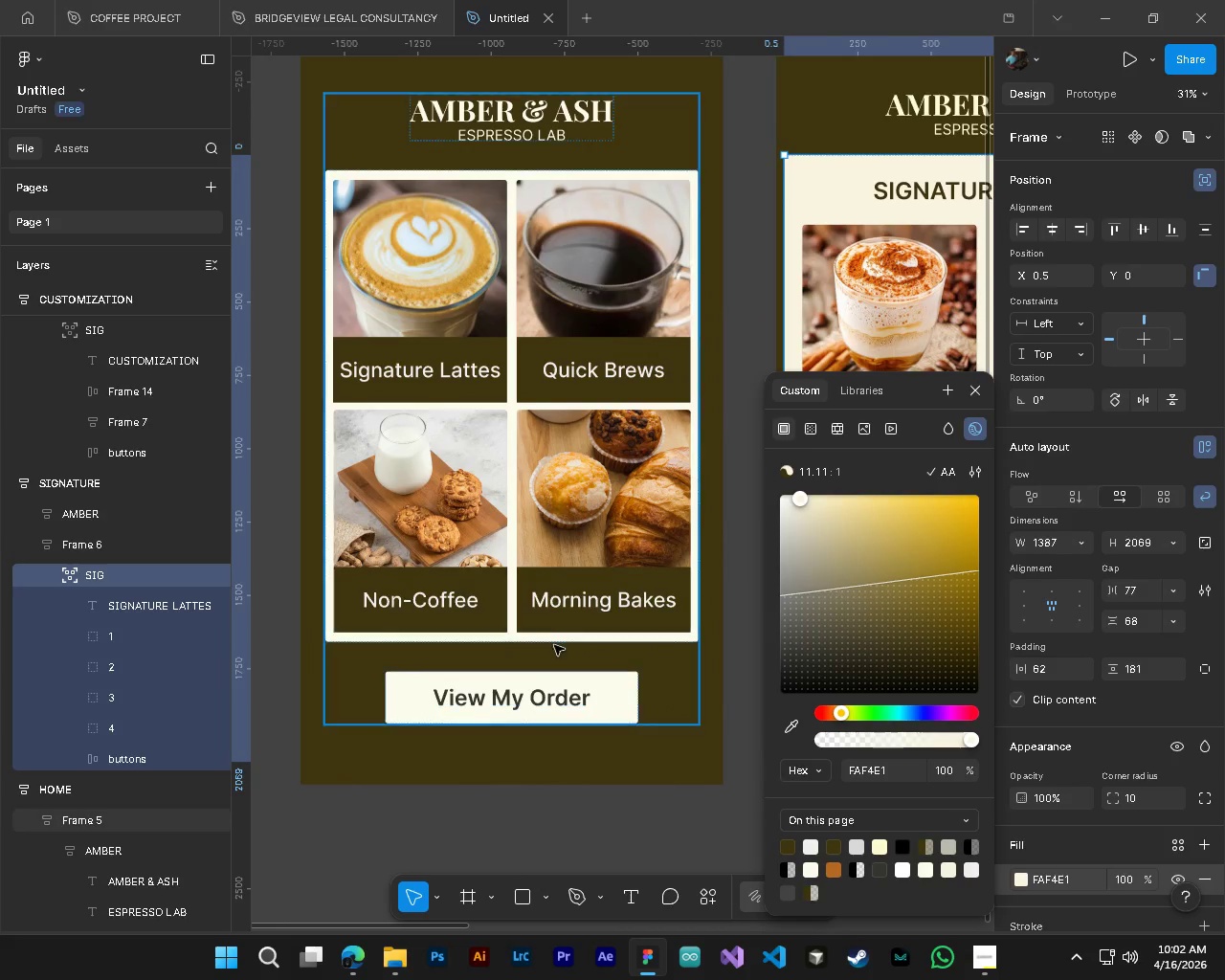 
left_click([514, 640])
 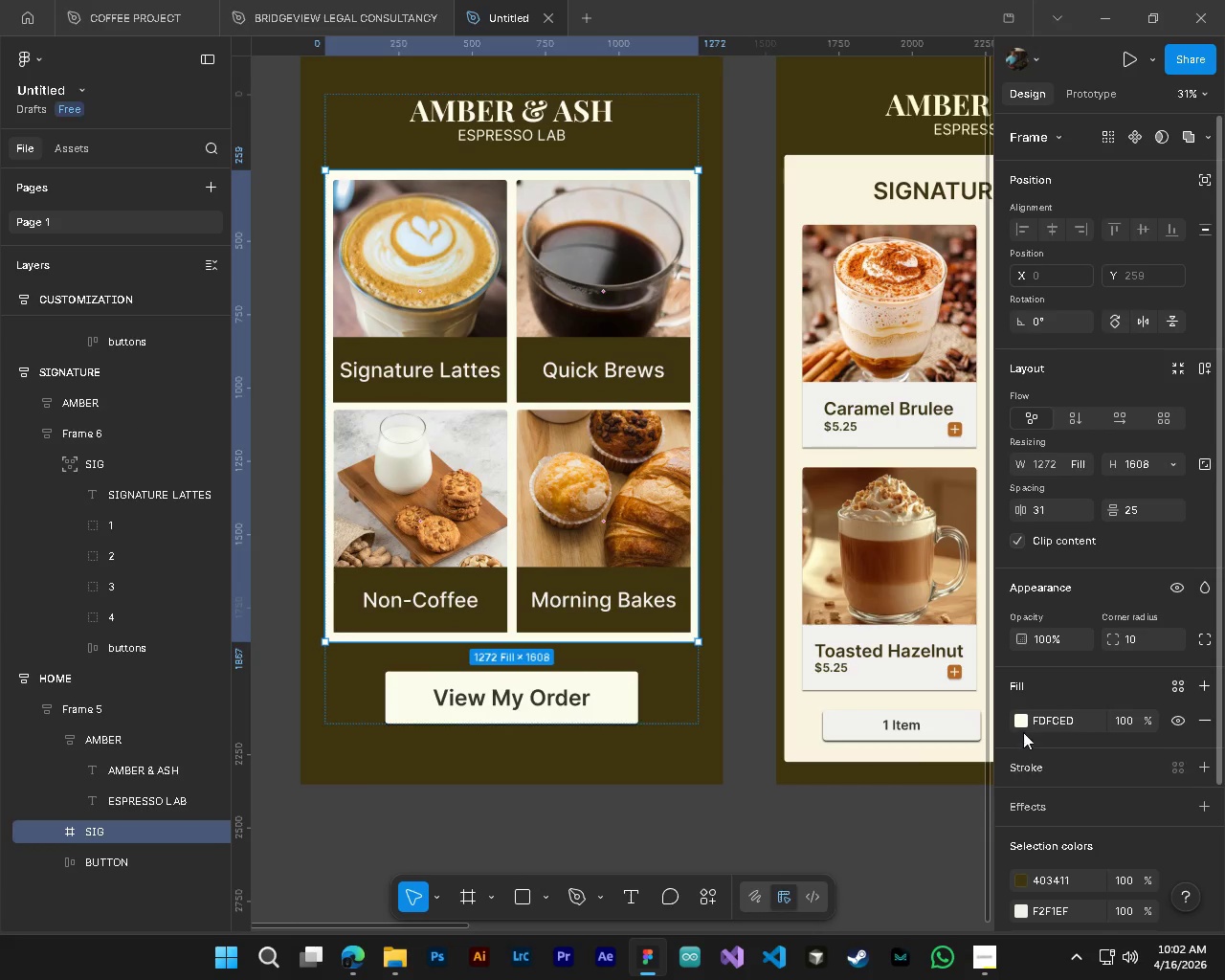 
left_click([1023, 723])
 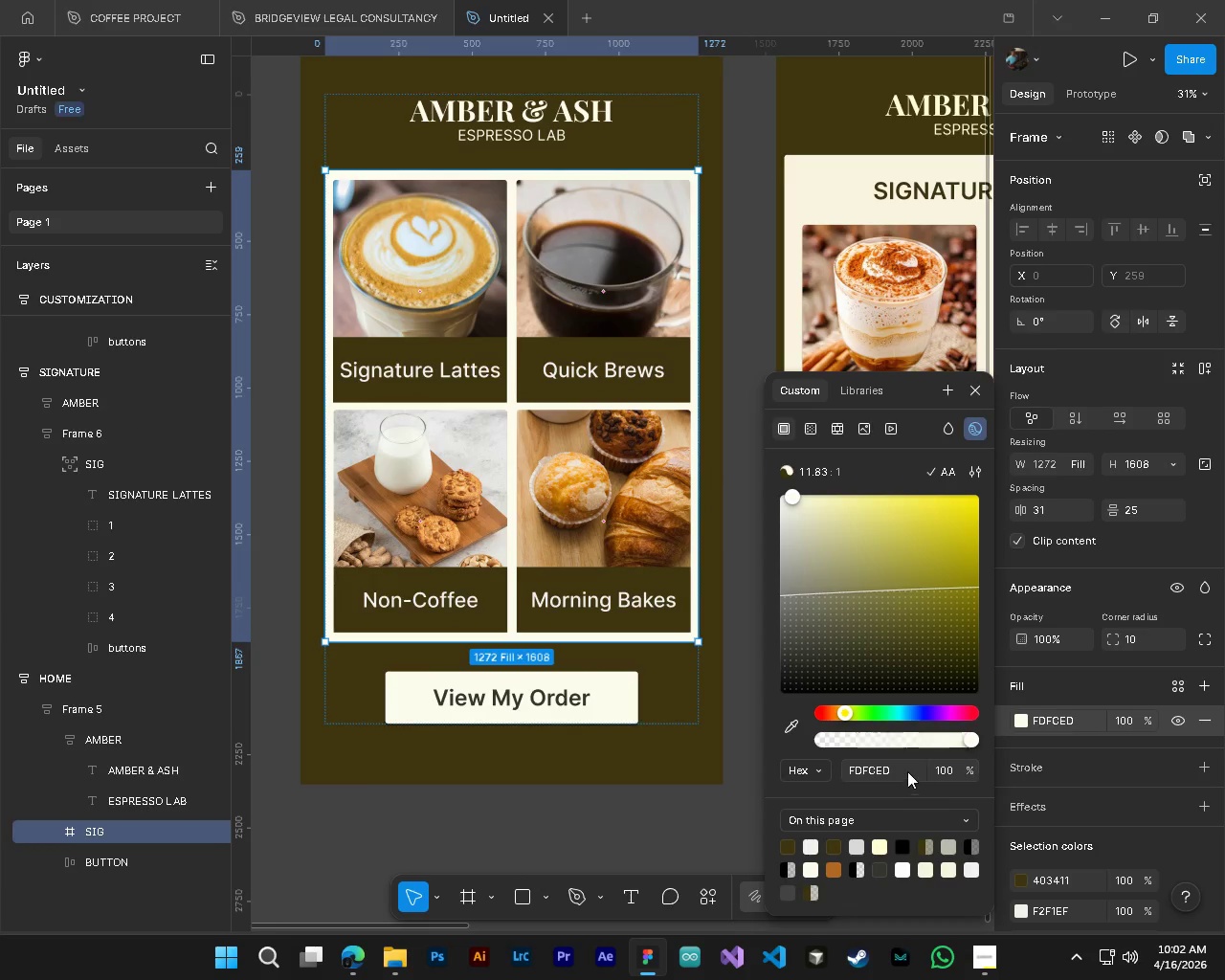 
left_click([905, 770])
 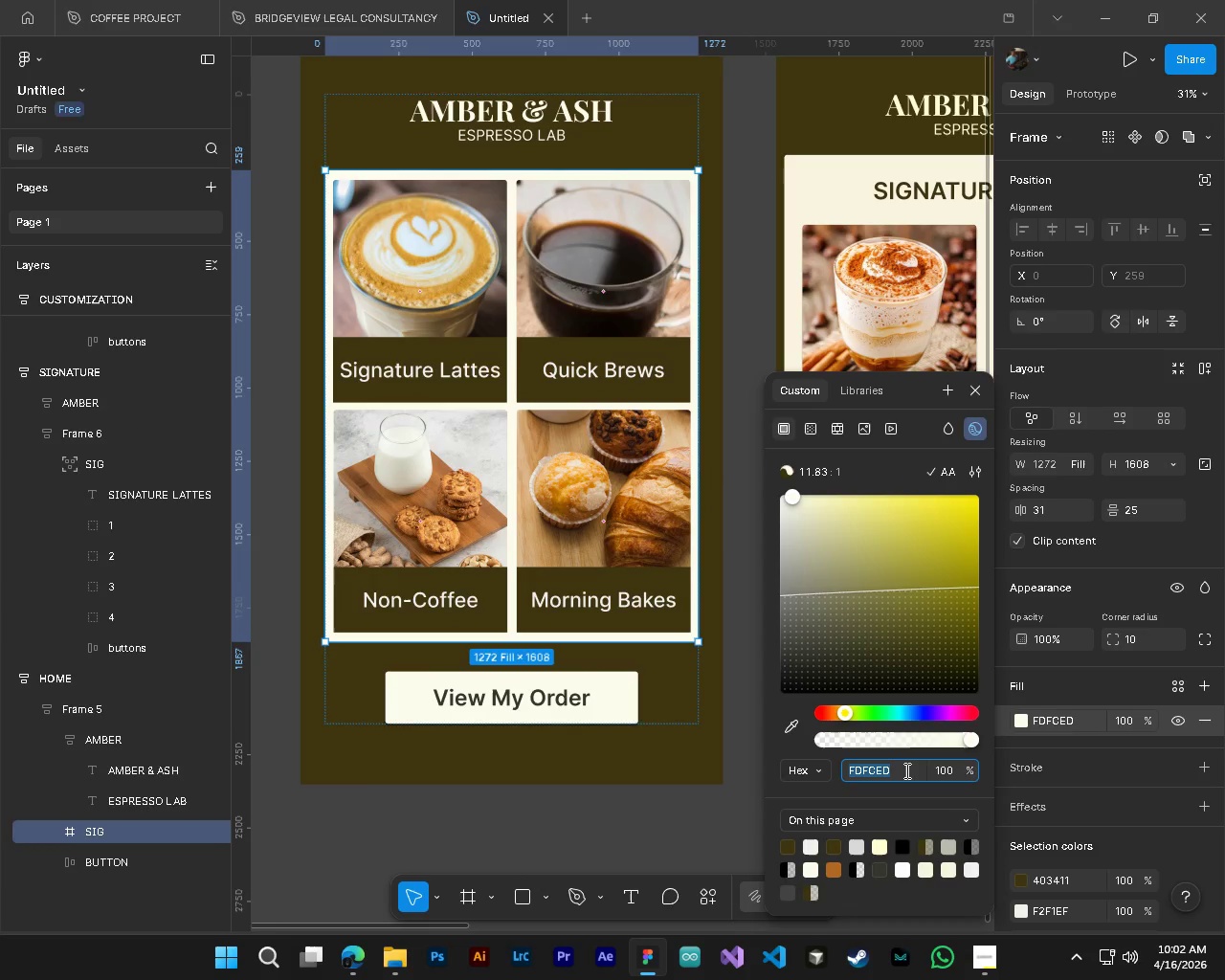 
hold_key(key=ControlLeft, duration=0.34)
 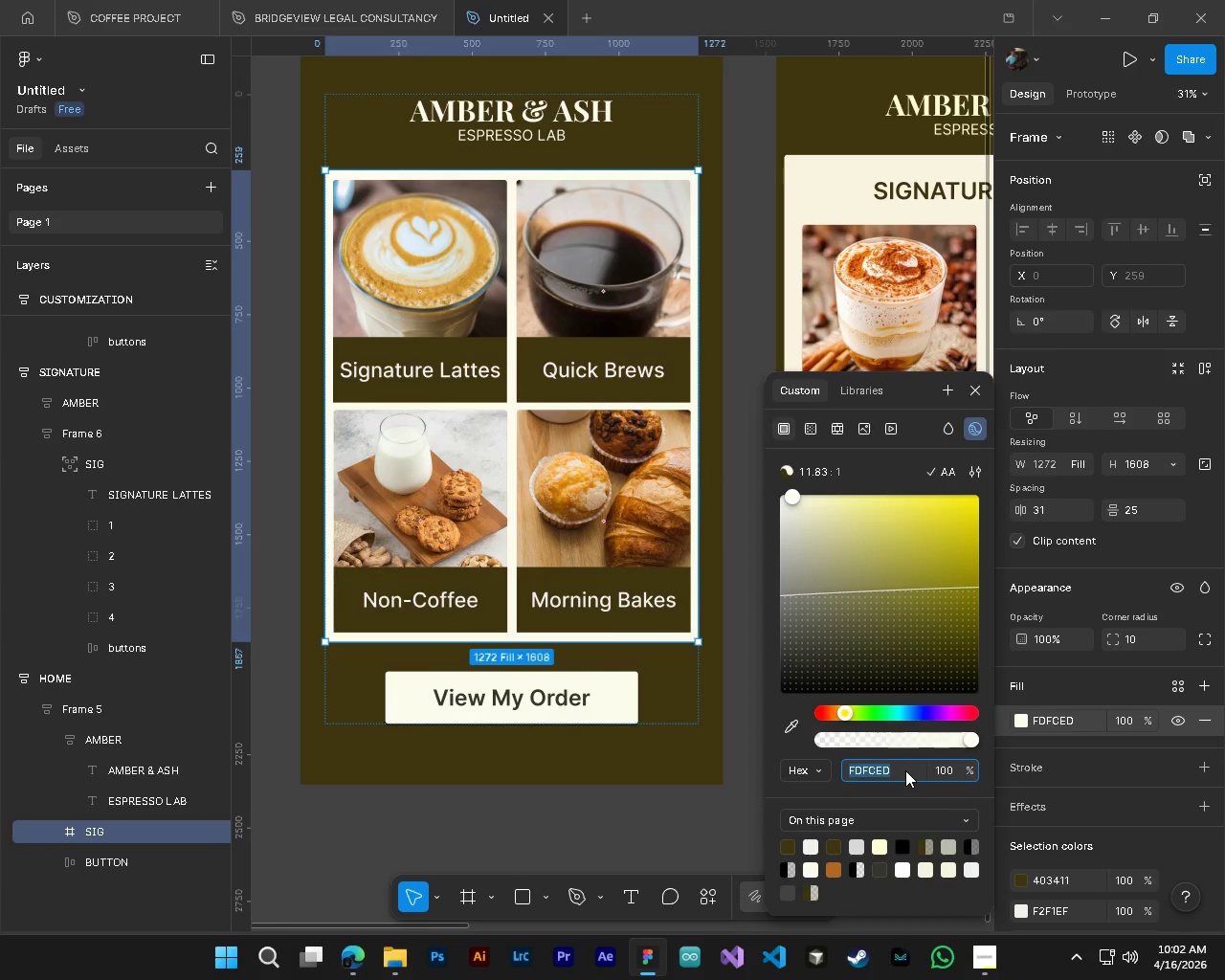 
key(NumpadEnter)
 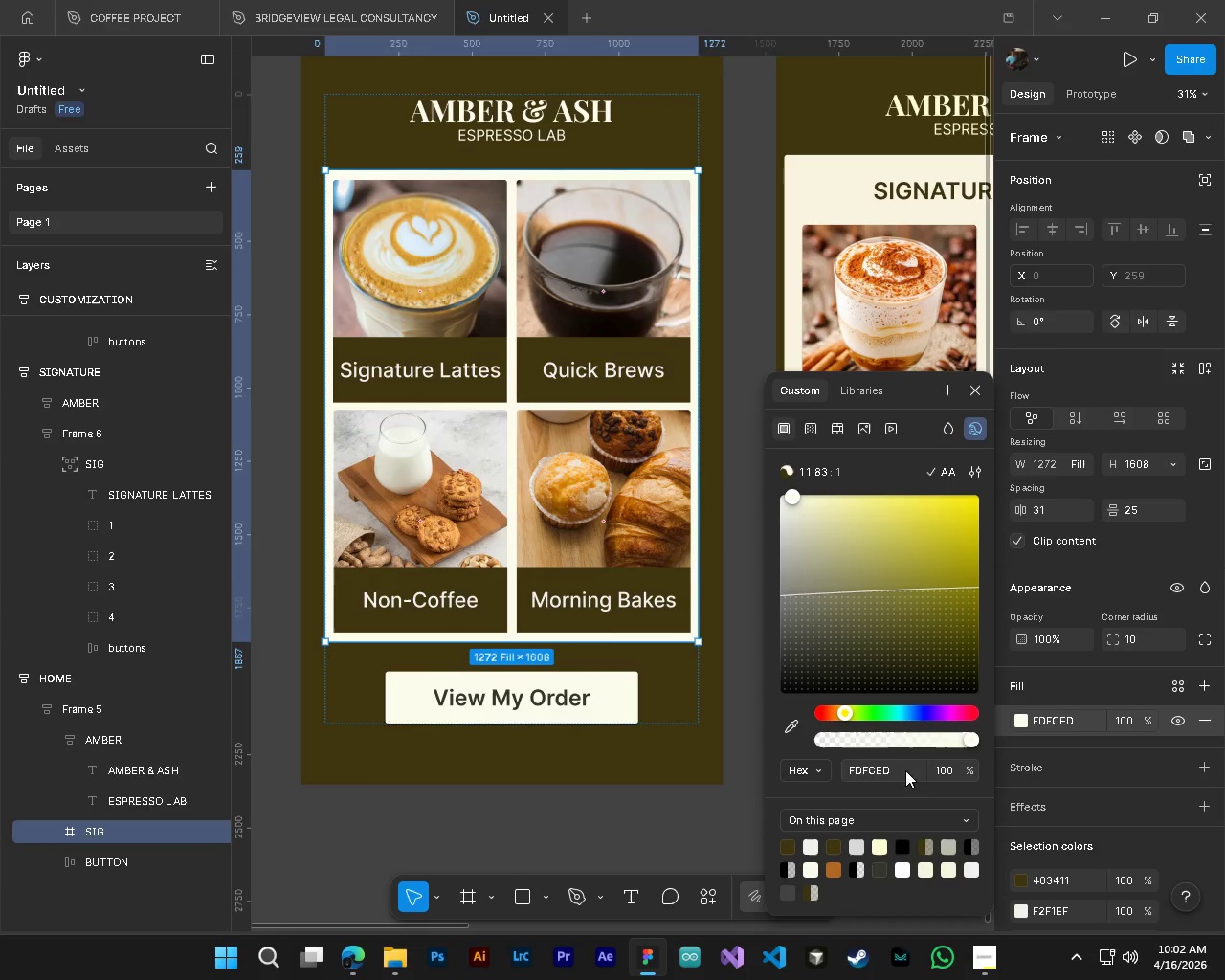 
left_click([905, 770])
 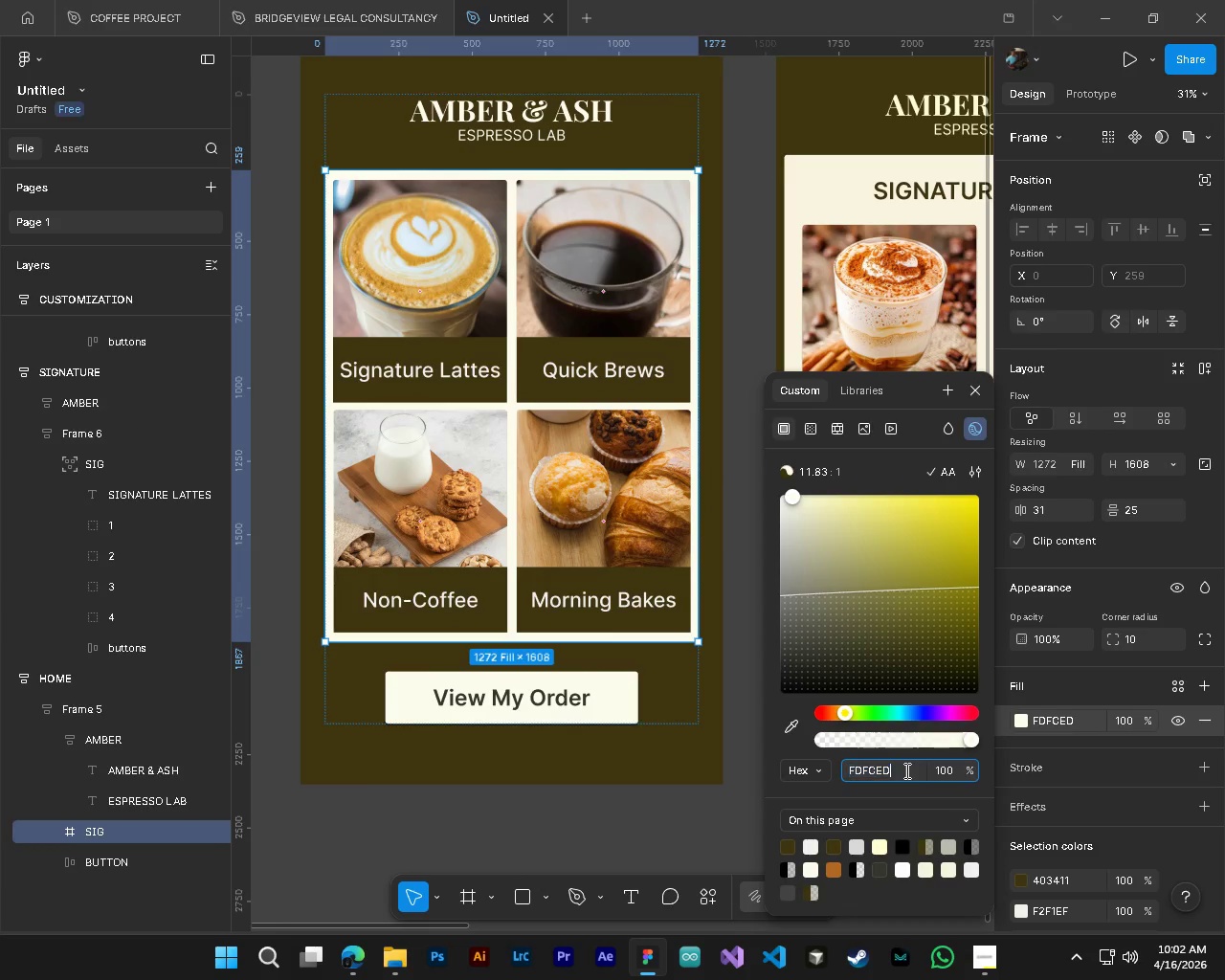 
hold_key(key=ControlLeft, duration=0.31)
 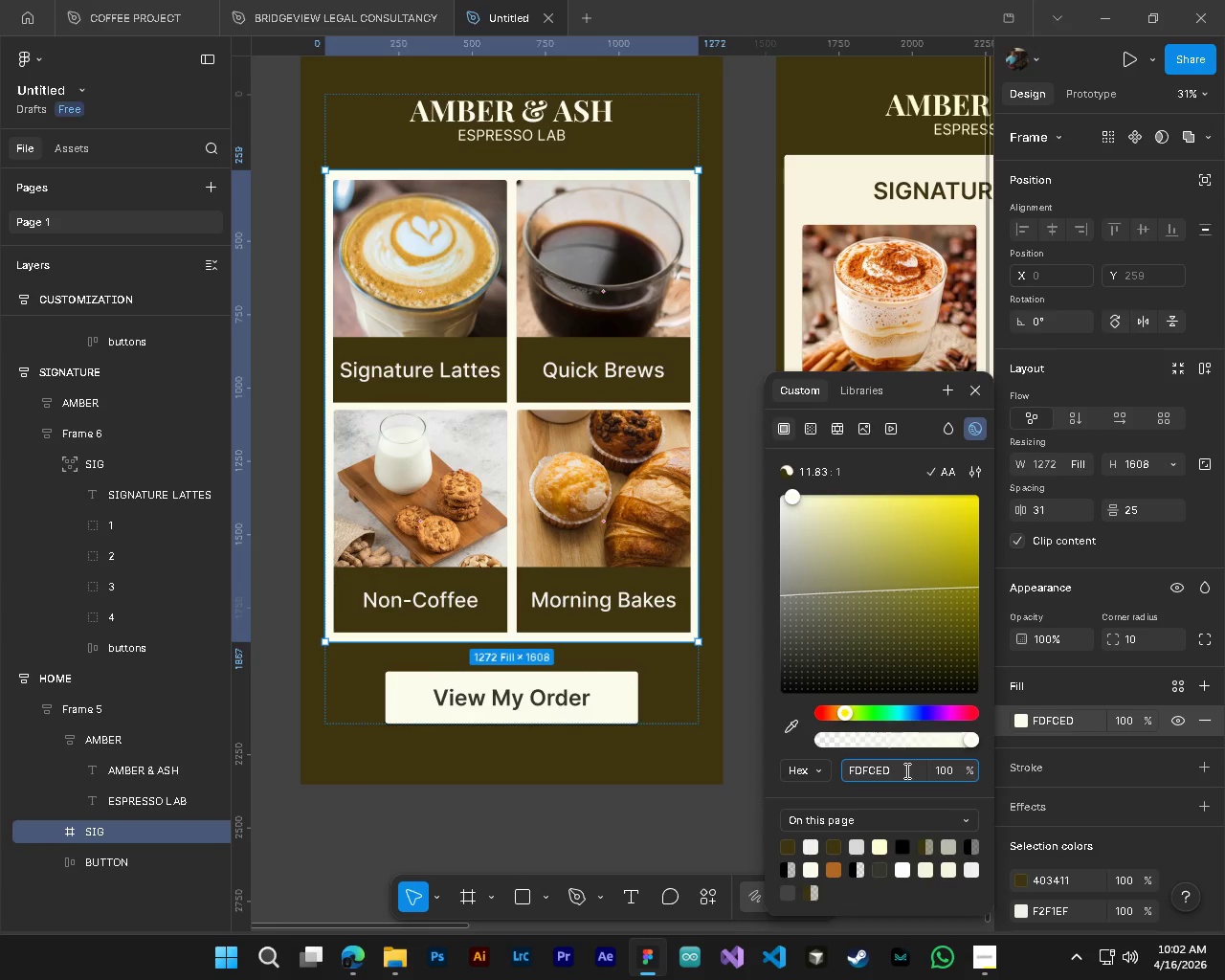 
key(Control+A)
 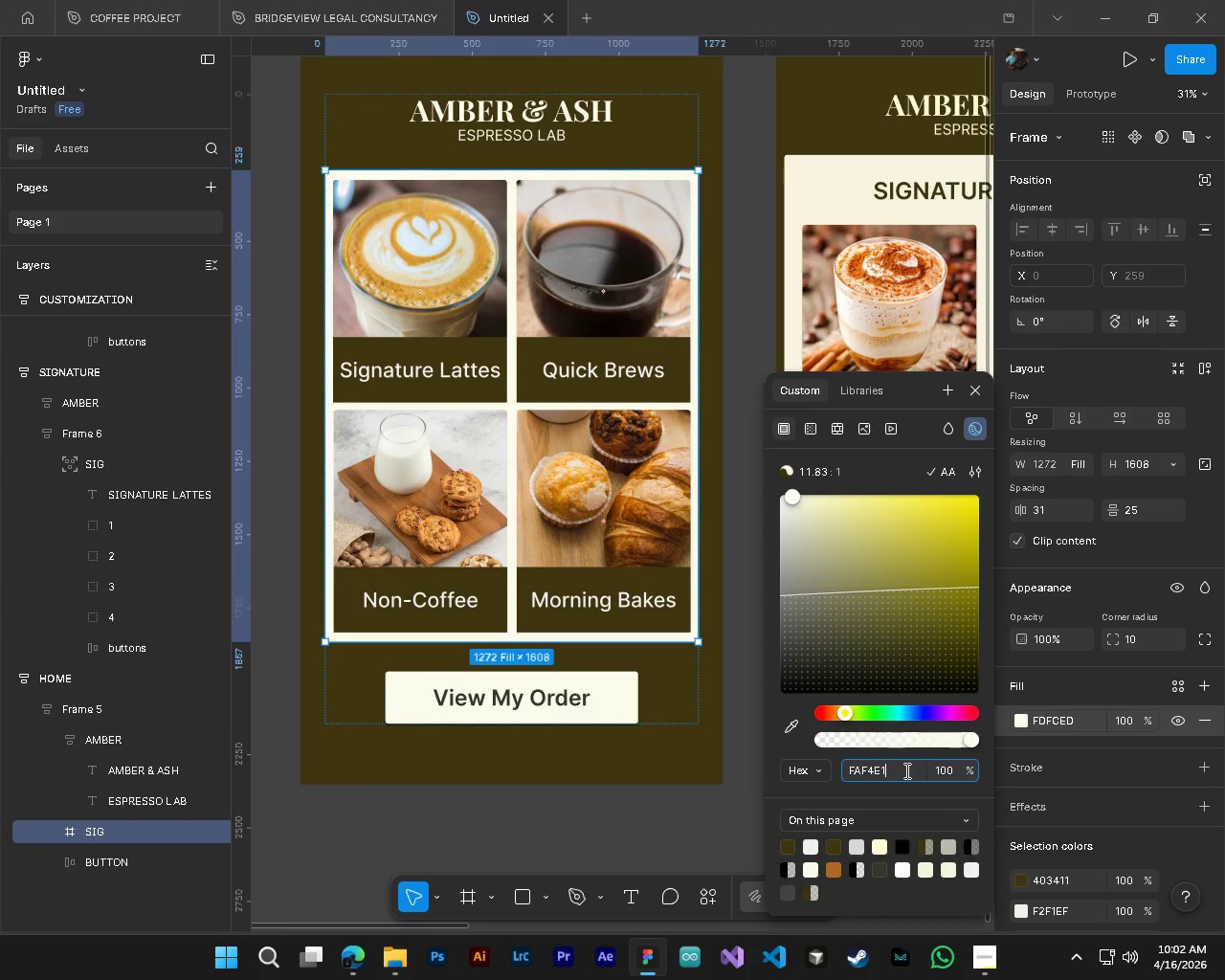 
key(NumpadEnter)
 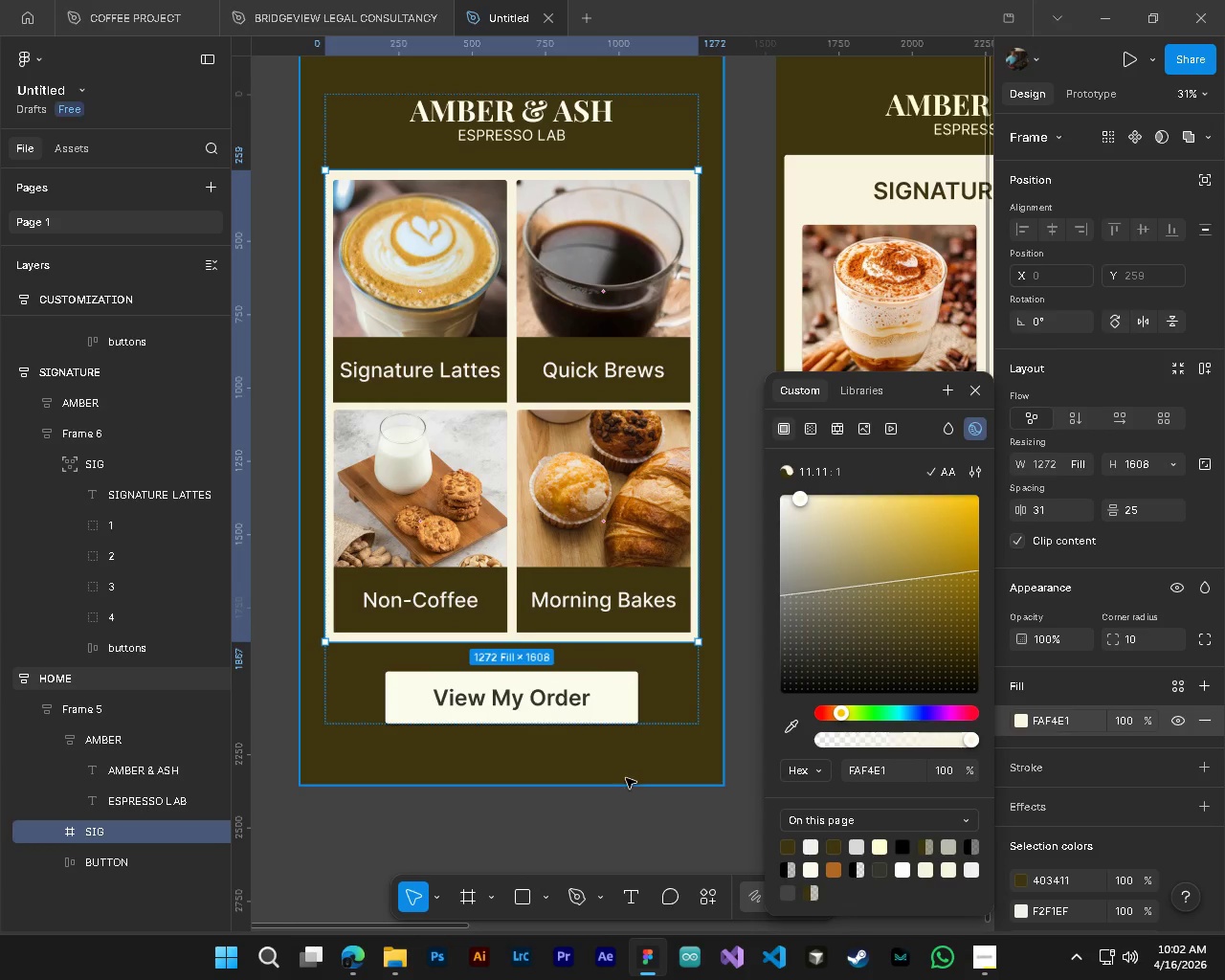 
hold_key(key=ControlLeft, duration=0.89)
left_click([605, 716])
 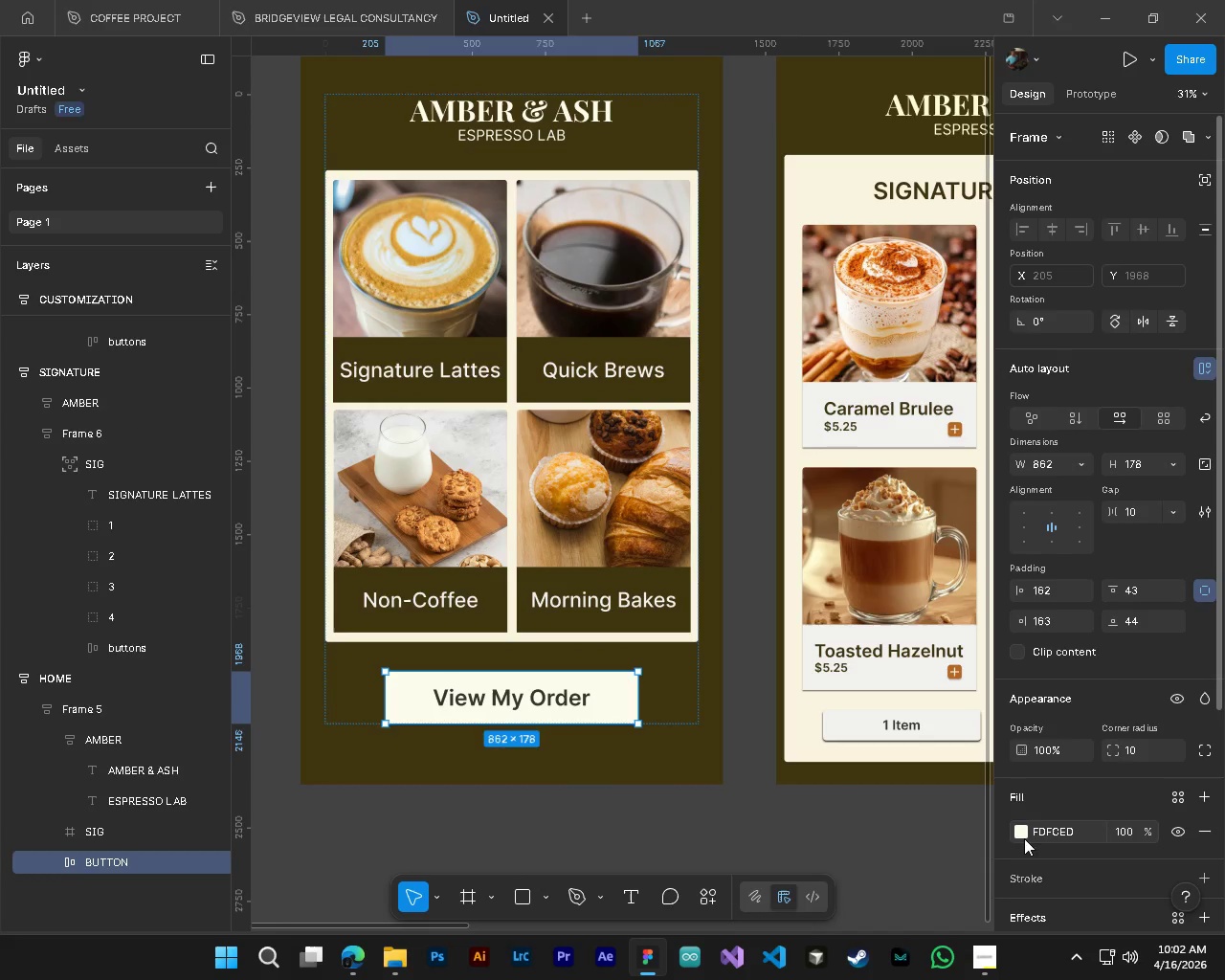 
left_click([1022, 831])
 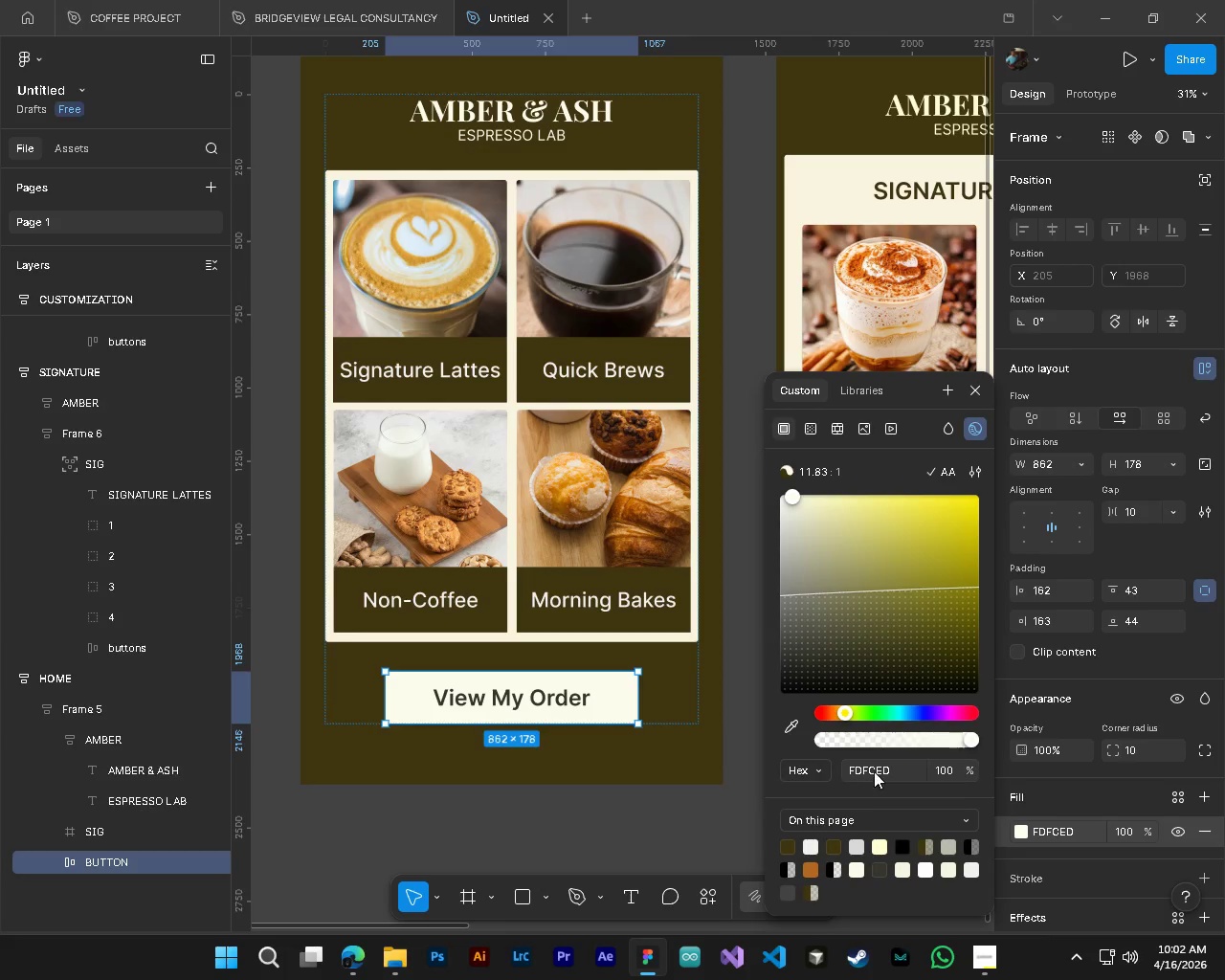 
left_click([876, 765])
 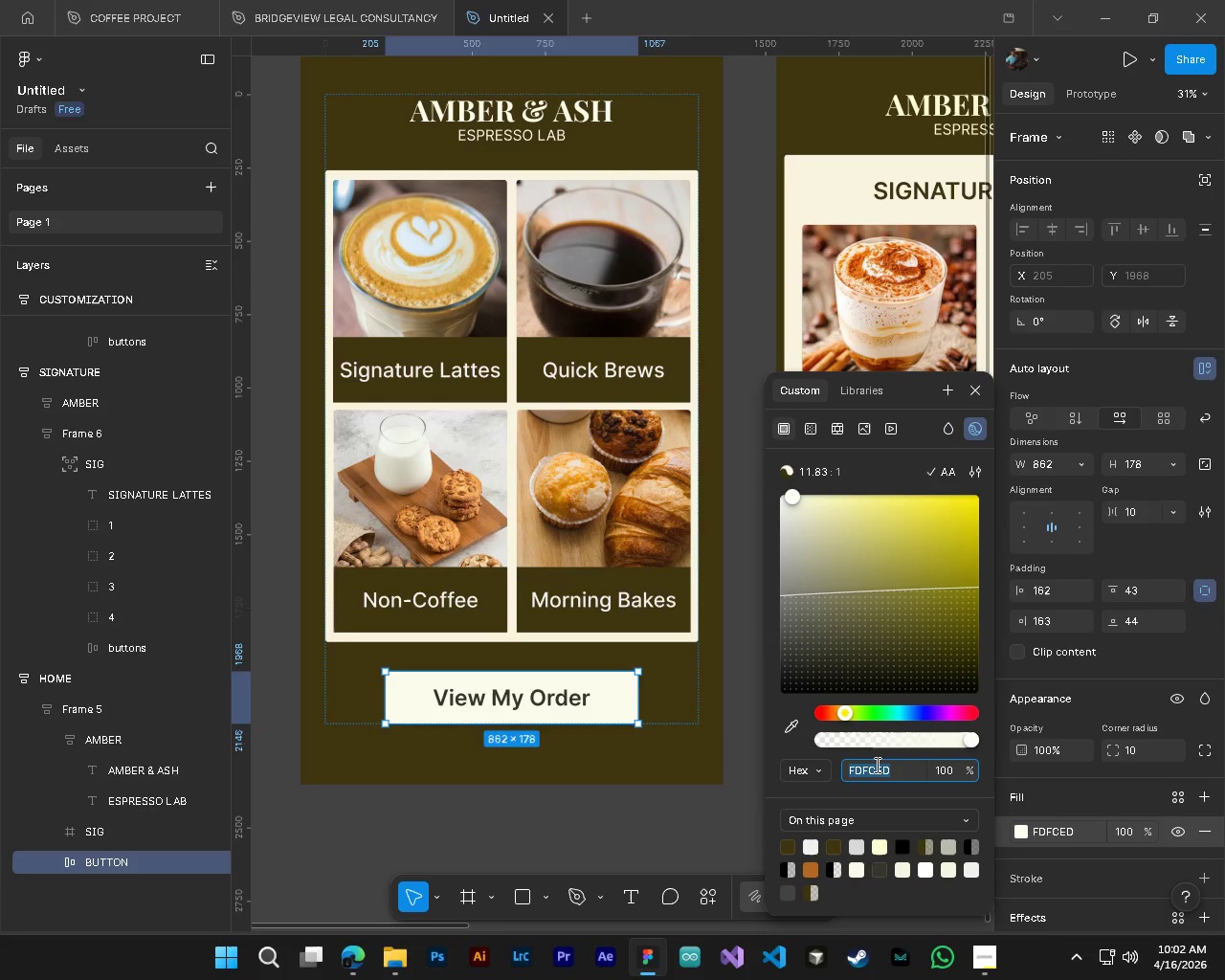 
key(Control+V)
 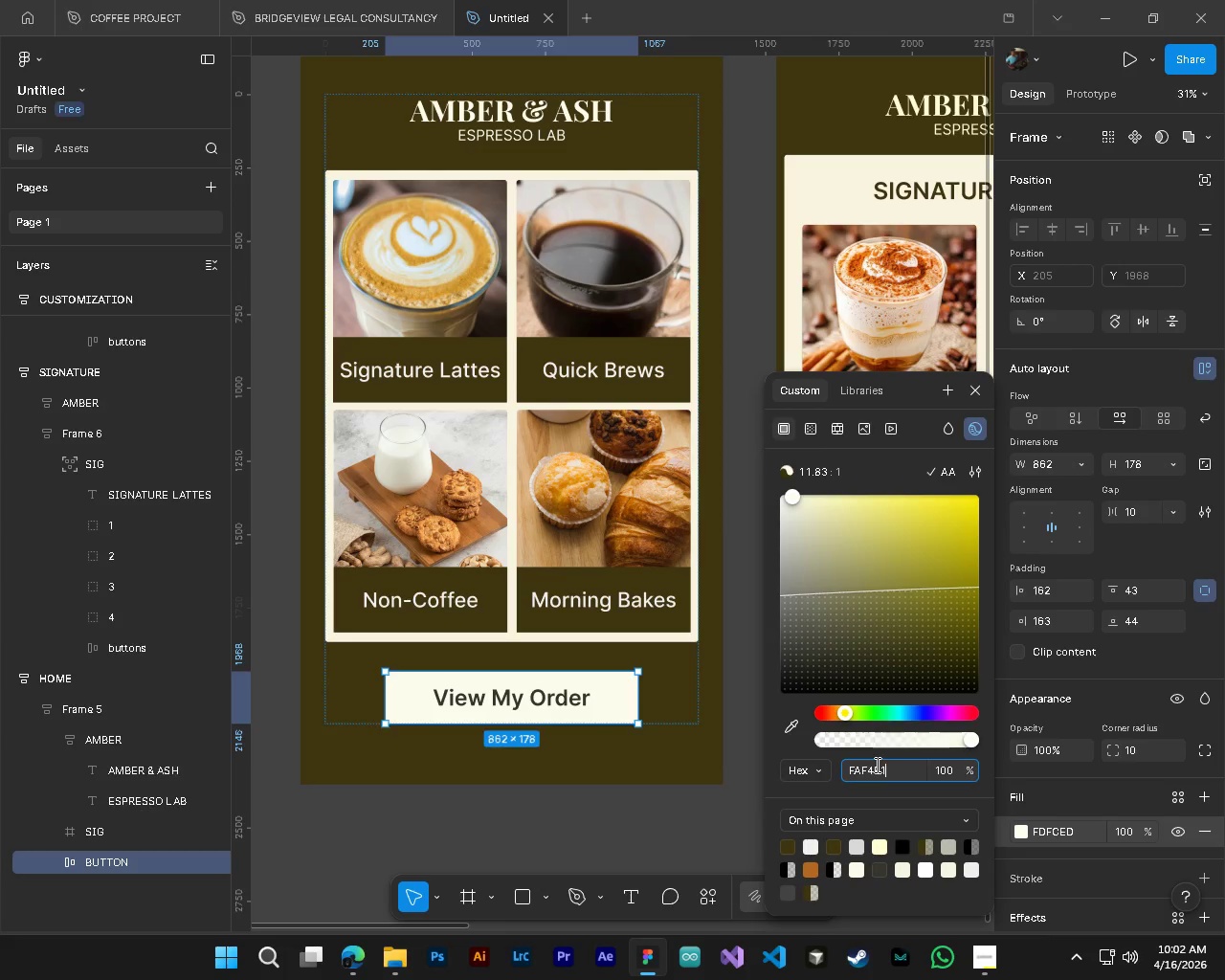 
key(NumpadEnter)
 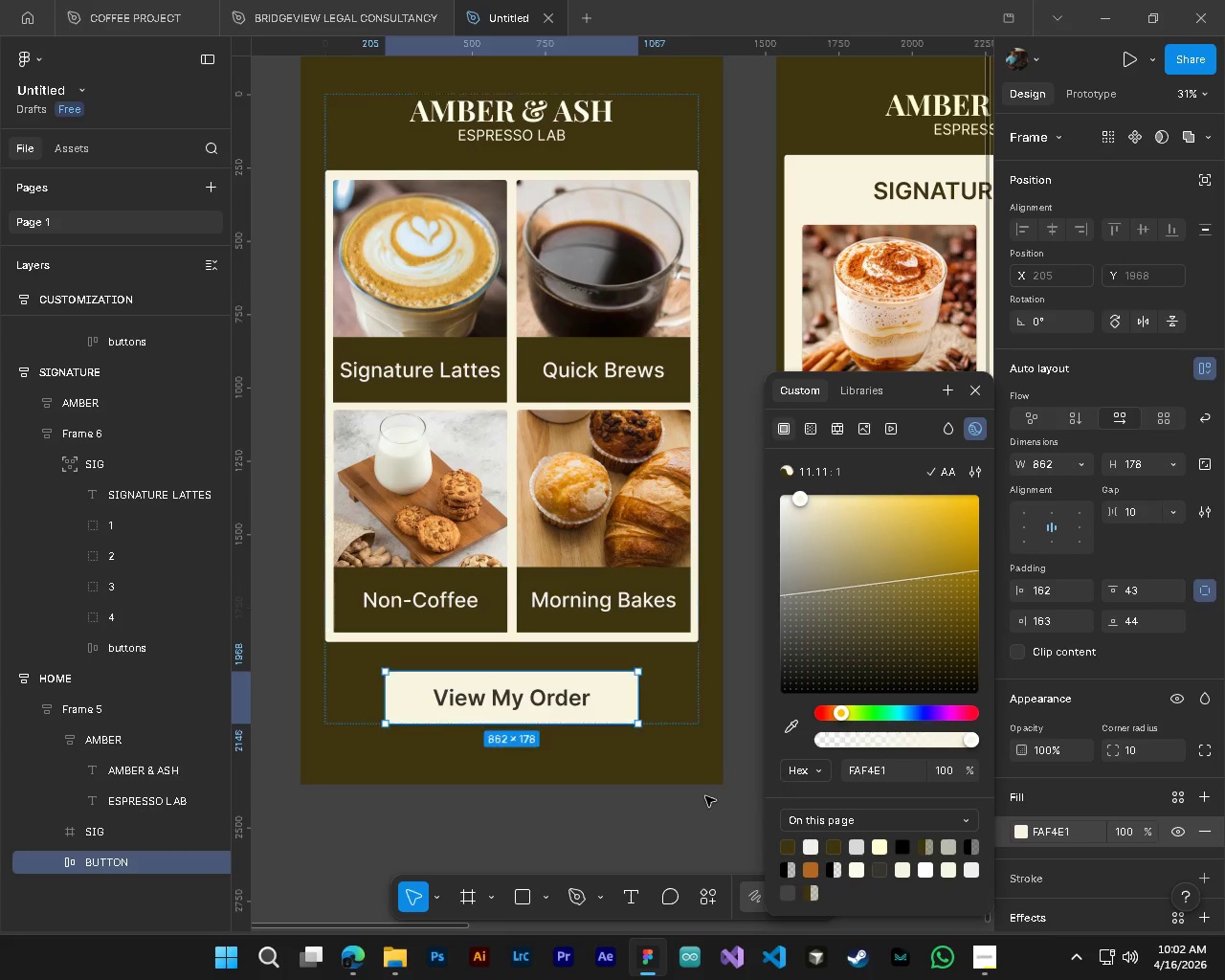 
hold_key(key=ControlLeft, duration=0.5)
 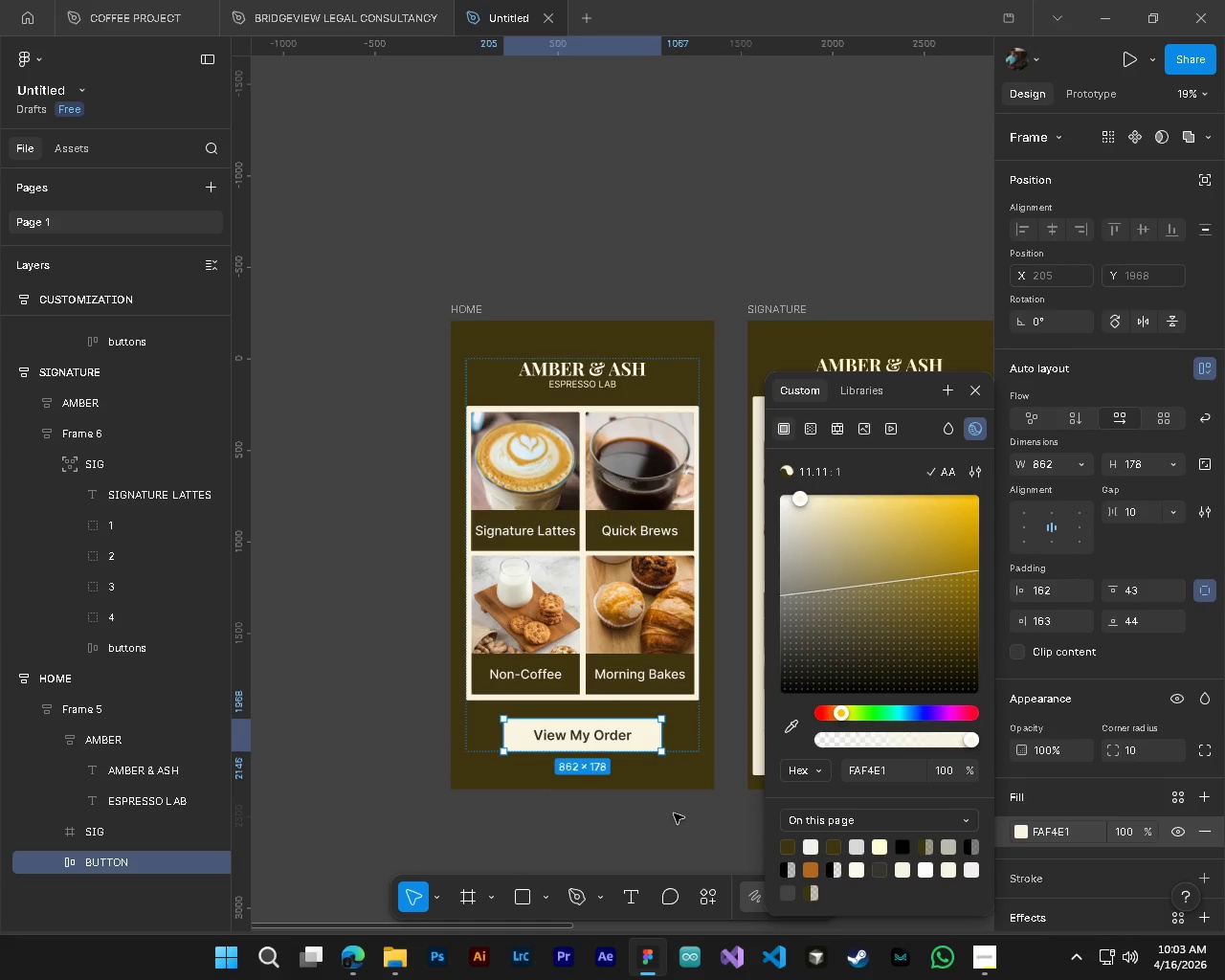 
key(Alt+Control+AltLeft)
 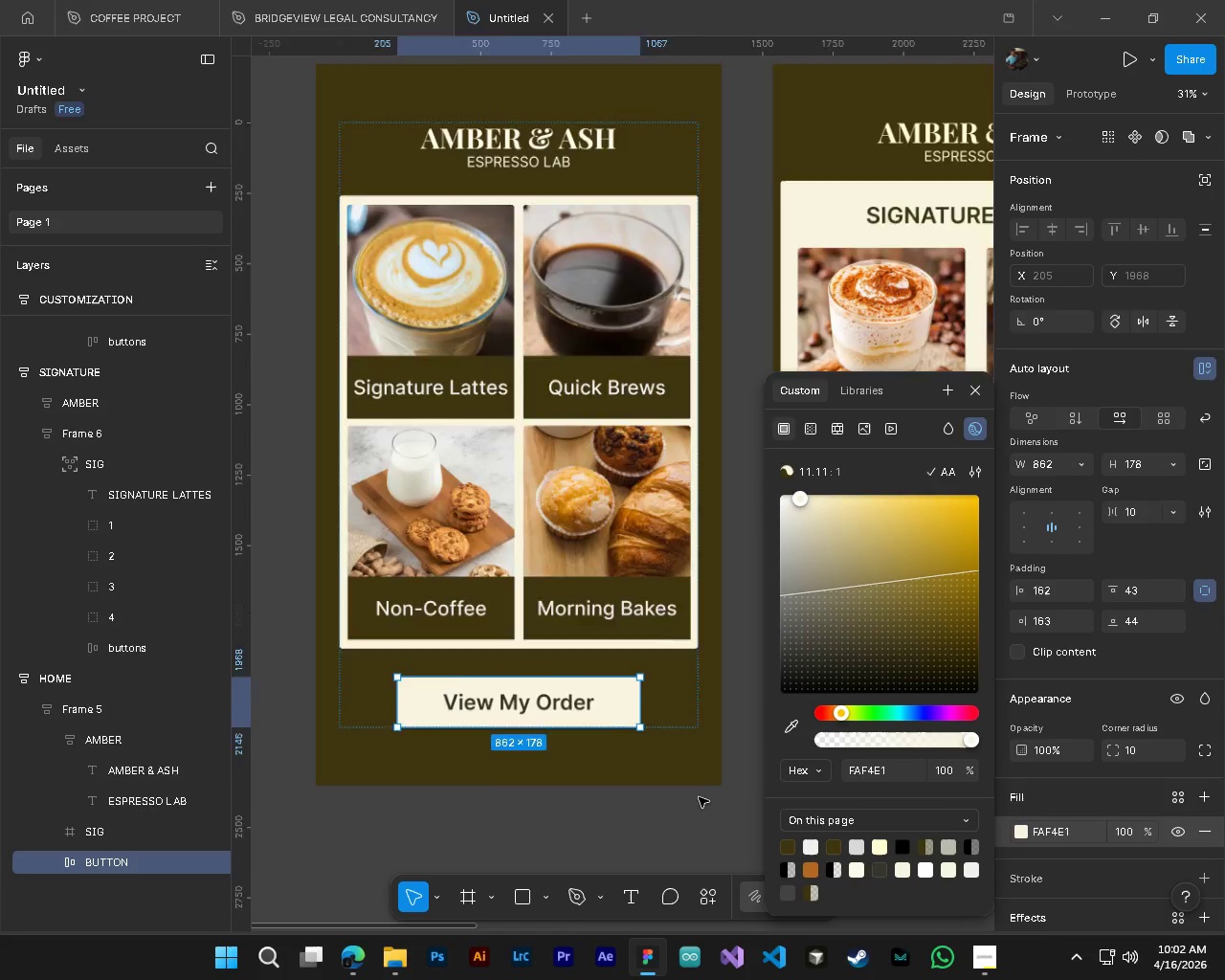 
scroll: coordinate [700, 797], scroll_direction: down, amount: 4.0
 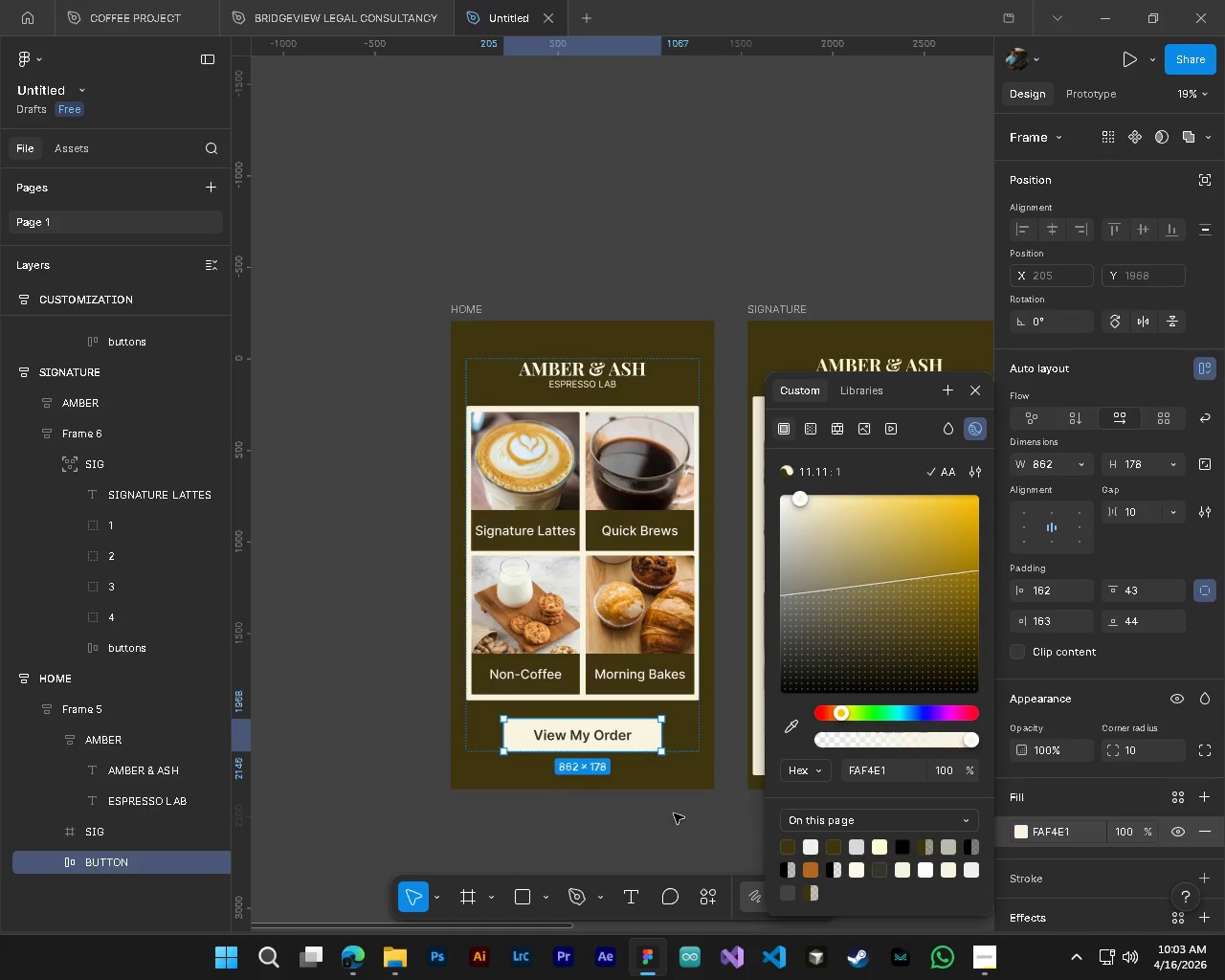 
left_click([674, 813])
 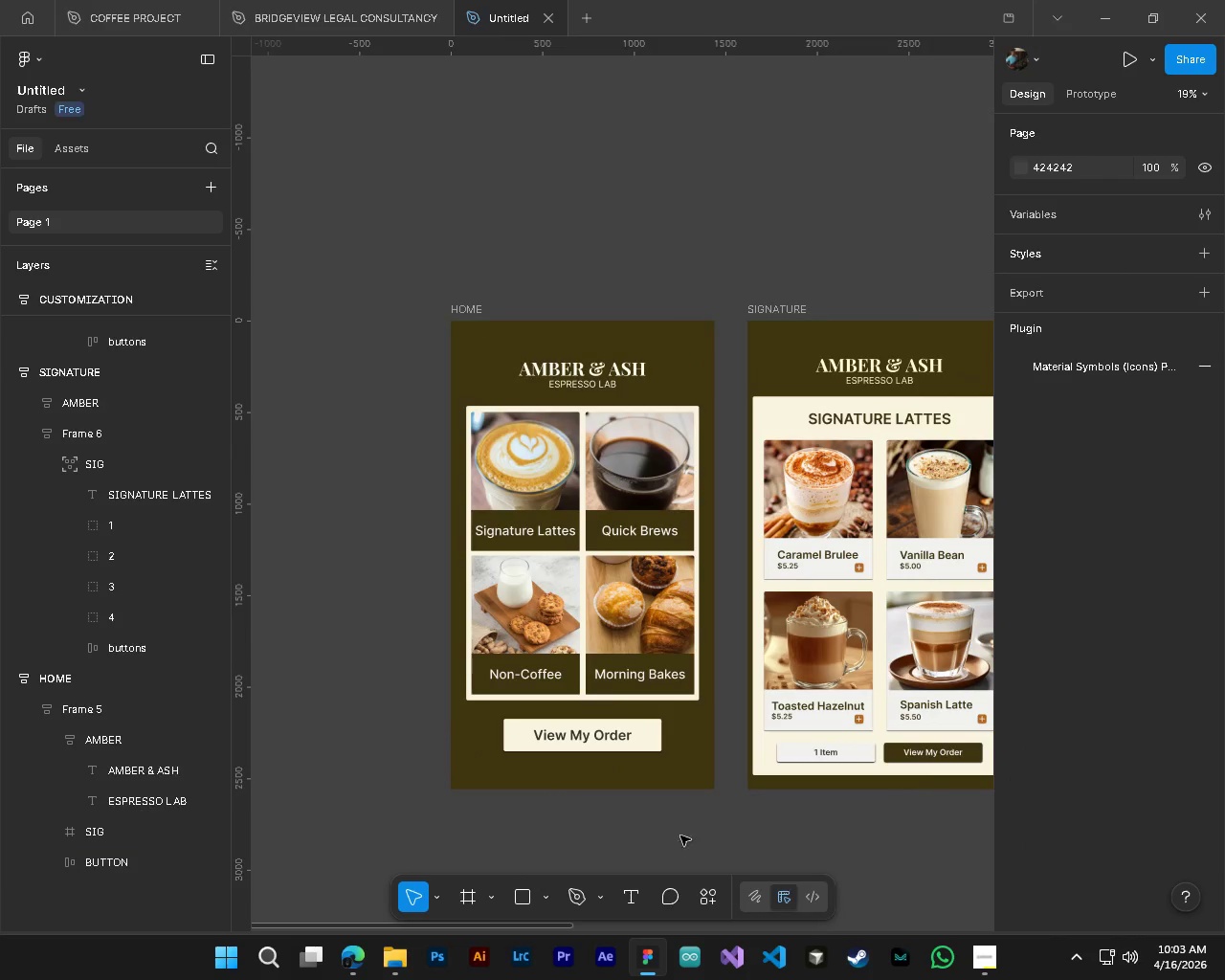 
hold_key(key=ShiftLeft, duration=0.39)
scroll: coordinate [687, 842], scroll_direction: down, amount: 3.0
 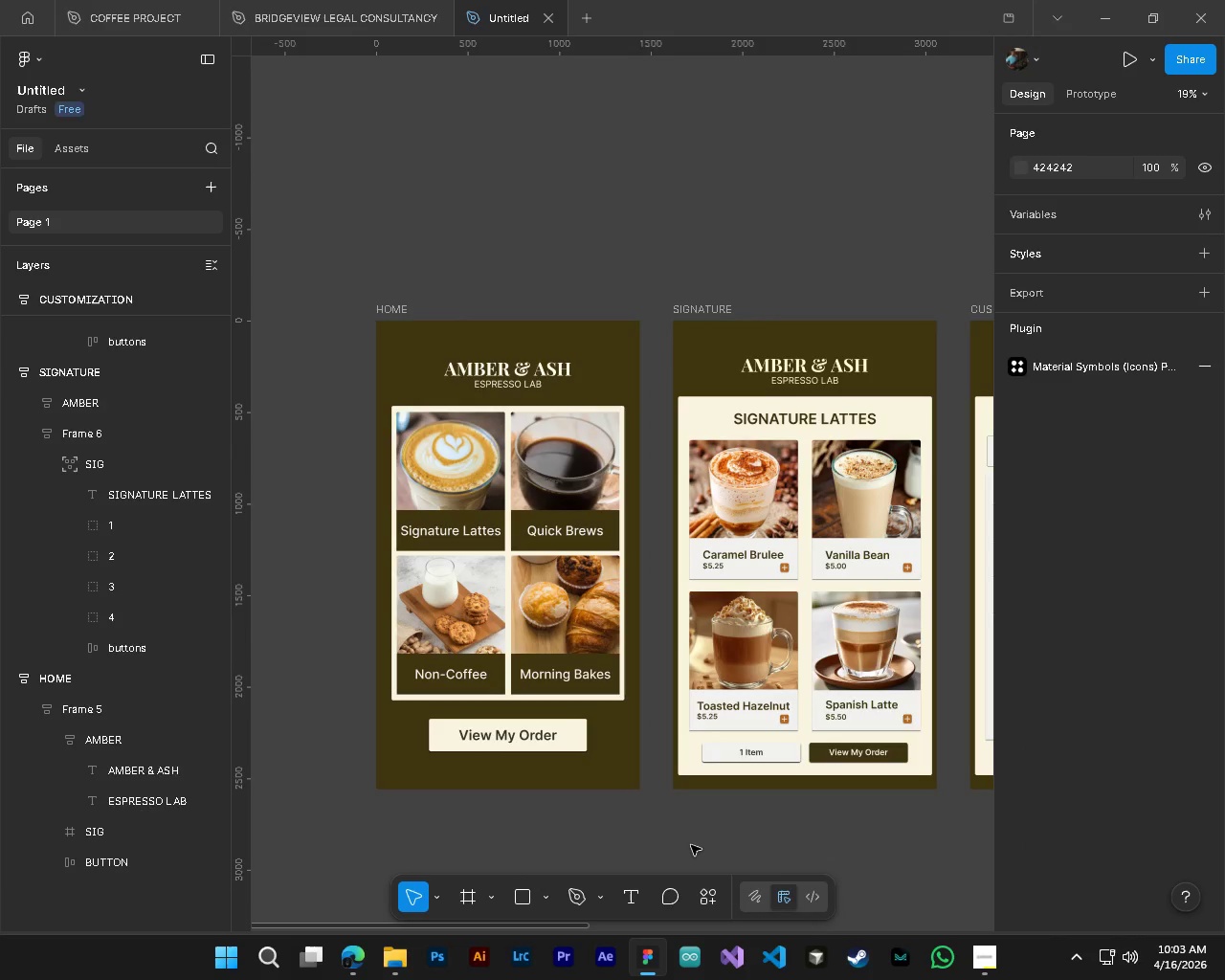 
hold_key(key=ShiftLeft, duration=0.75)
scroll: coordinate [691, 845], scroll_direction: down, amount: 5.0
 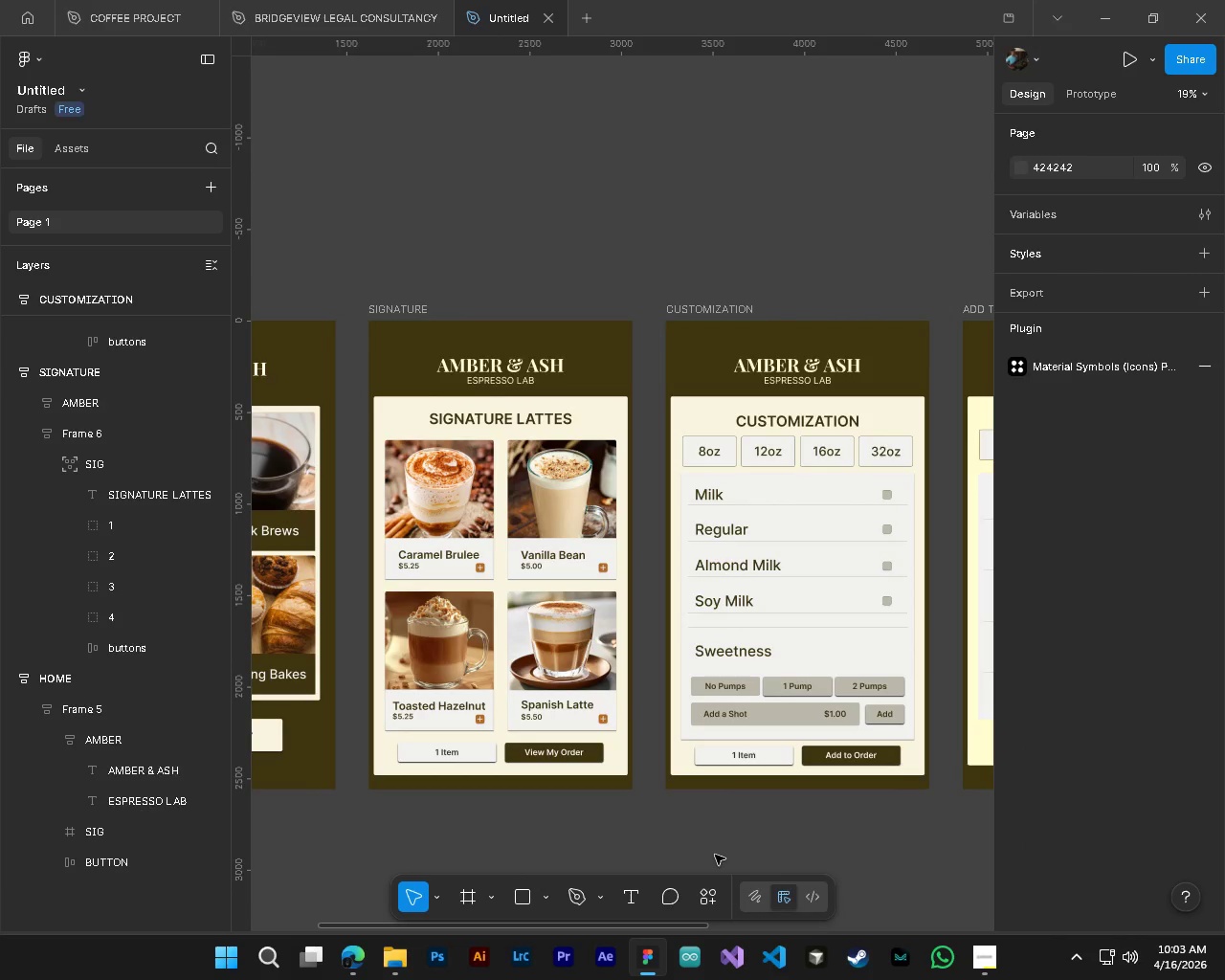 
key(Alt+AltLeft)
 